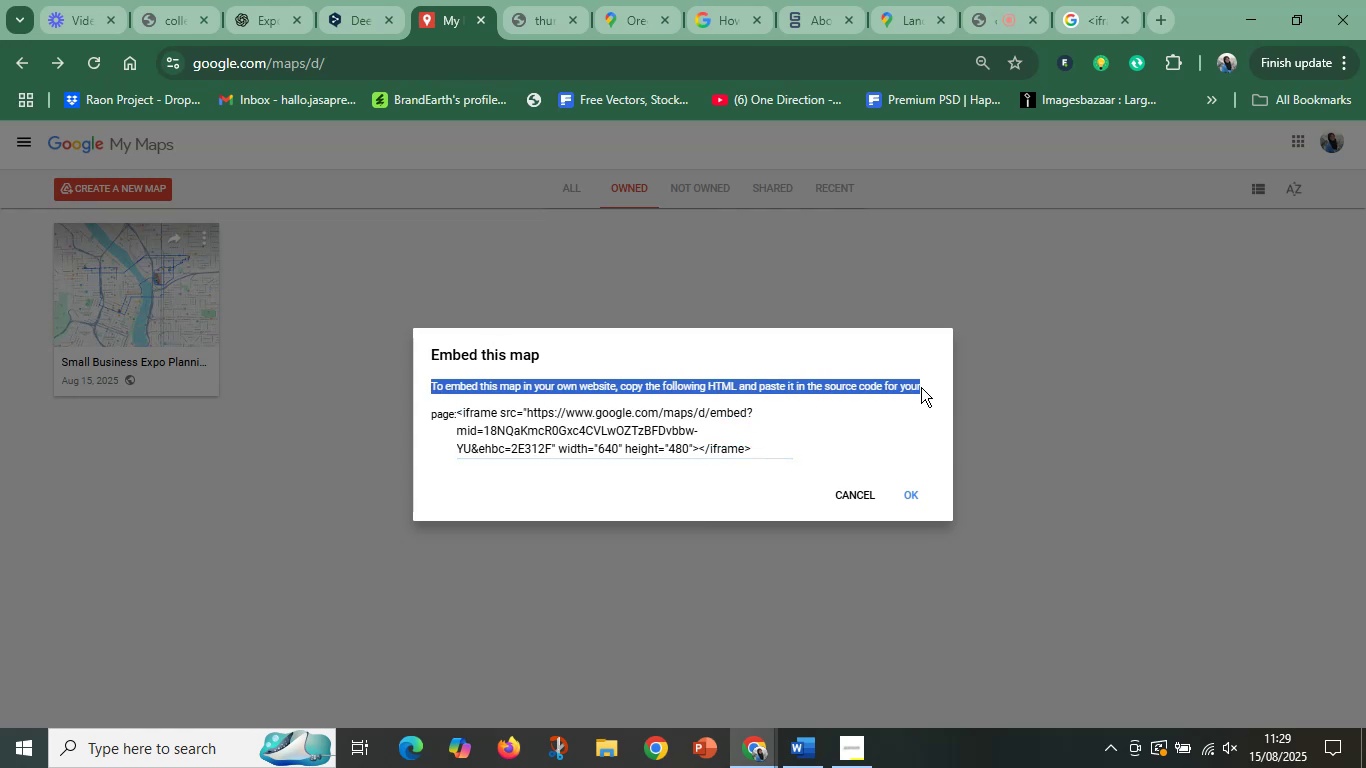 
key(Control+C)
 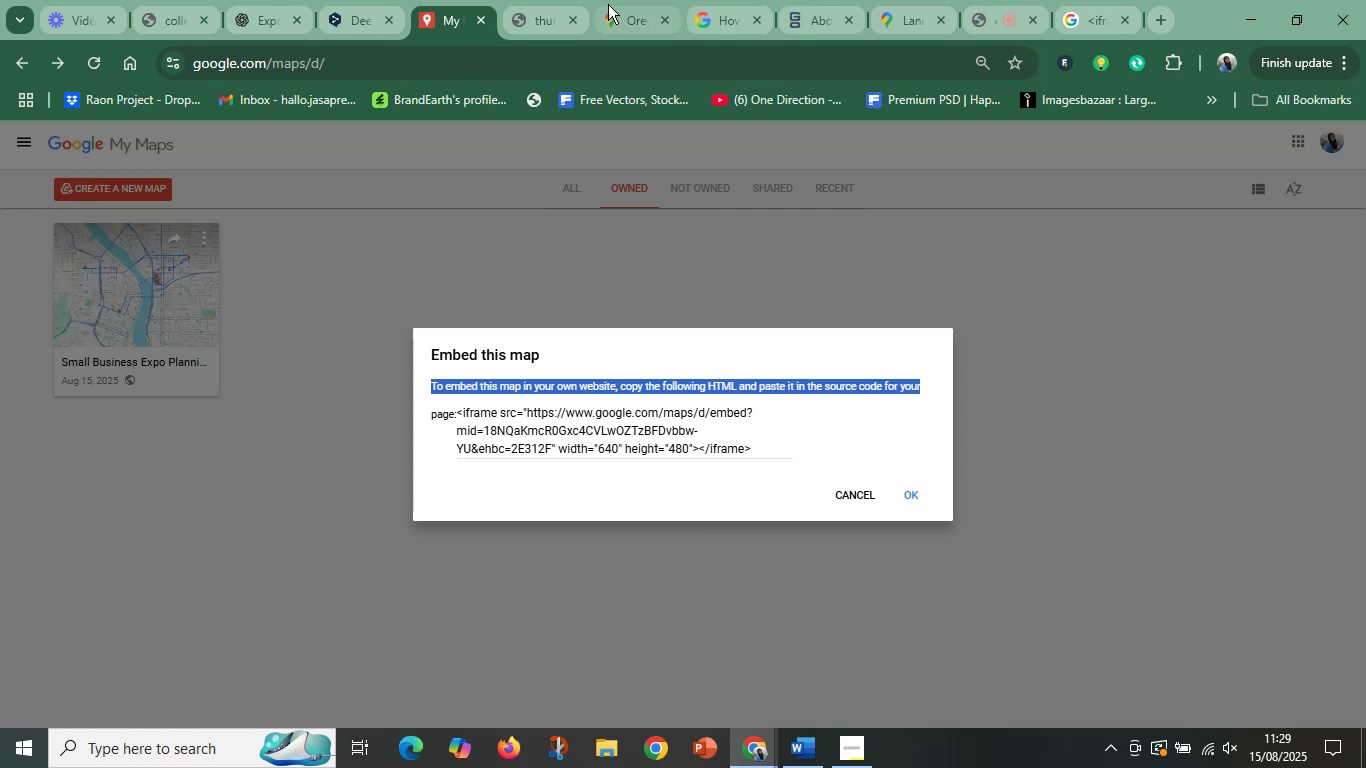 
left_click([360, 0])
 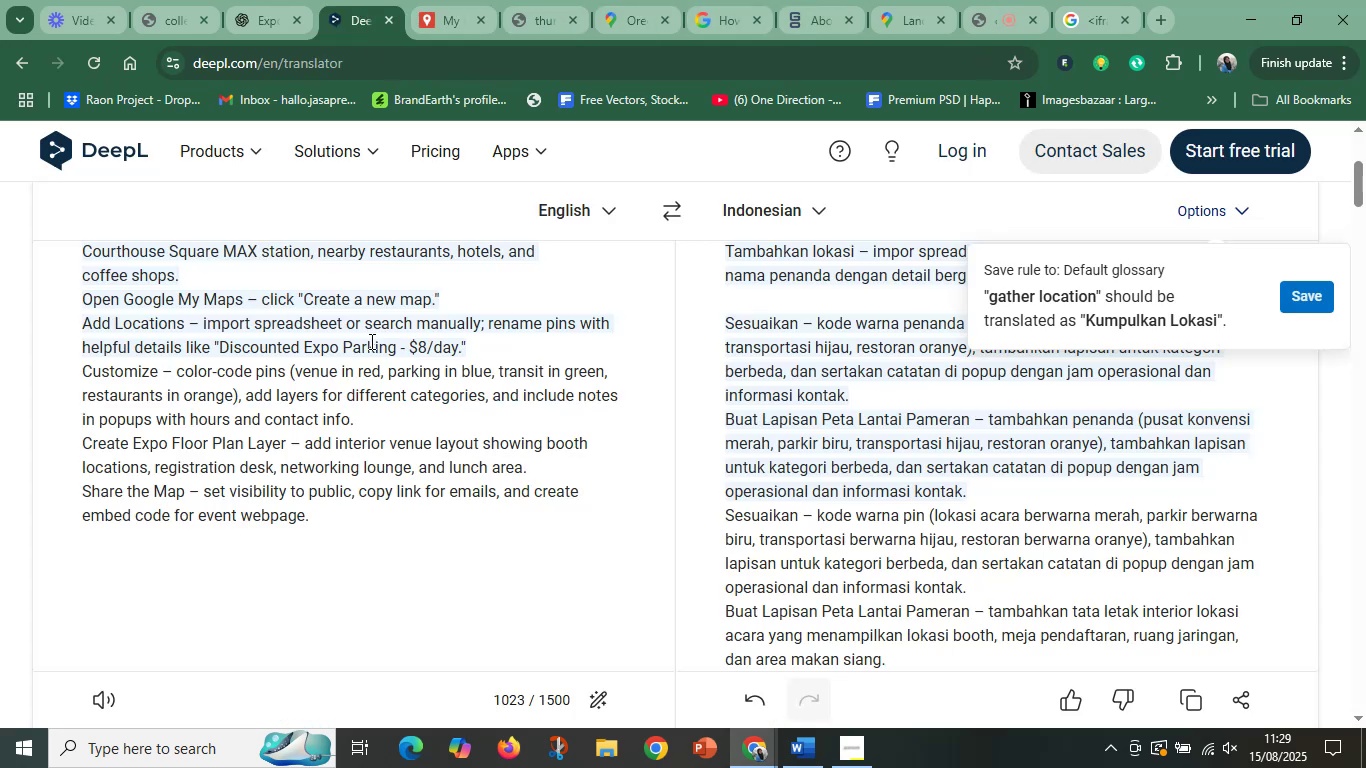 
left_click([367, 350])
 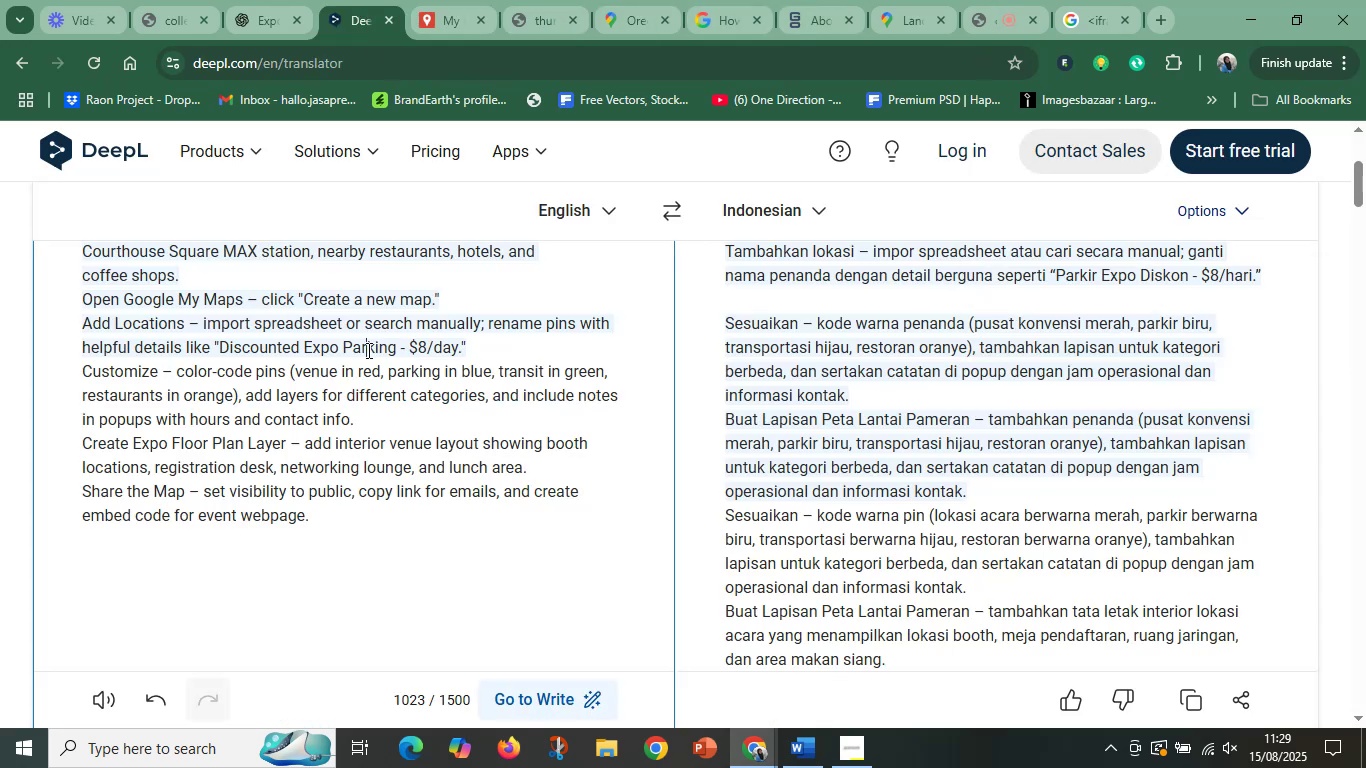 
key(Control+A)
 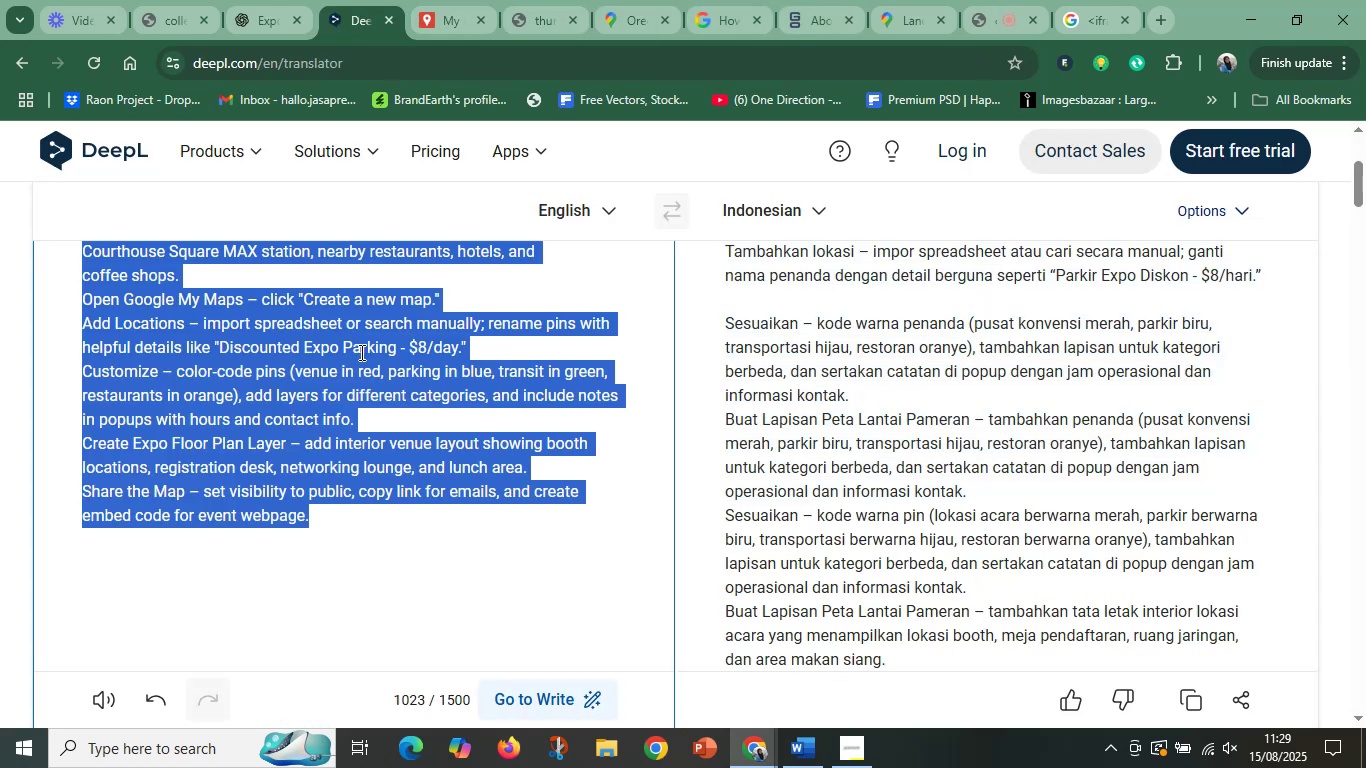 
key(Control+V)
 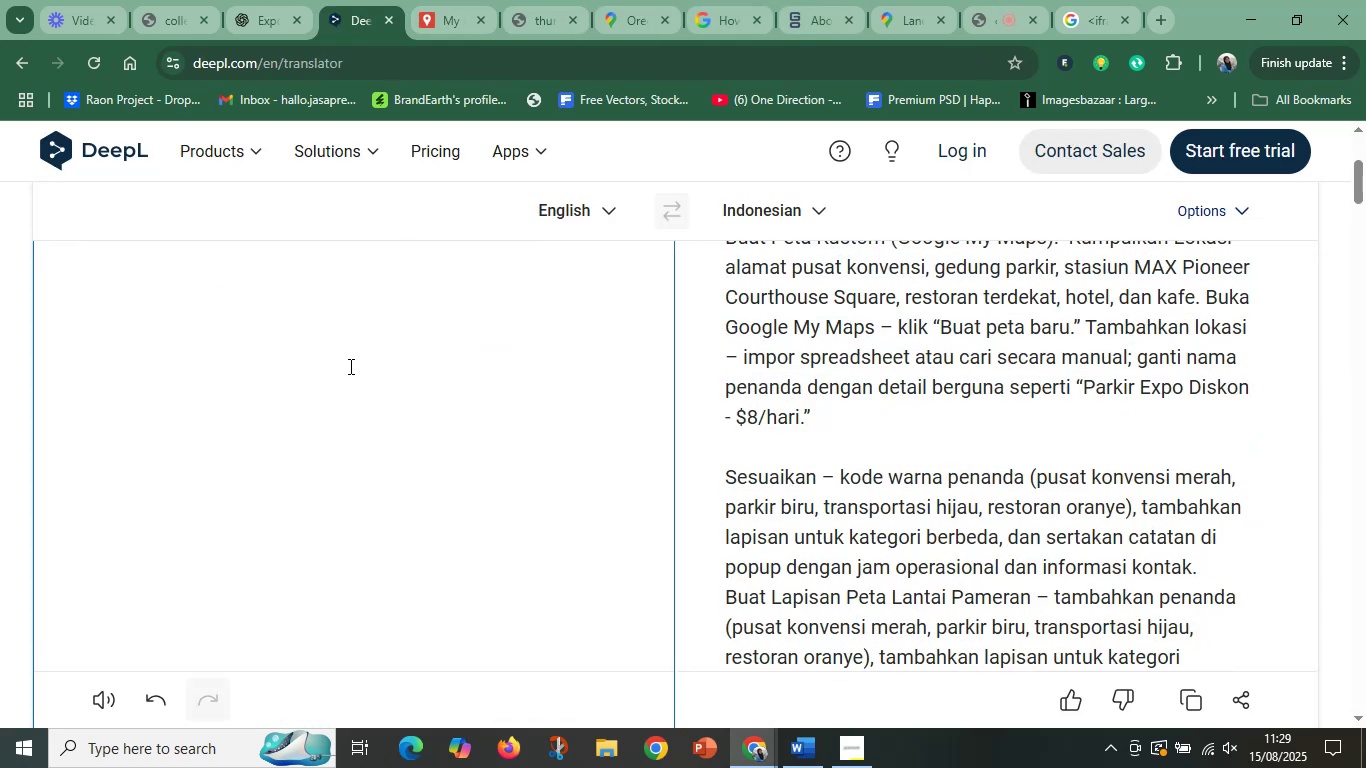 
scroll: coordinate [450, 382], scroll_direction: up, amount: 6.0
 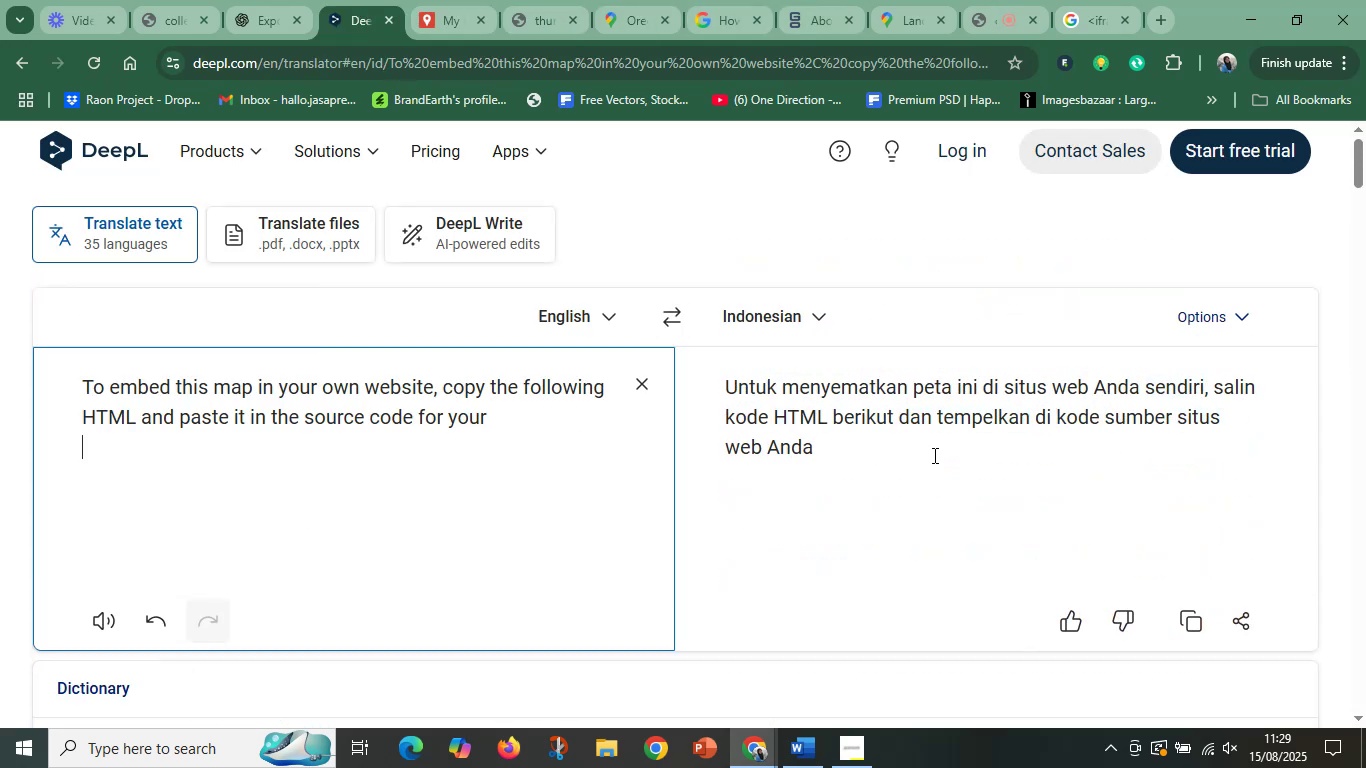 
wait(6.4)
 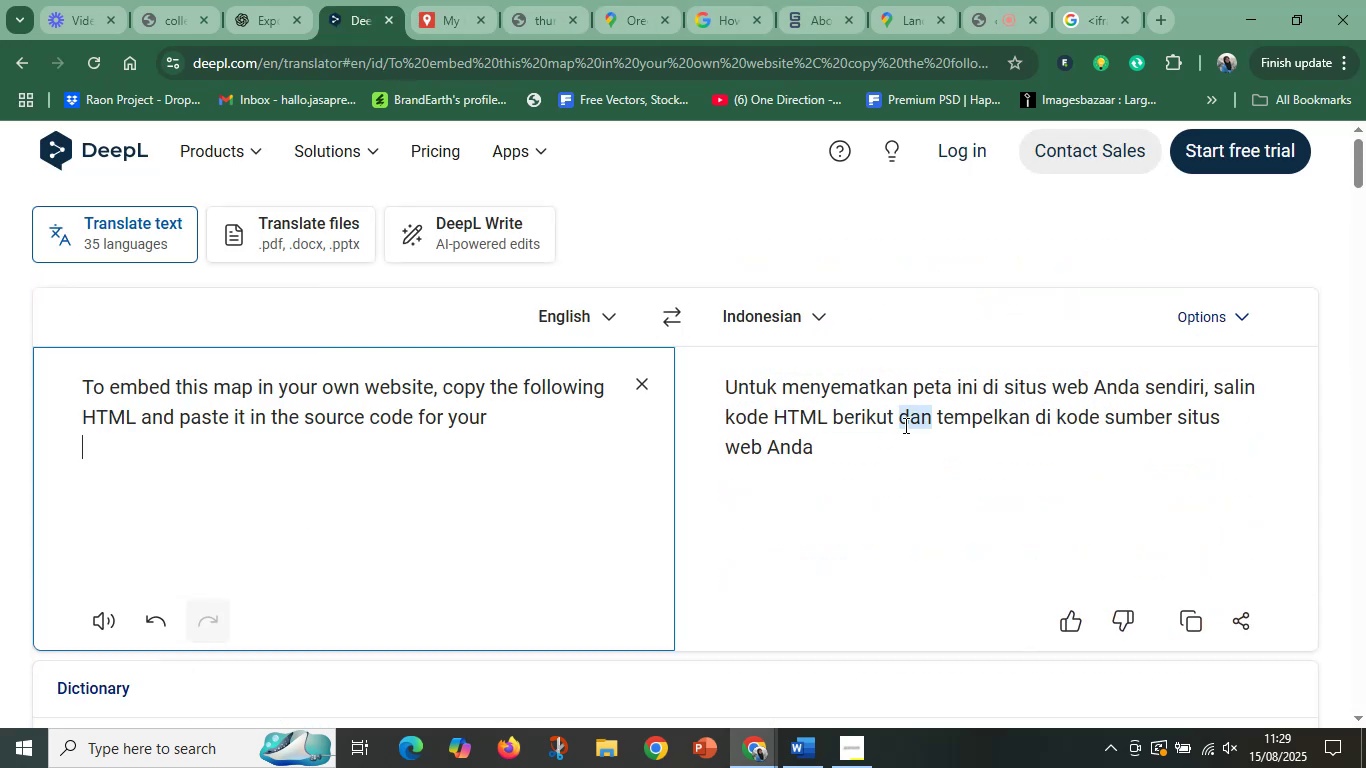 
left_click([836, 450])
 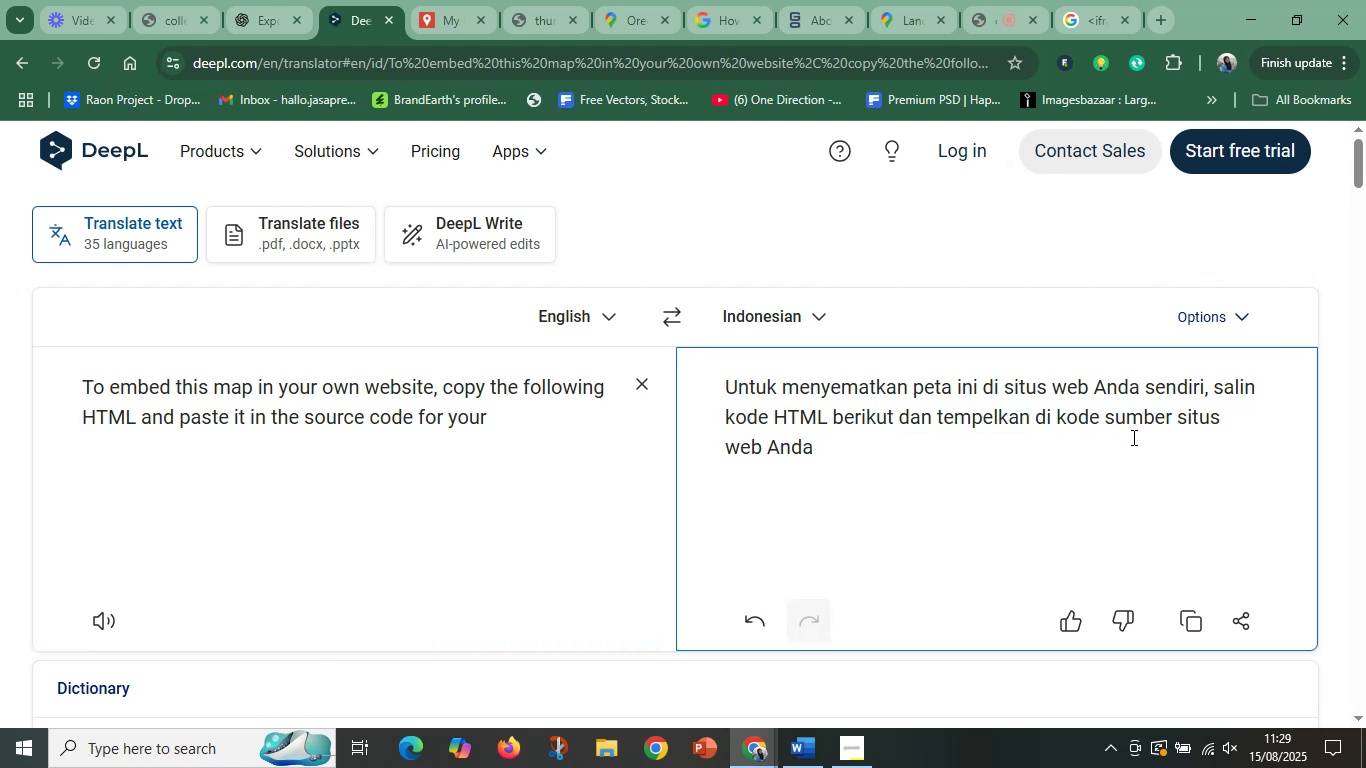 
left_click([1182, 423])
 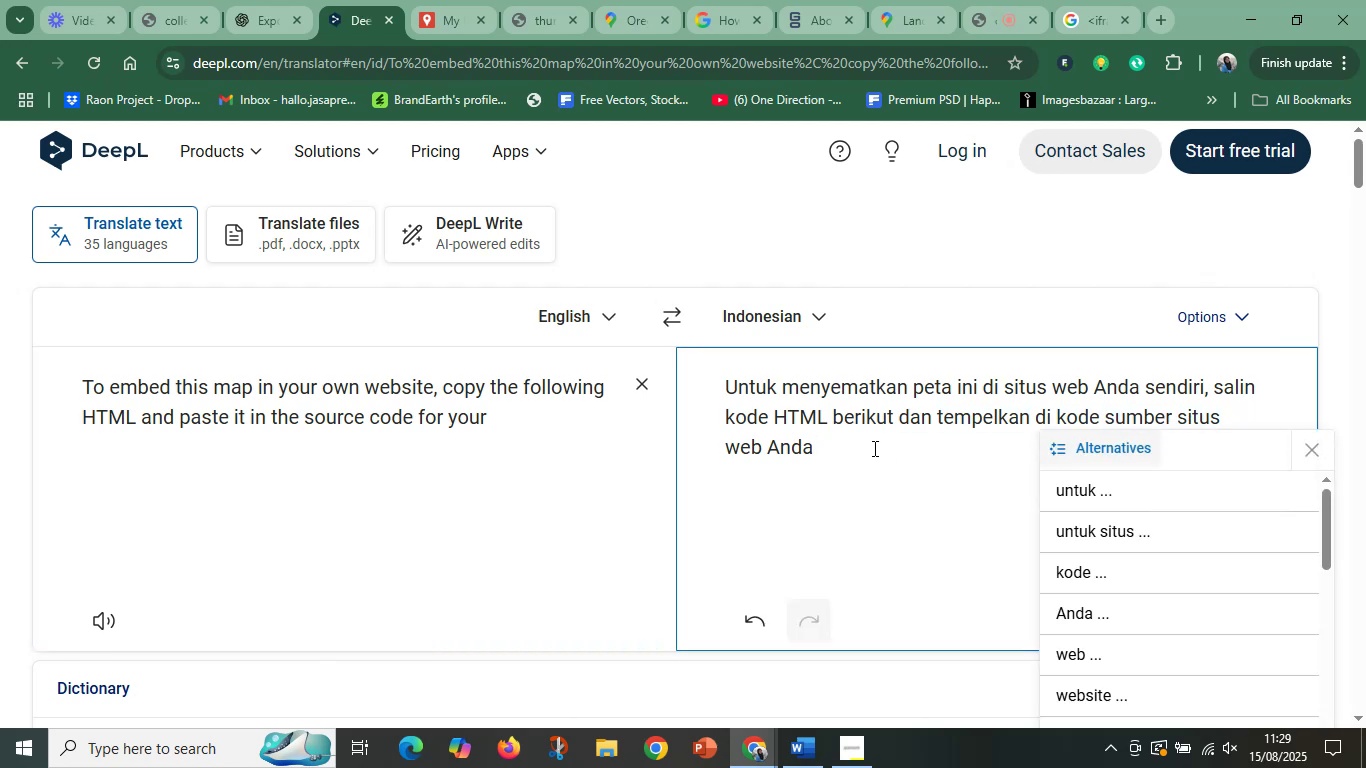 
left_click([872, 449])
 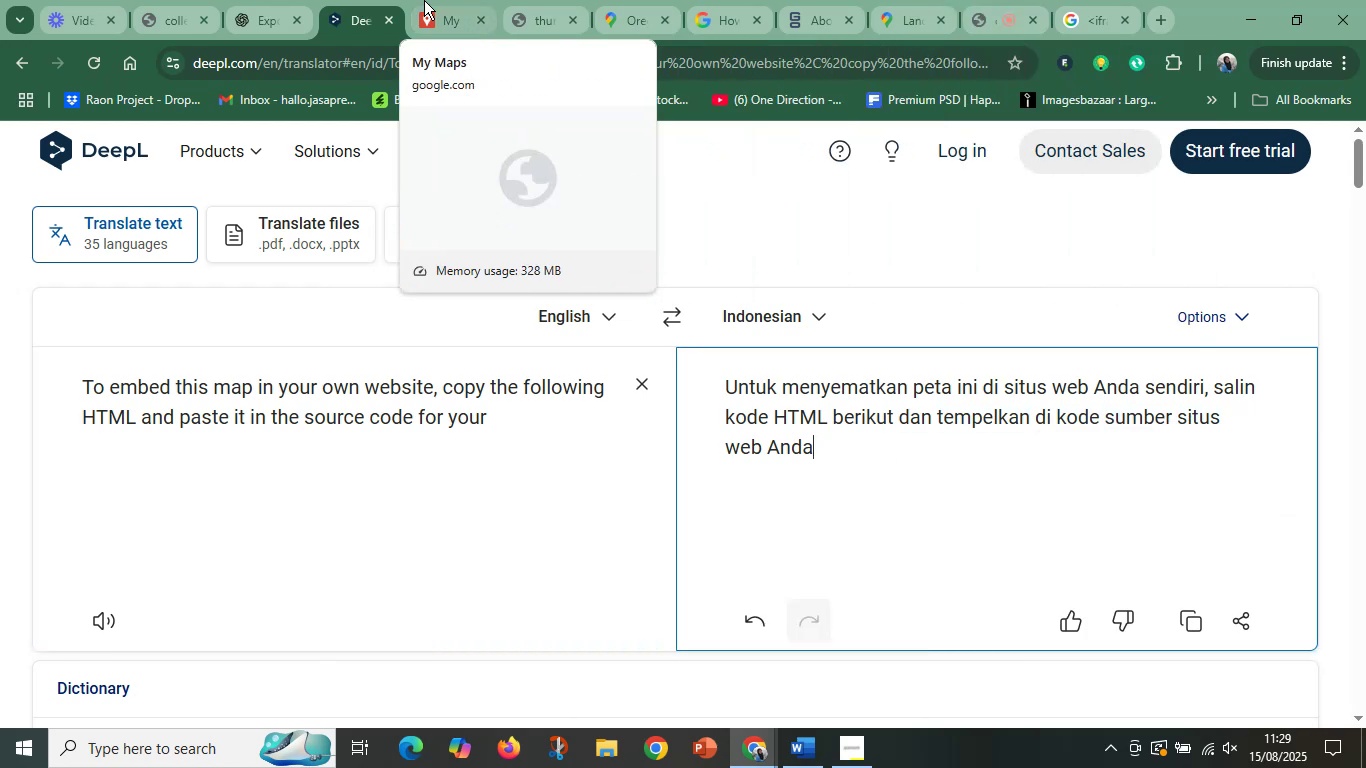 
left_click([289, 0])
 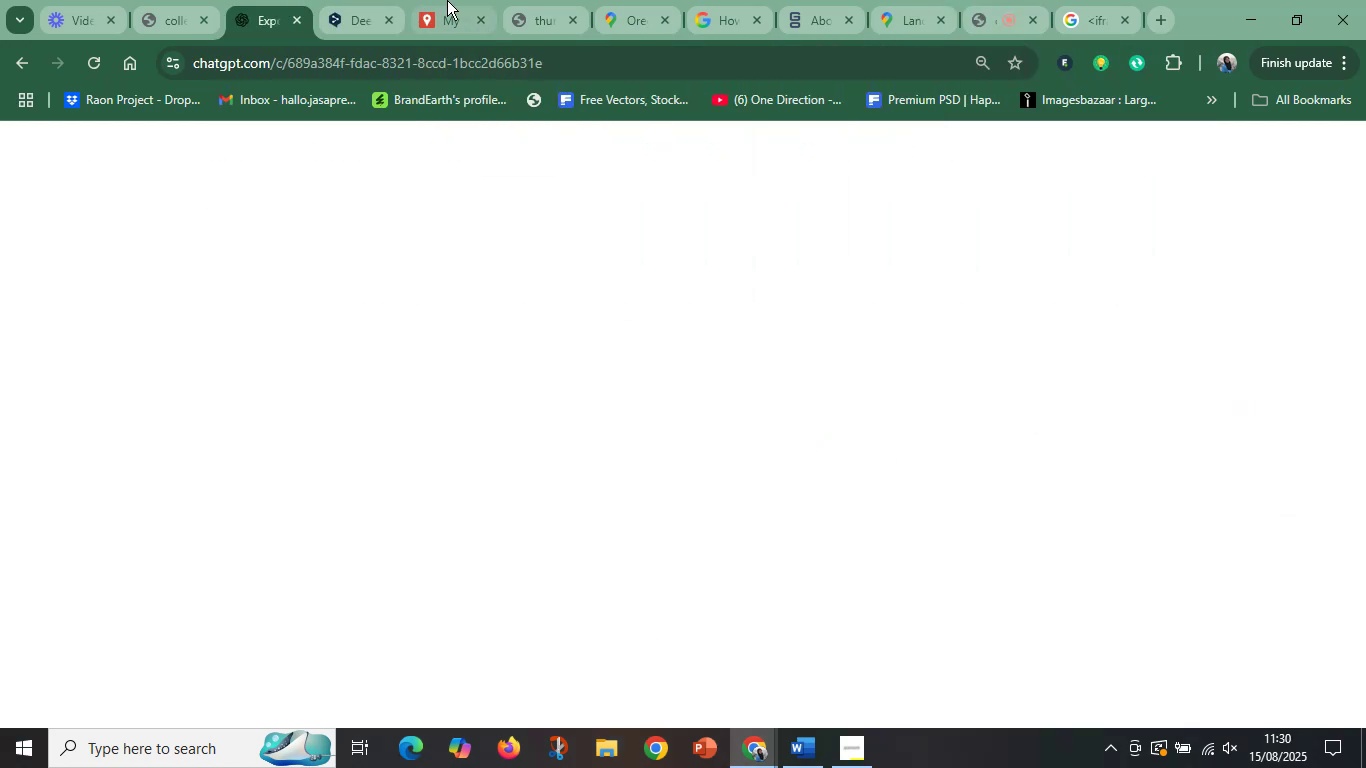 
left_click([448, 0])
 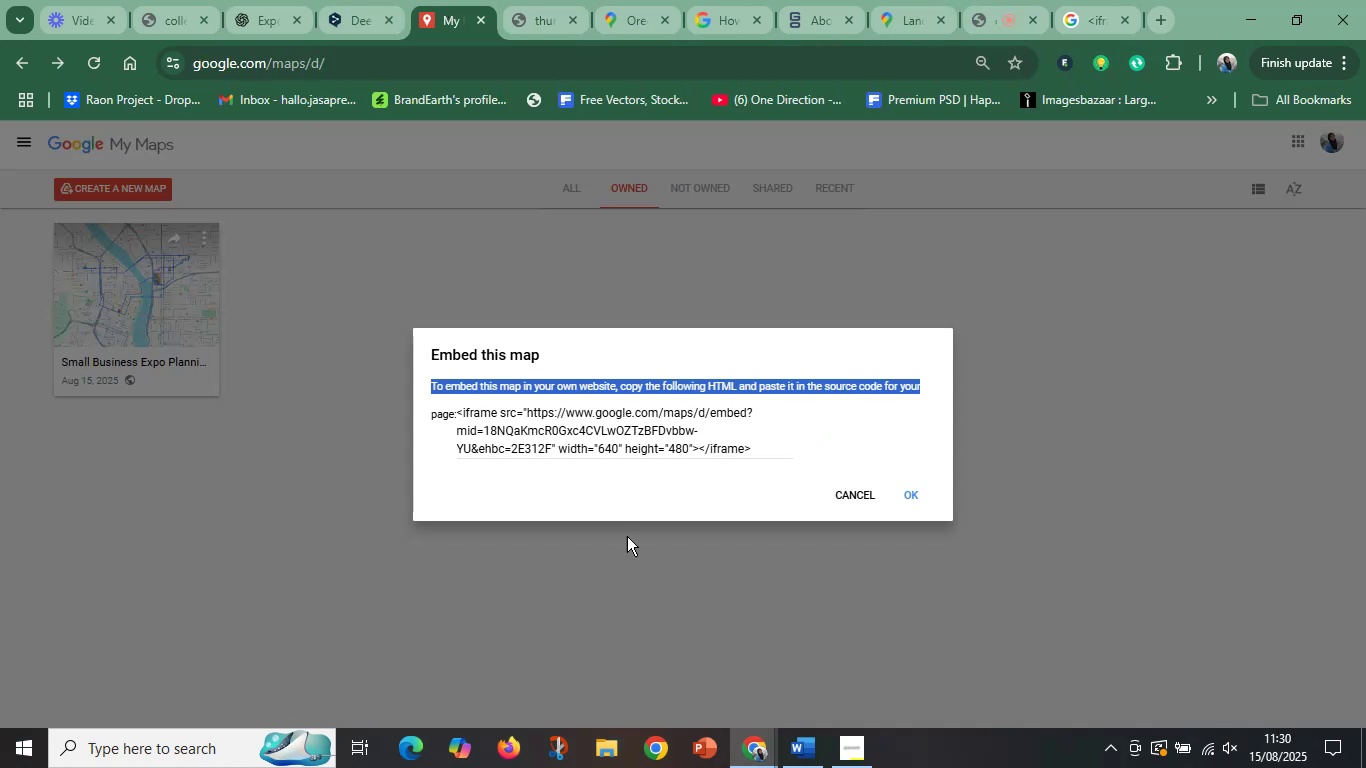 
left_click([626, 439])
 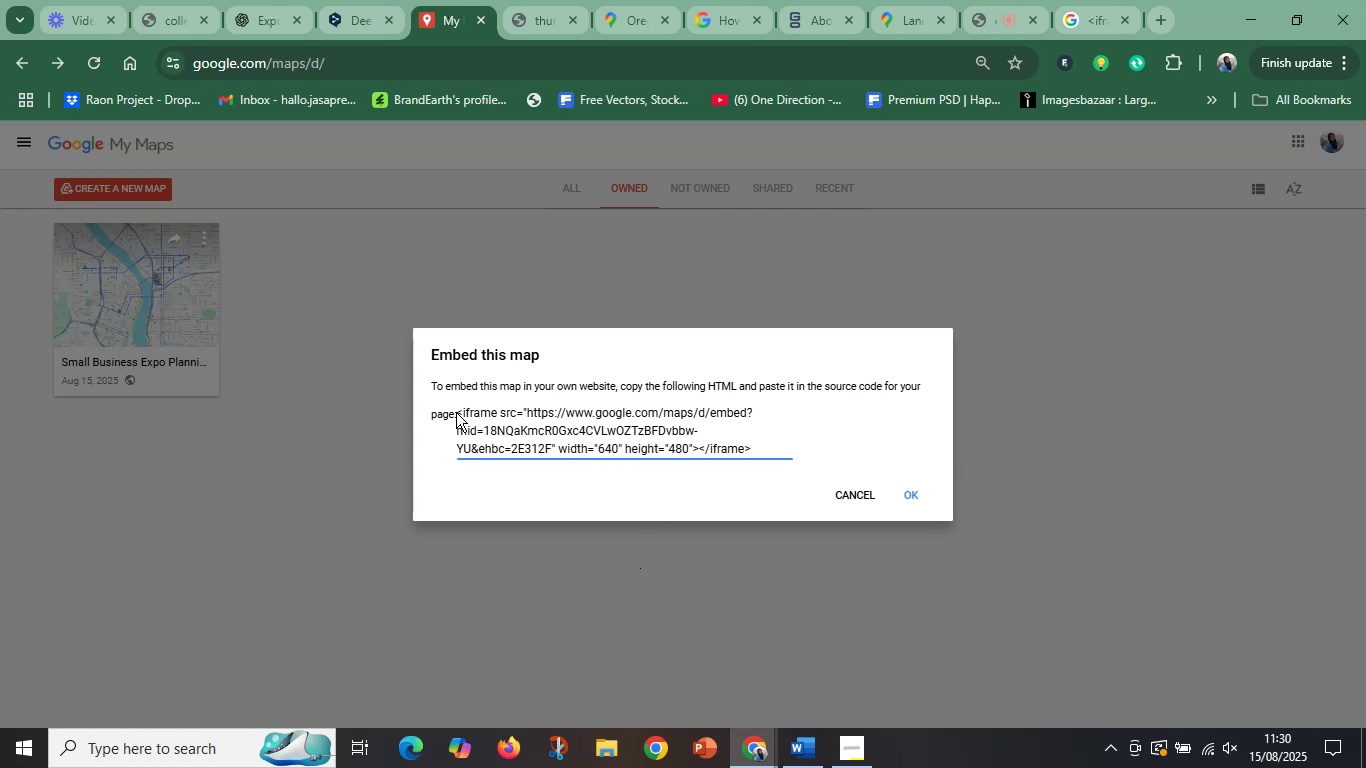 
left_click_drag(start_coordinate=[458, 411], to_coordinate=[781, 442])
 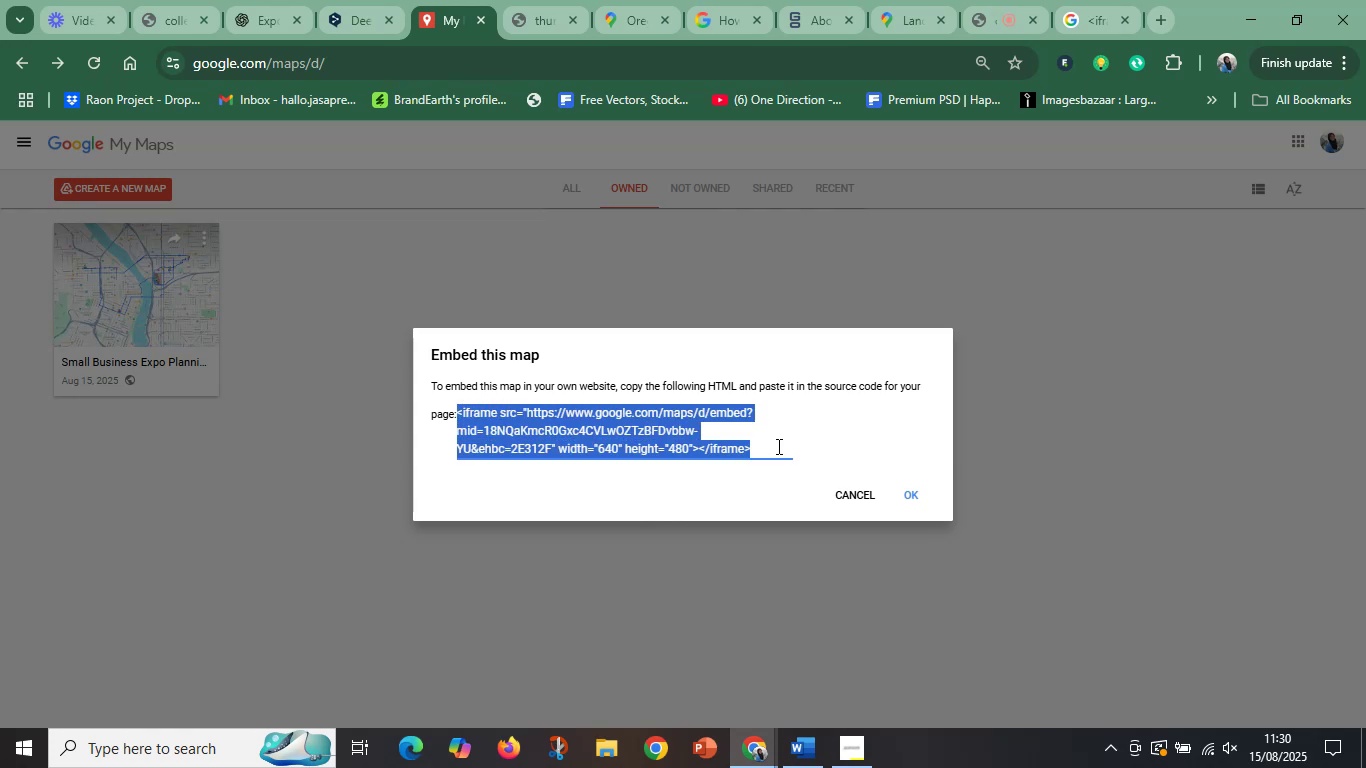 
key(Control+C)
 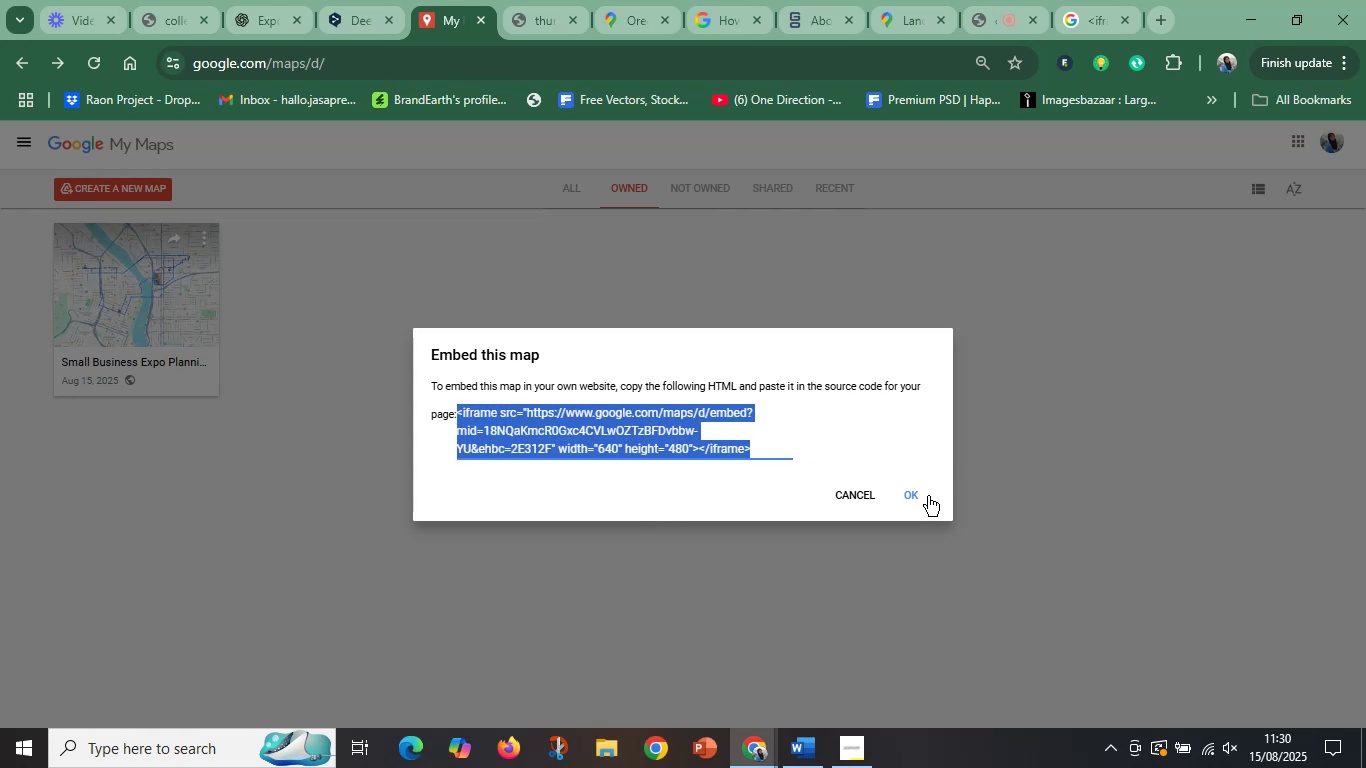 
left_click([923, 494])
 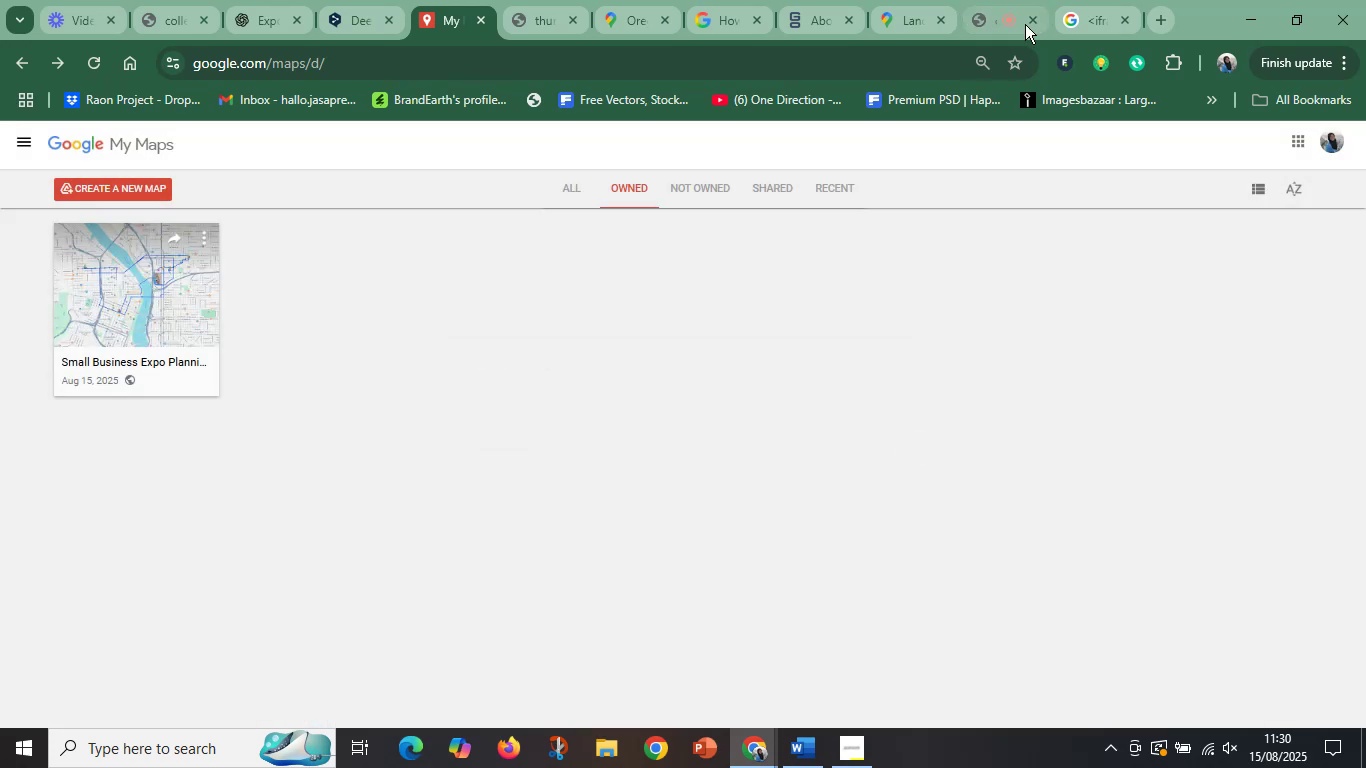 
left_click([1063, 0])
 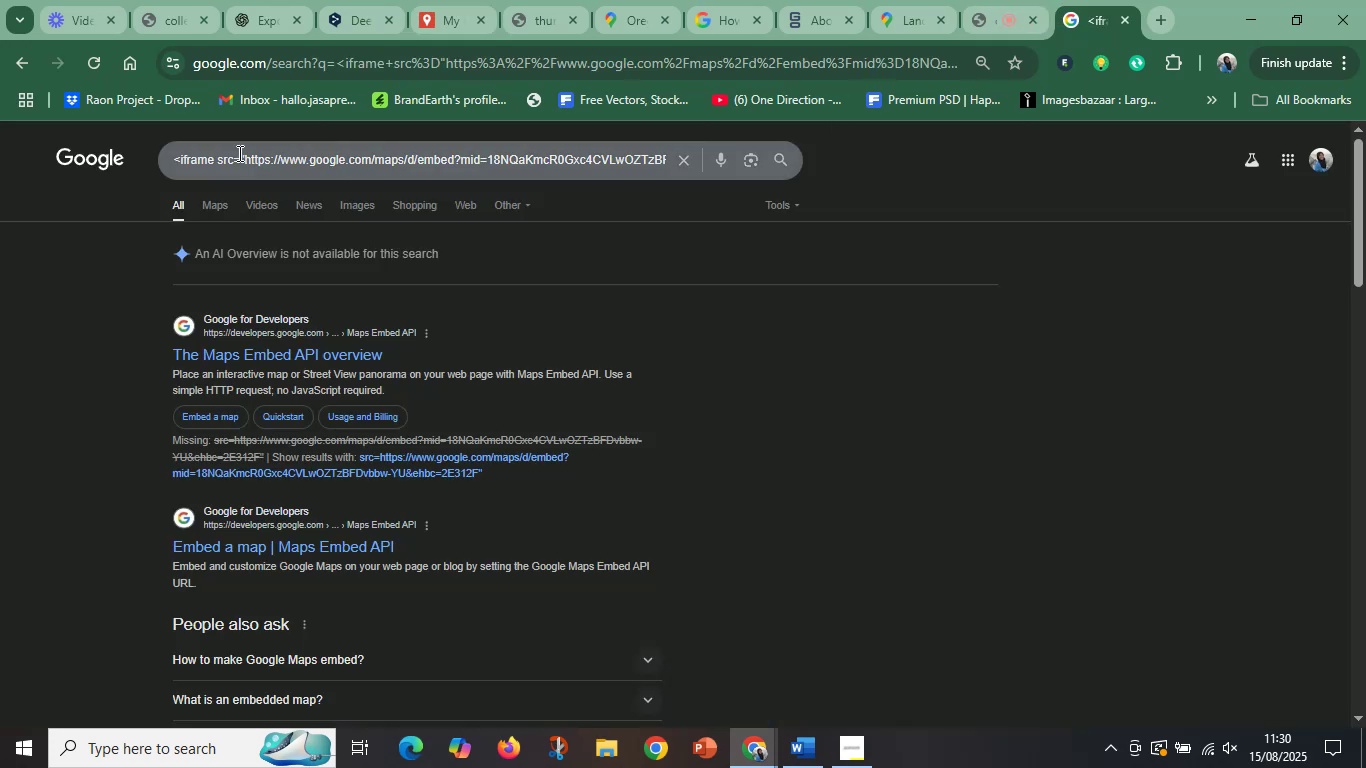 
left_click([238, 153])
 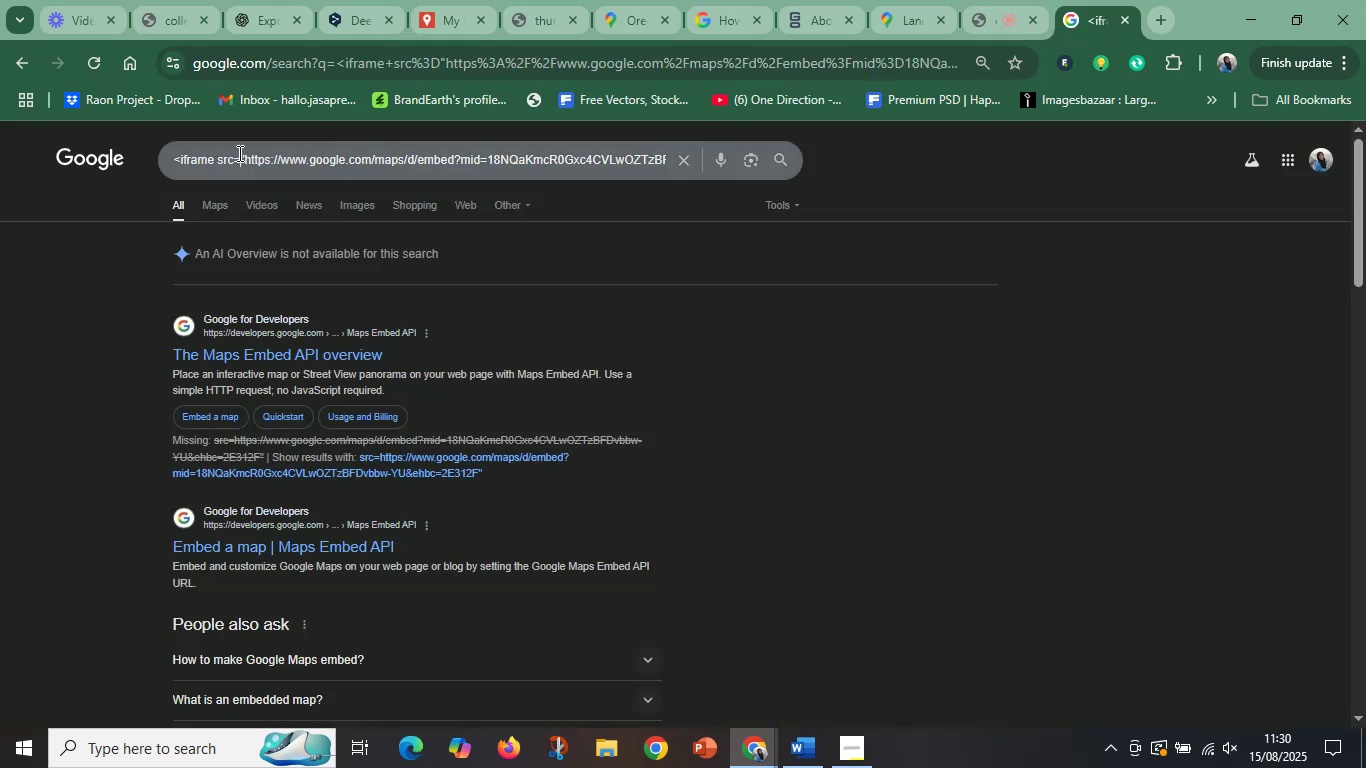 
key(Control+A)
 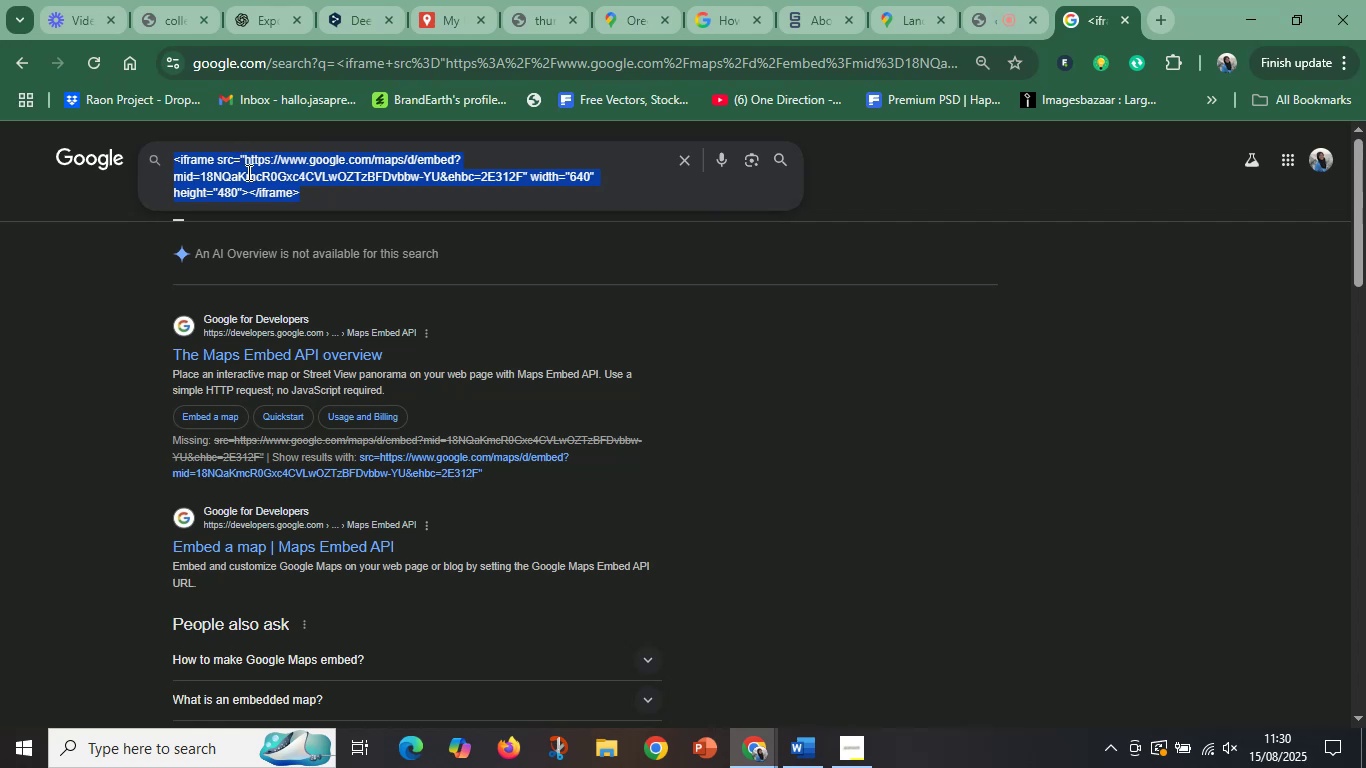 
left_click([249, 174])
 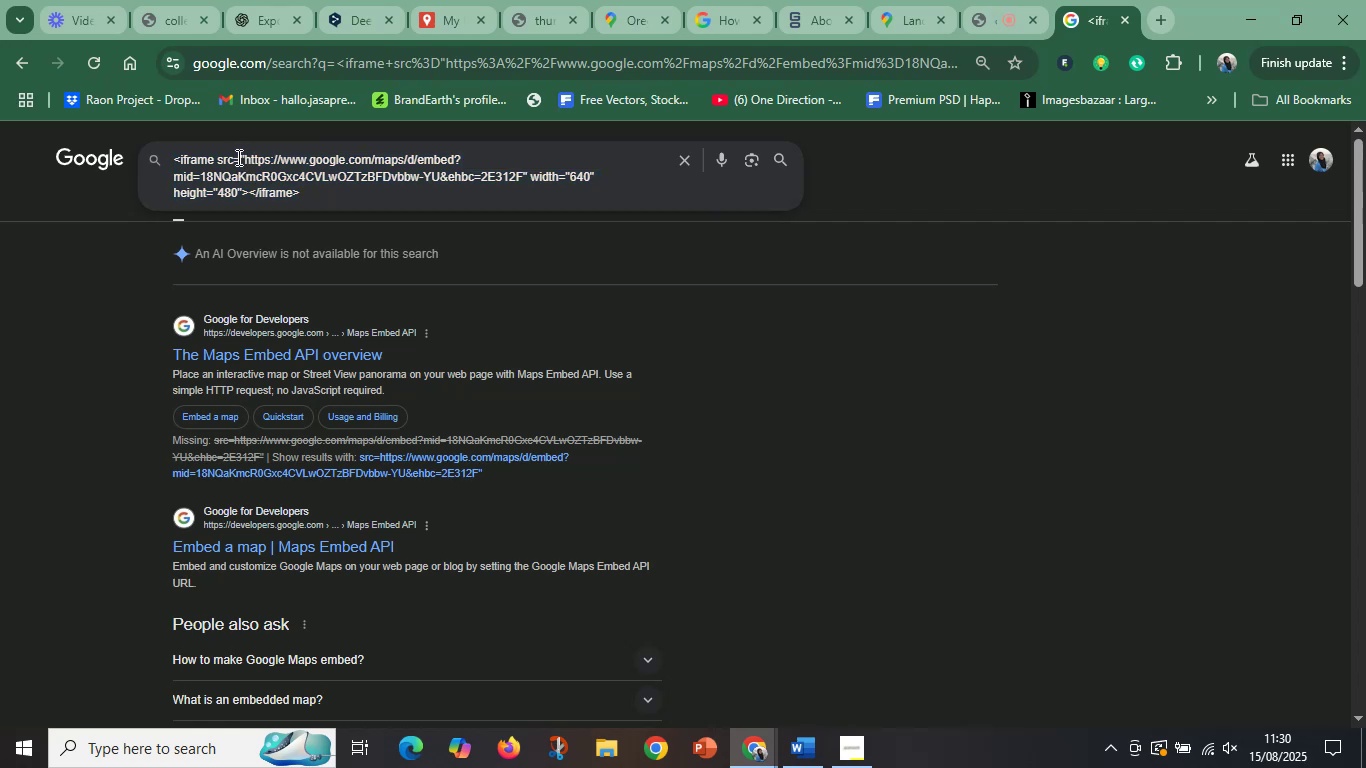 
left_click_drag(start_coordinate=[238, 155], to_coordinate=[100, 176])
 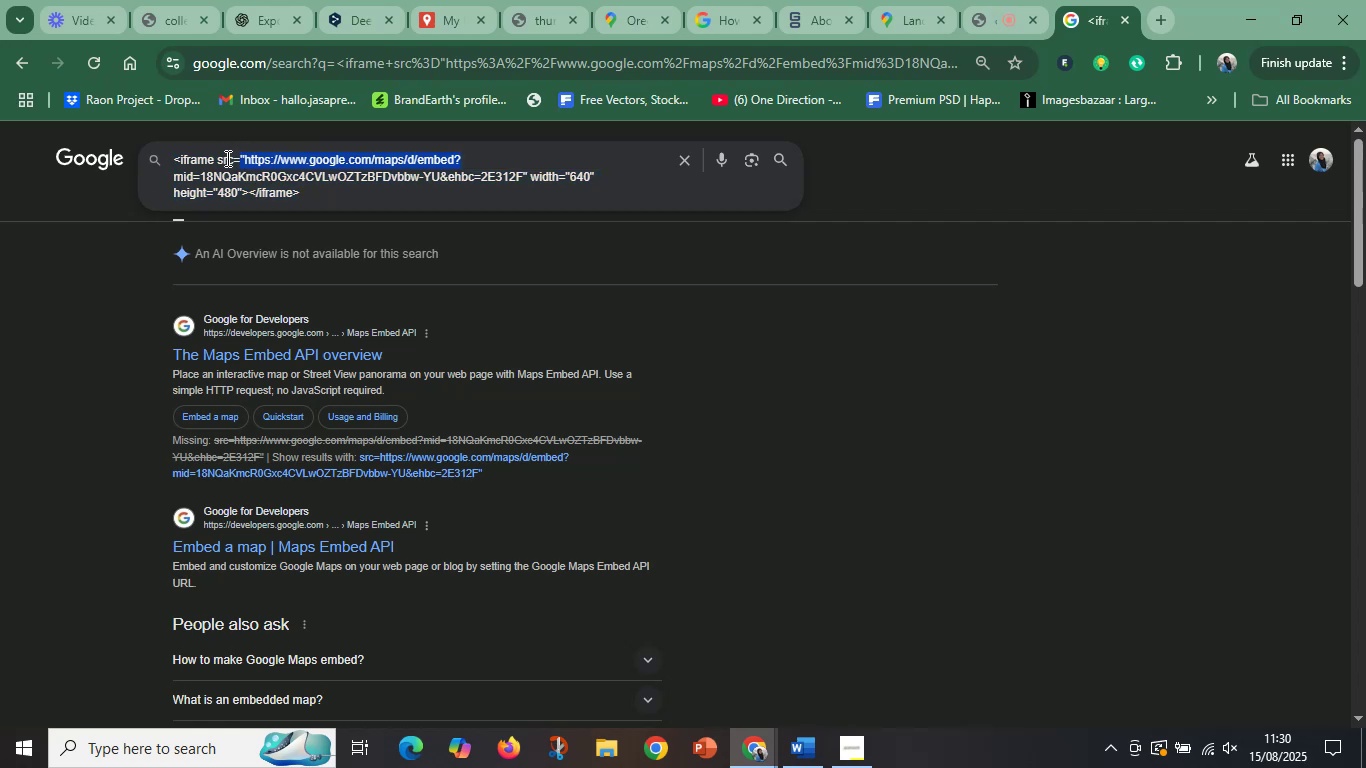 
left_click([230, 157])
 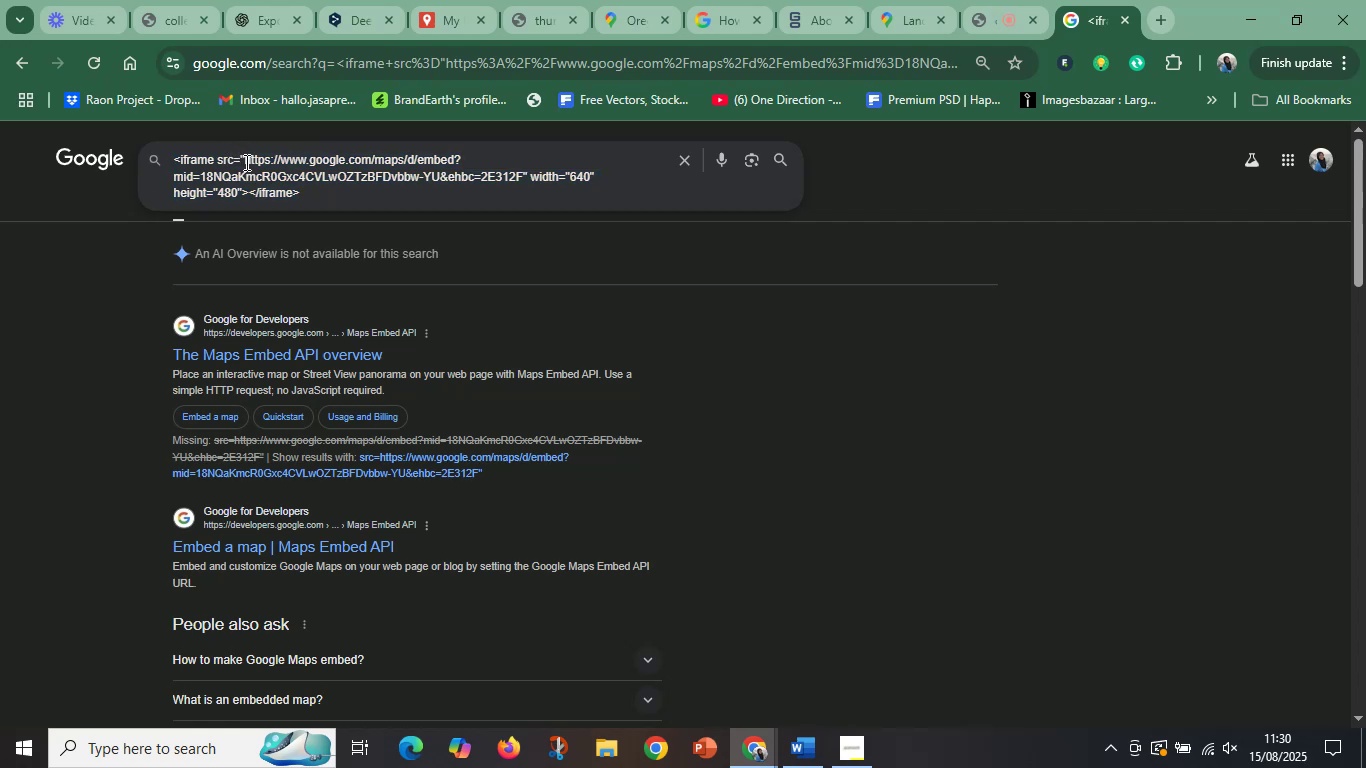 
left_click([245, 162])
 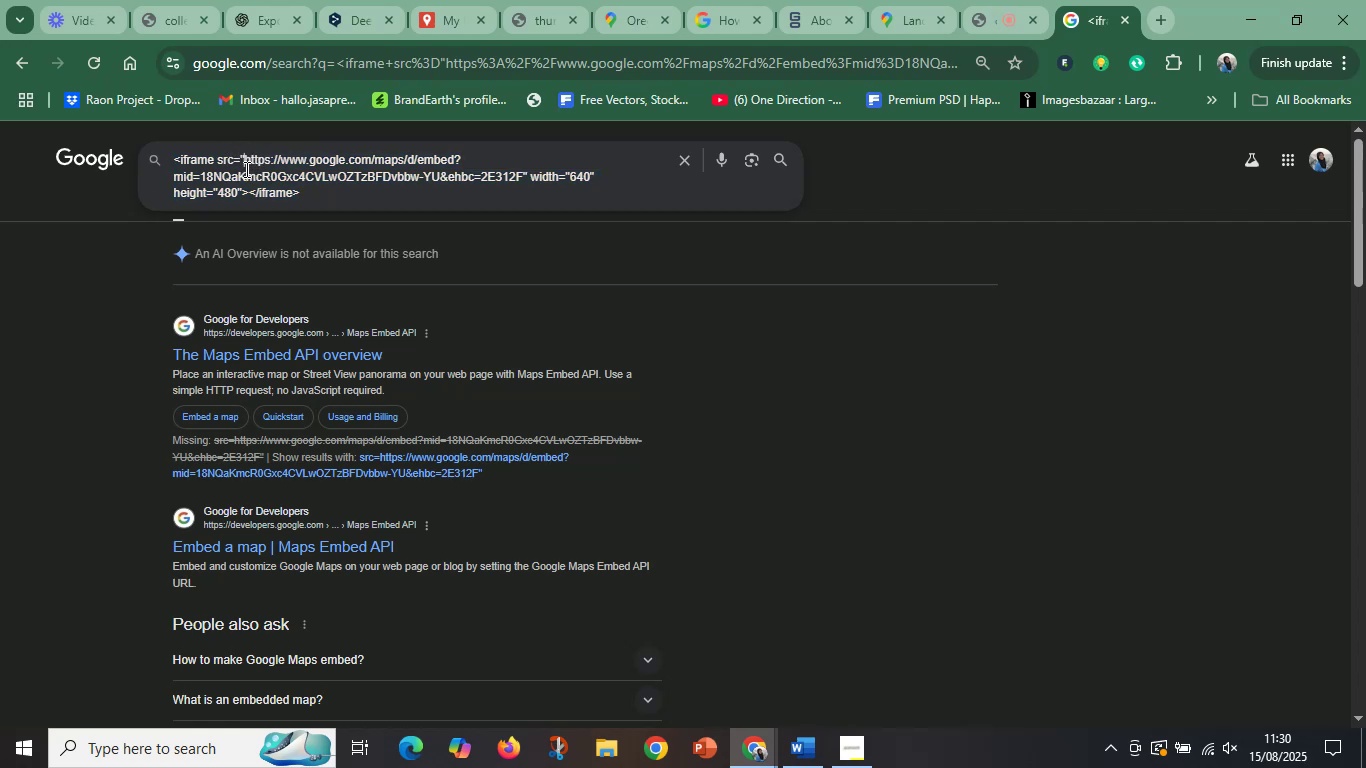 
left_click_drag(start_coordinate=[241, 163], to_coordinate=[155, 163])
 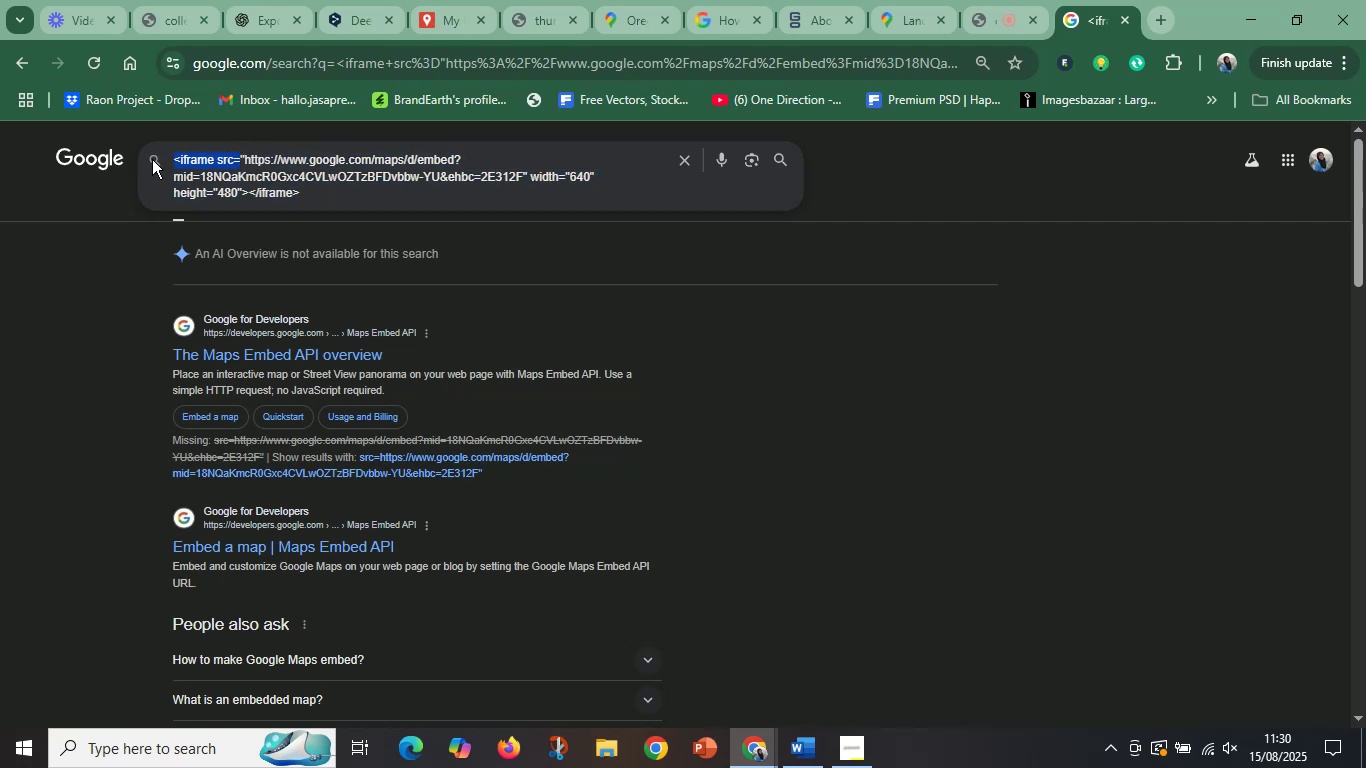 
key(Backspace)
 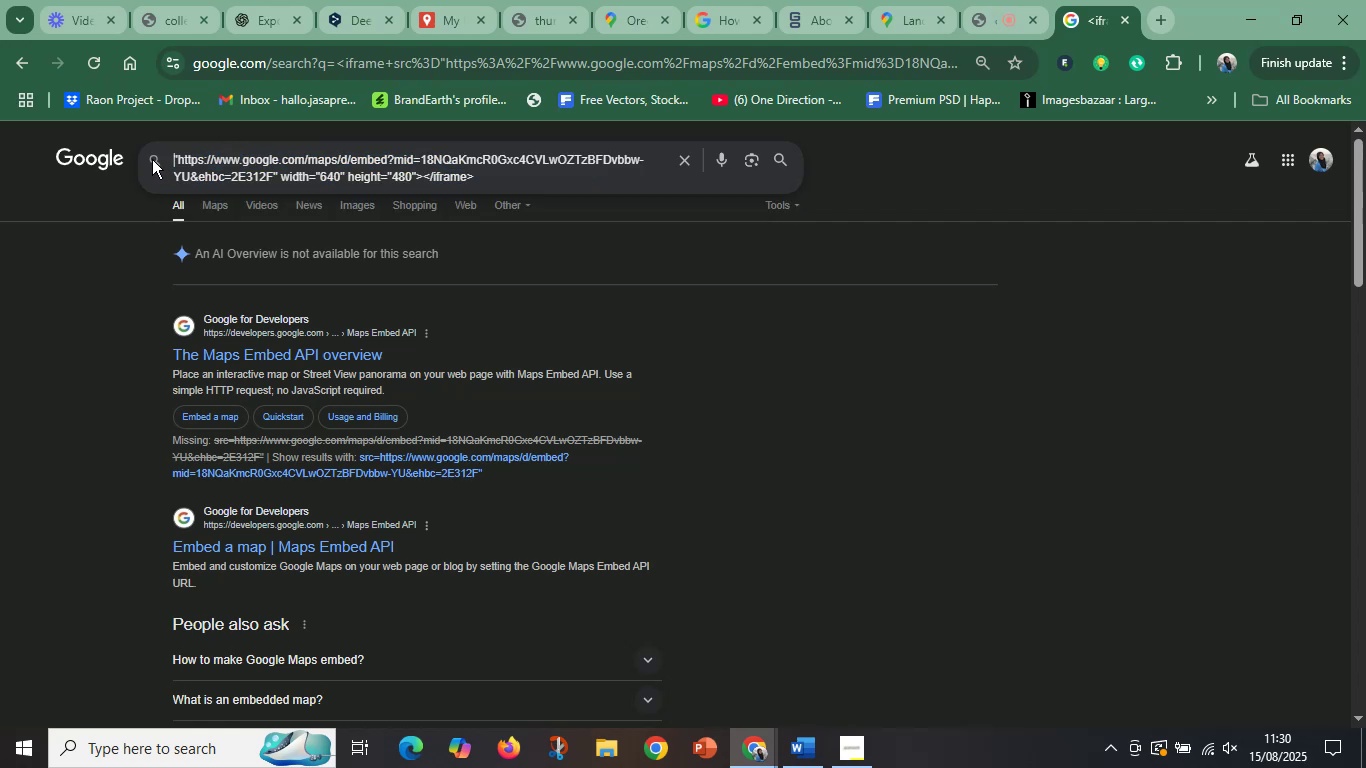 
key(Enter)
 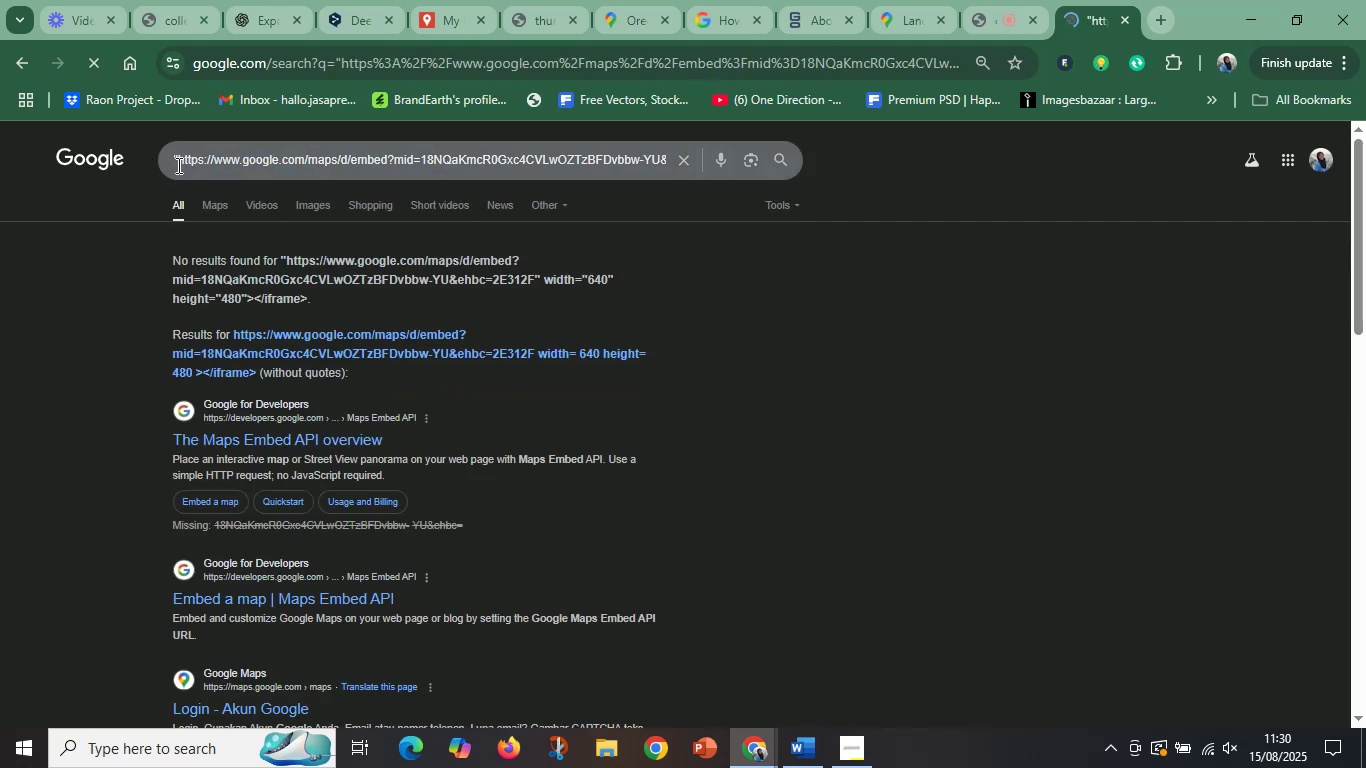 
left_click([178, 157])
 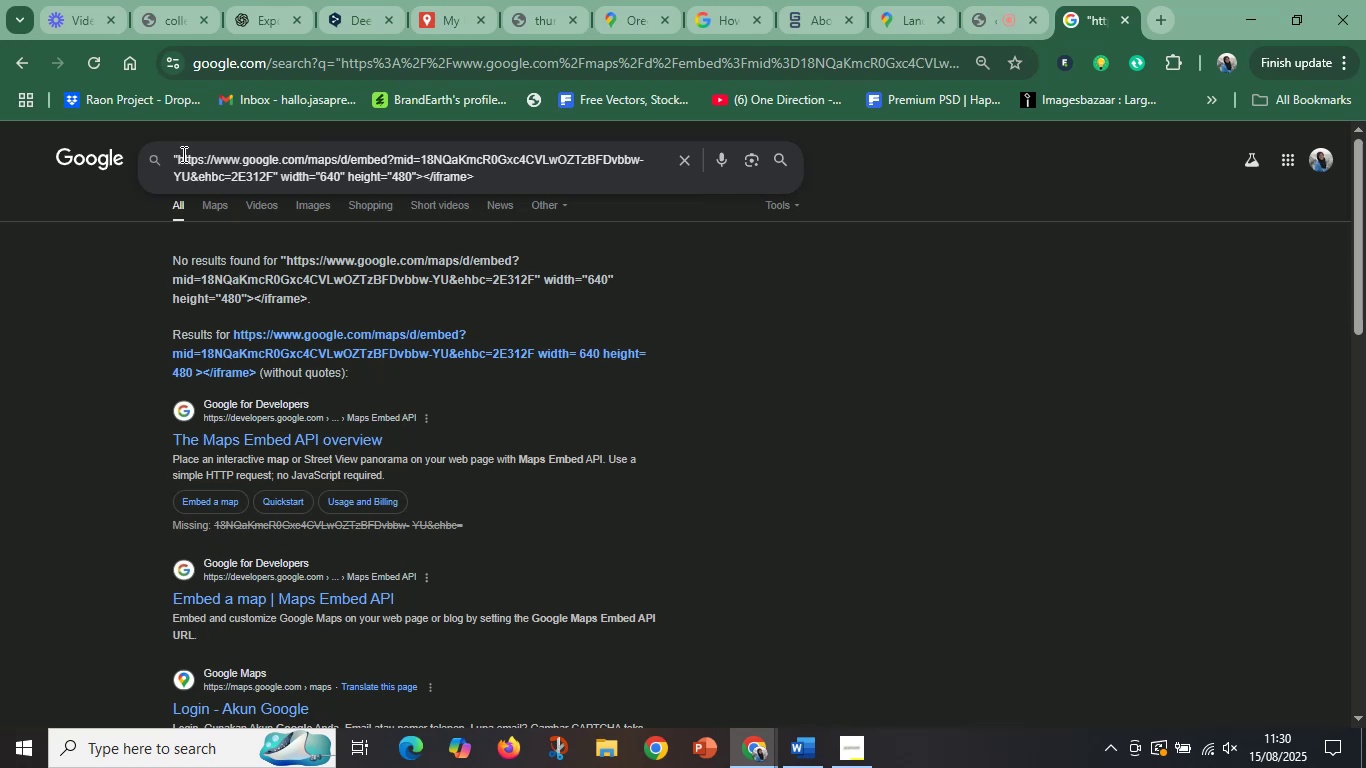 
key(Backspace)
 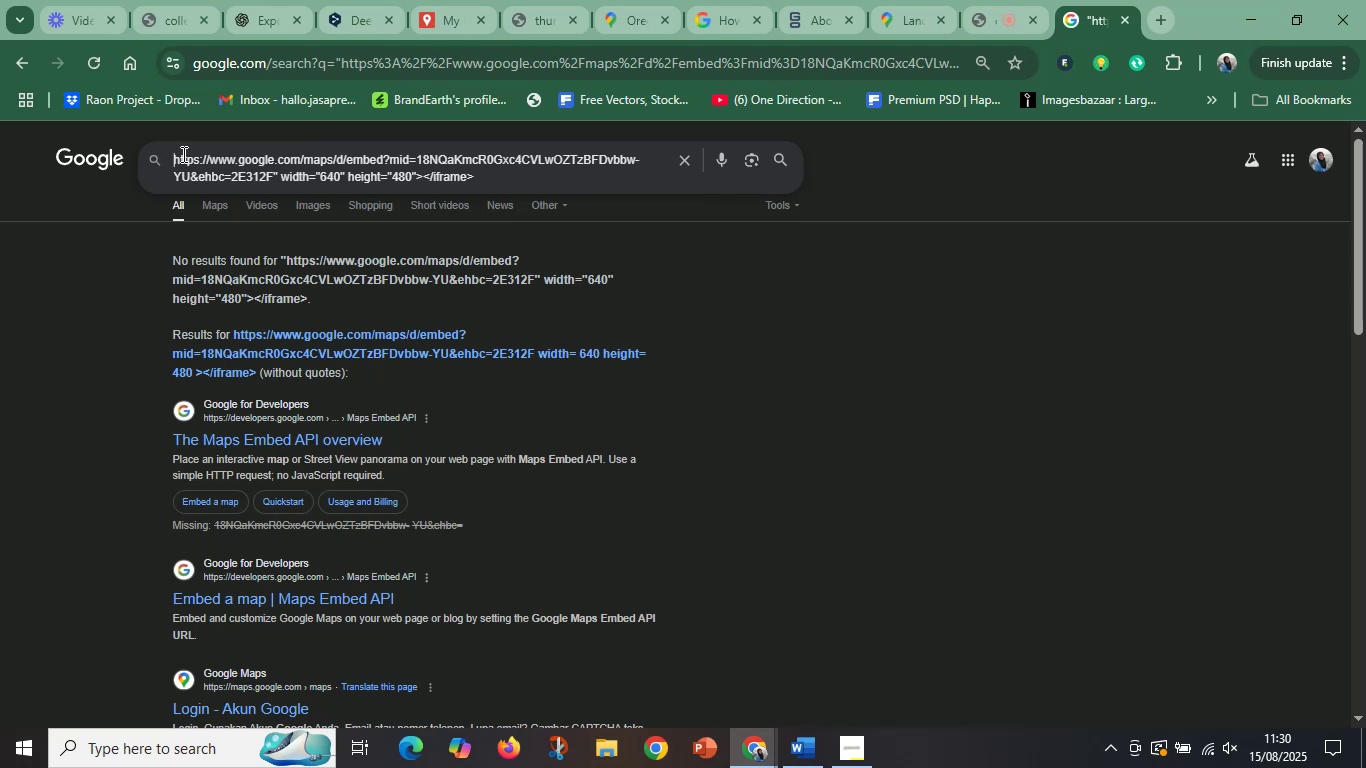 
key(Enter)
 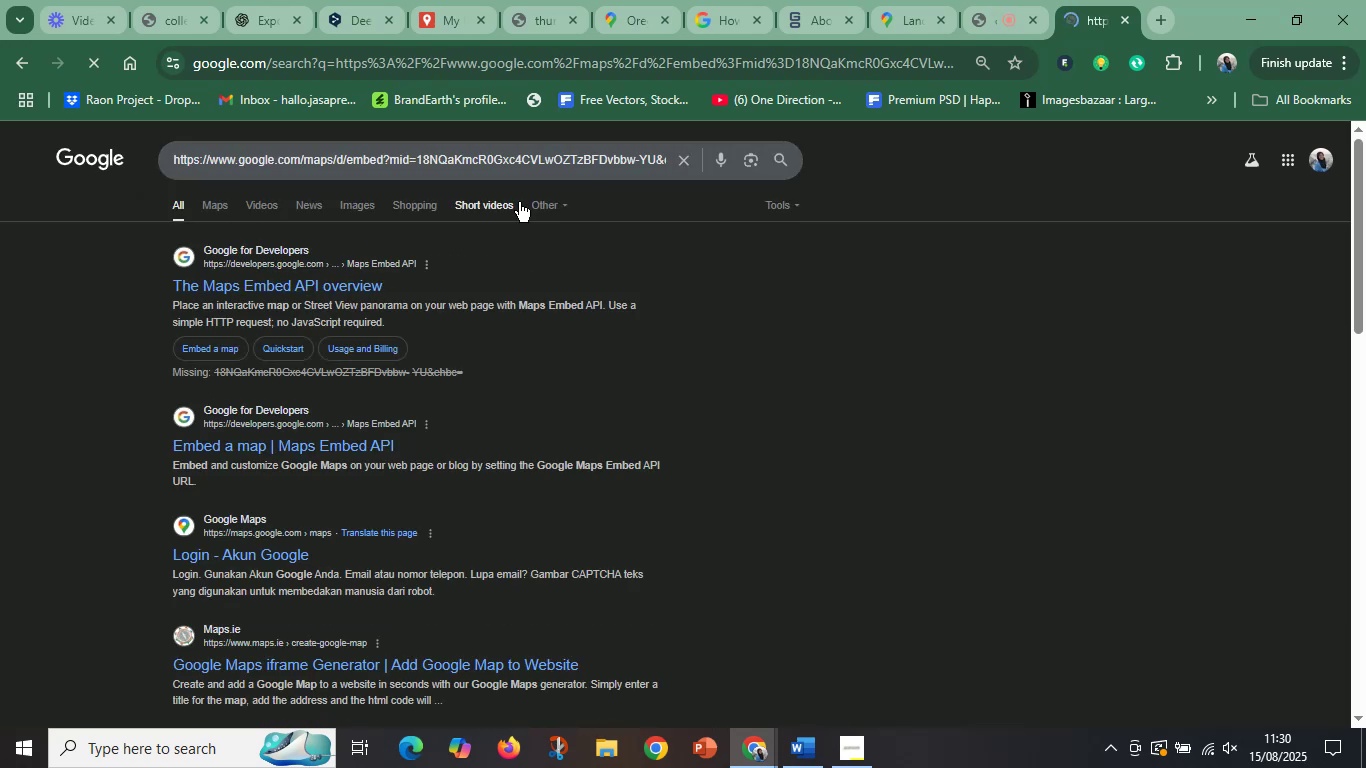 
left_click([630, 163])
 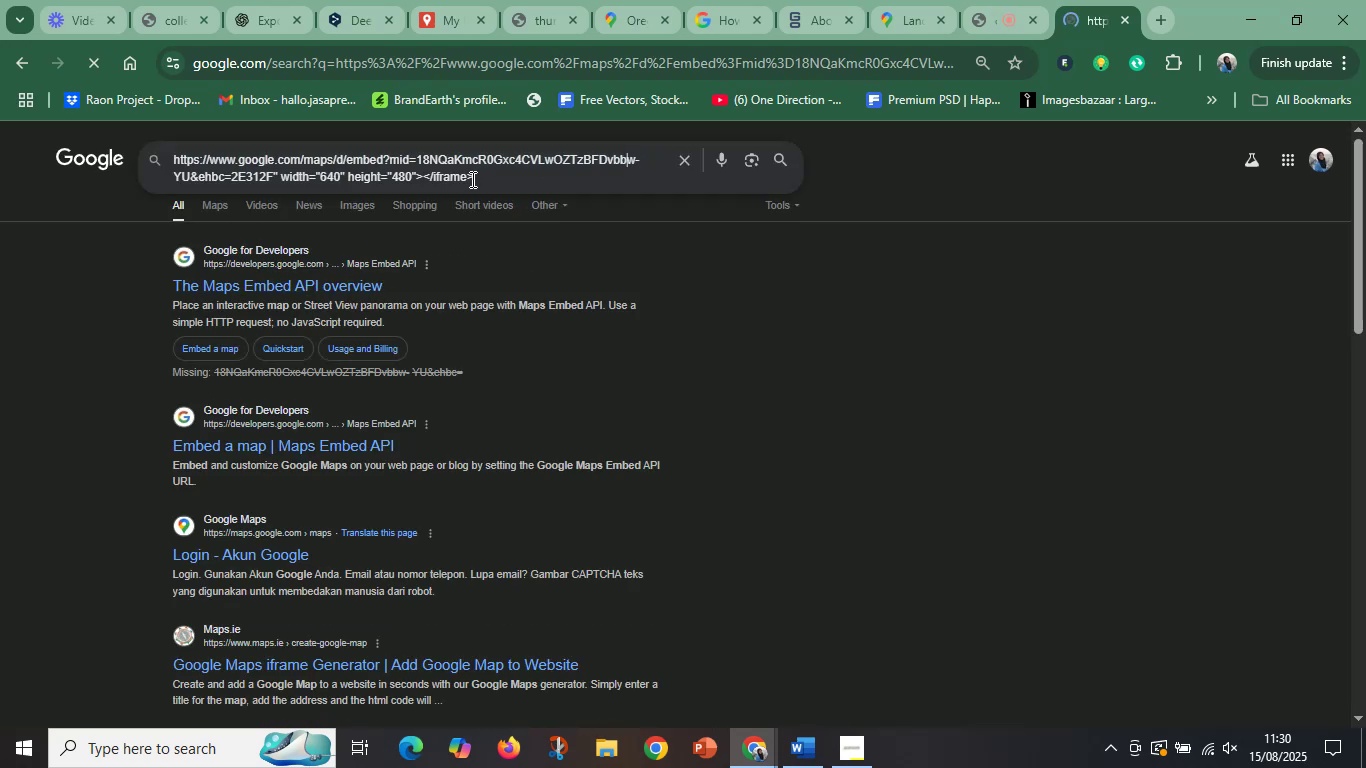 
left_click([479, 174])
 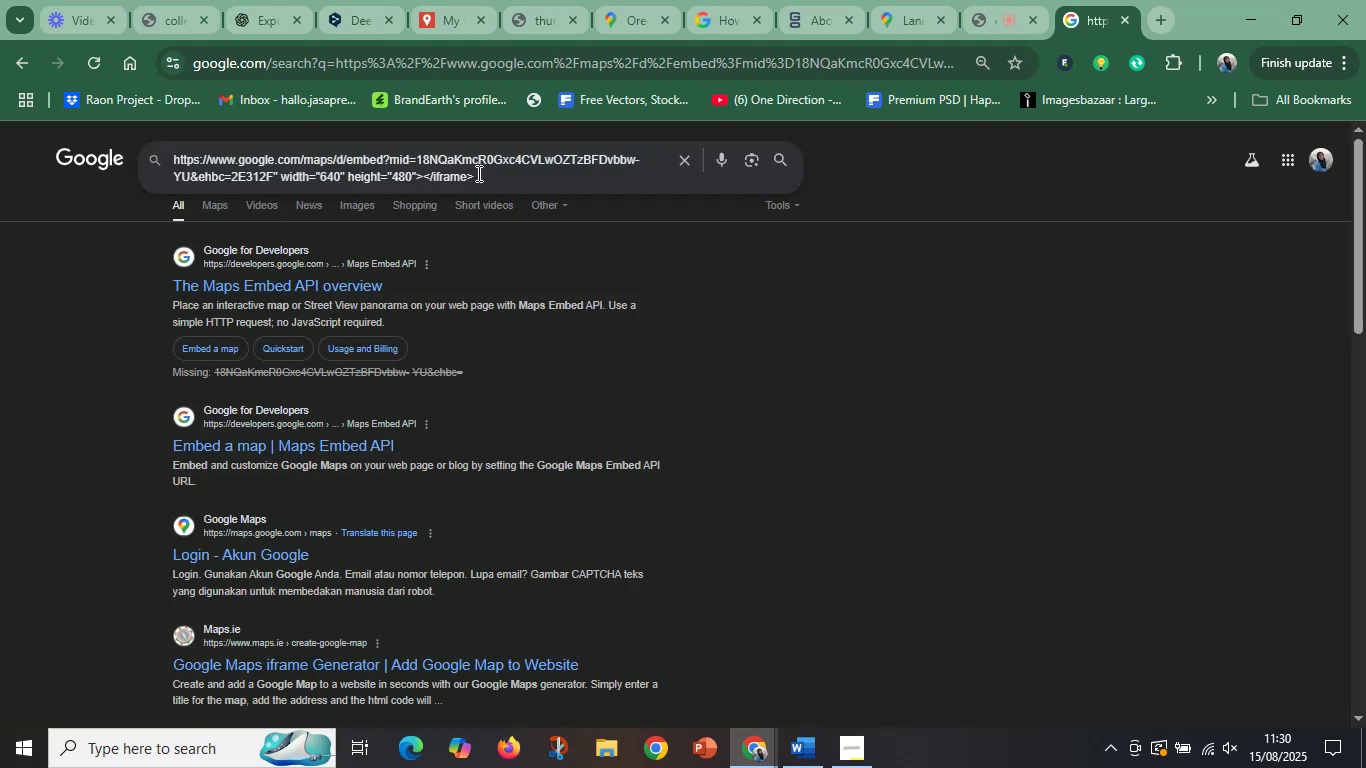 
key(Control+A)
 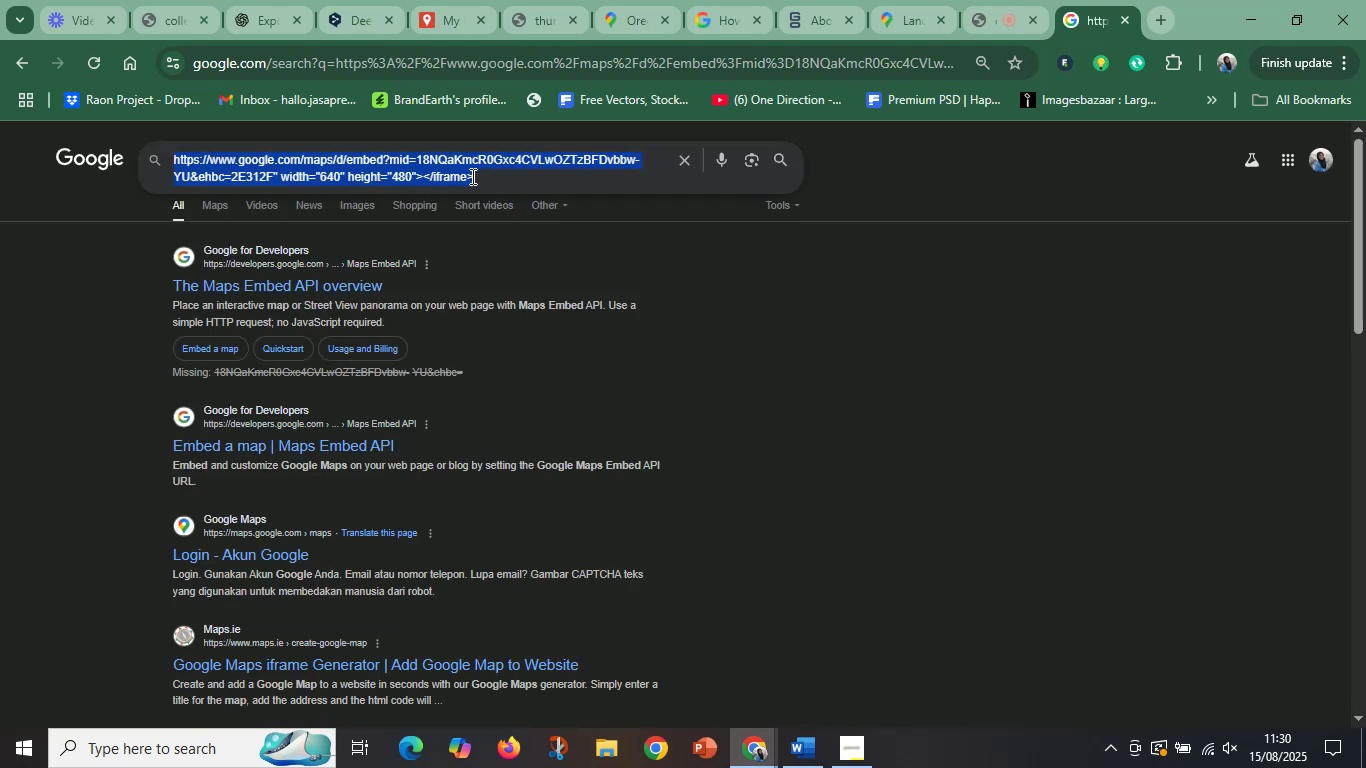 
key(Control+C)
 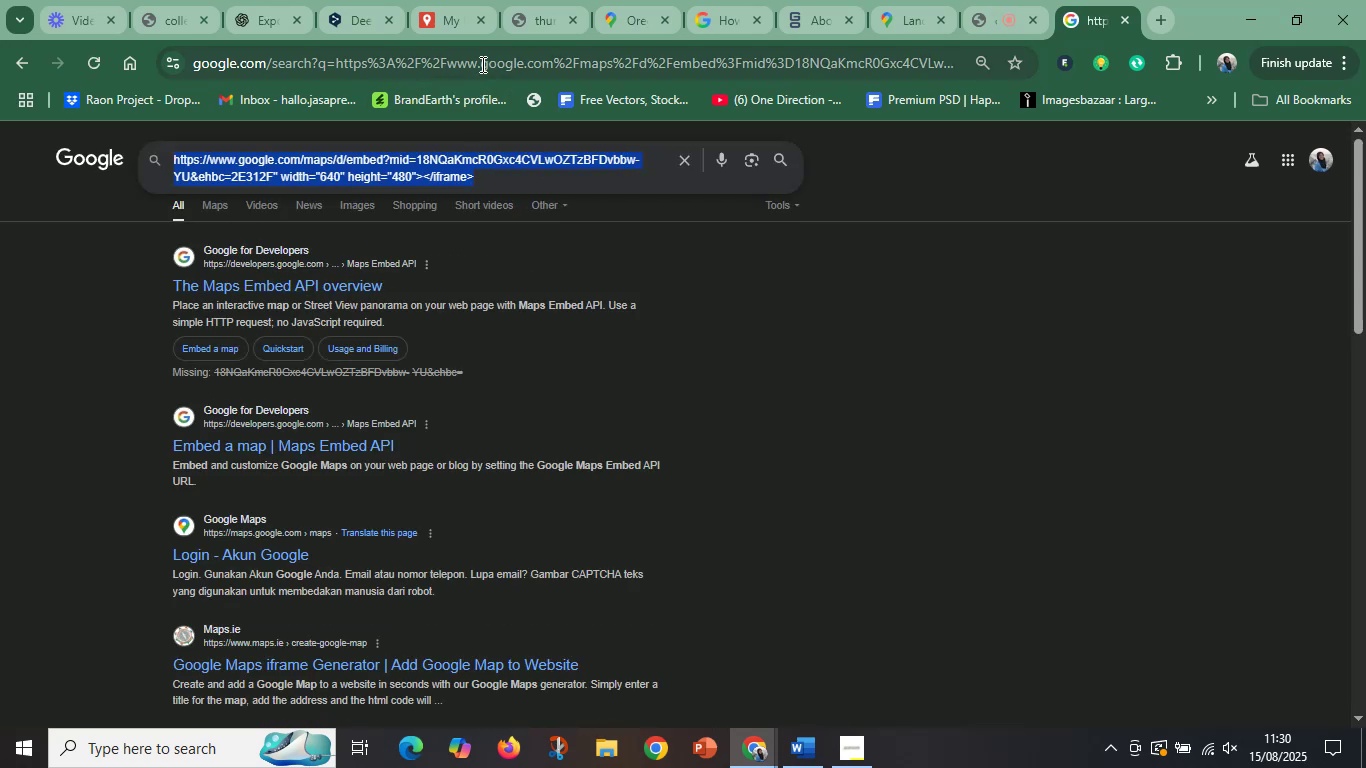 
left_click([488, 53])
 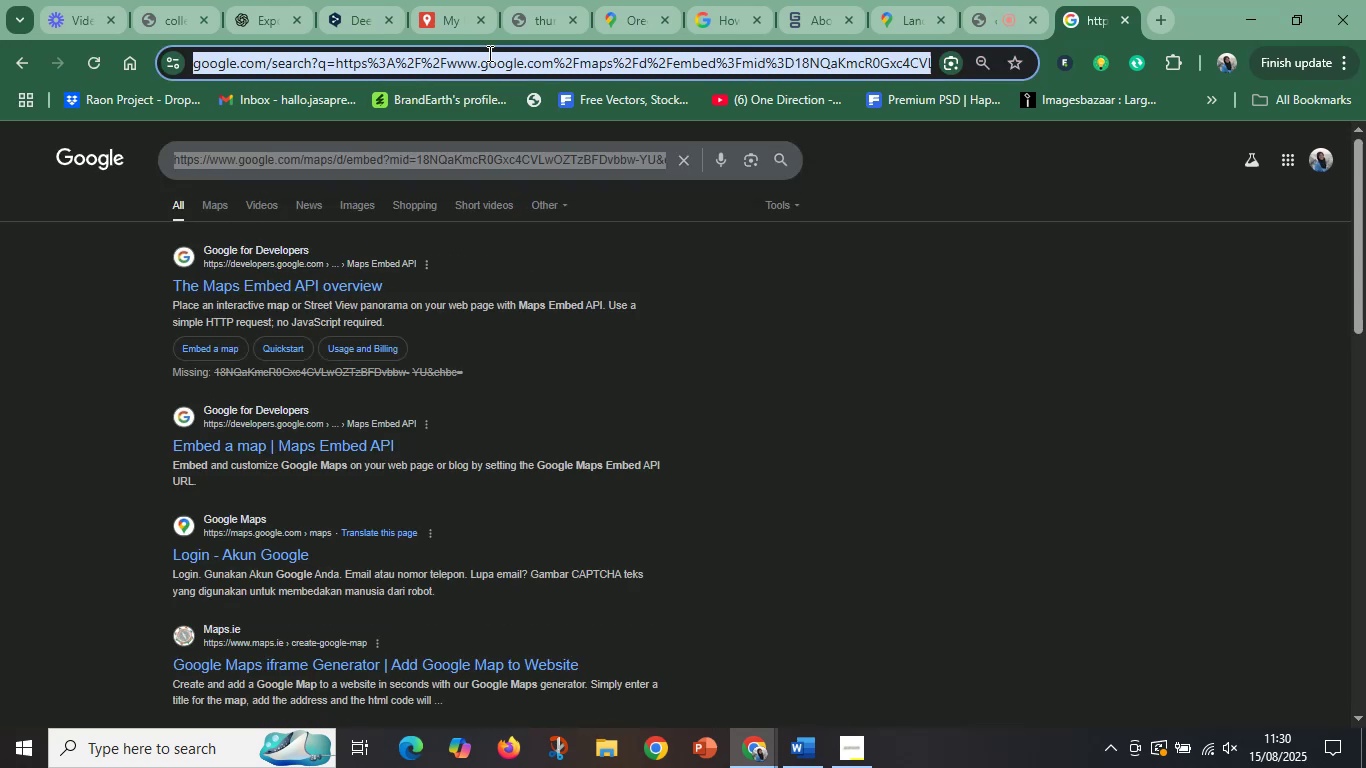 
key(Control+V)
 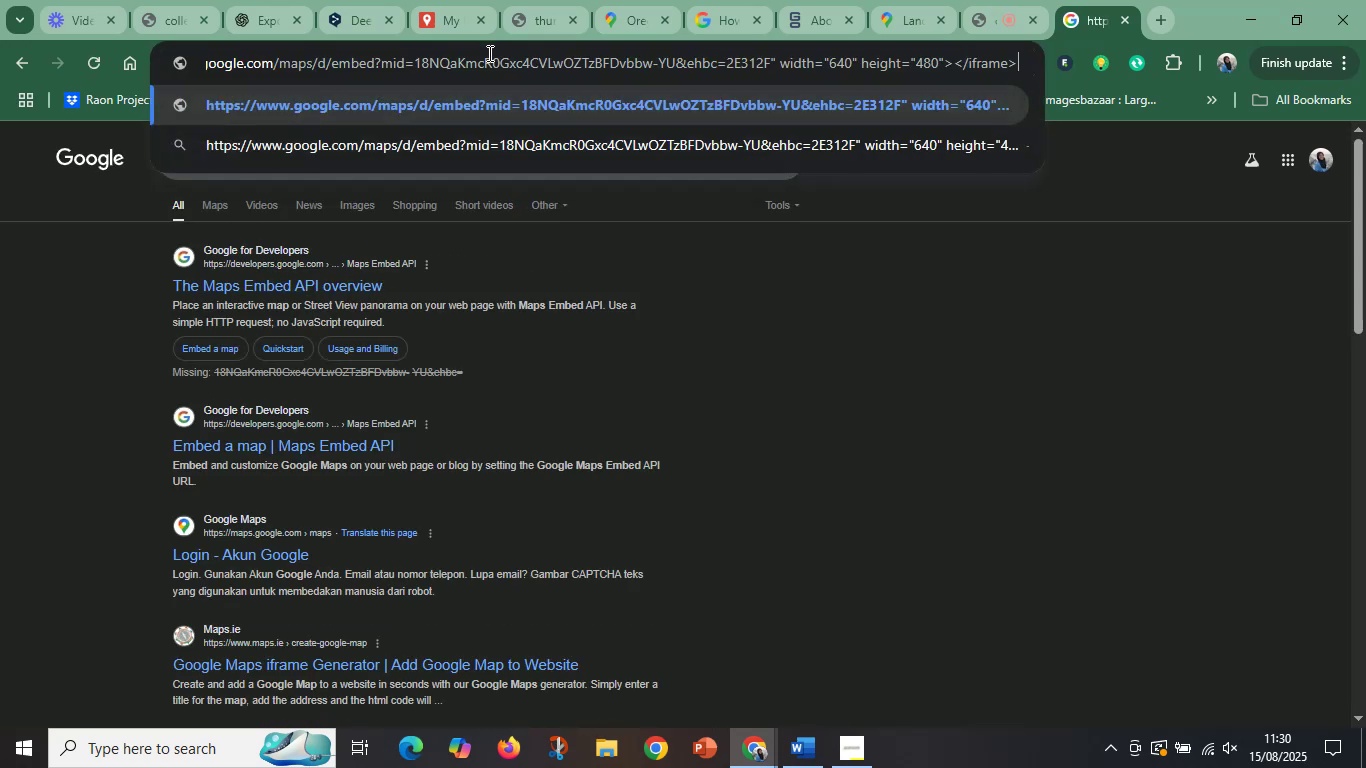 
key(Enter)
 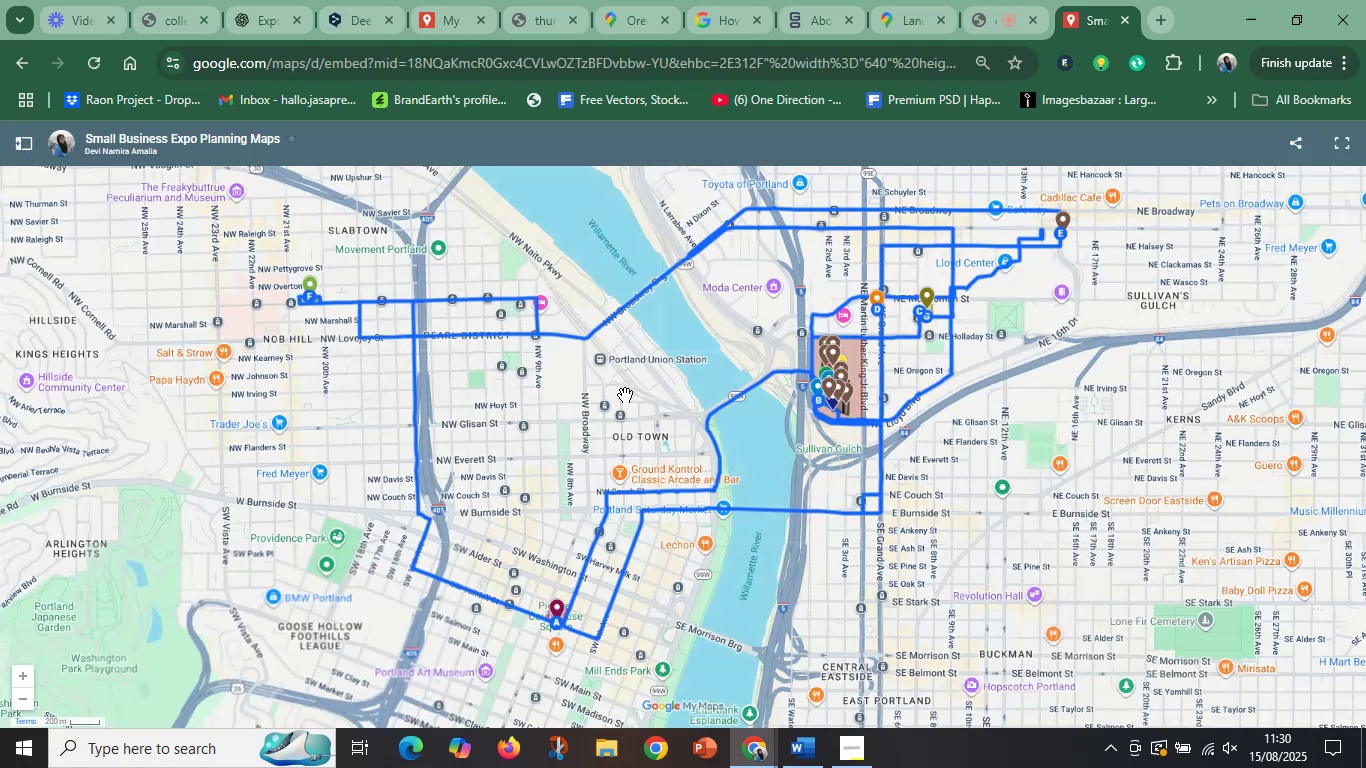 
left_click_drag(start_coordinate=[621, 386], to_coordinate=[585, 482])
 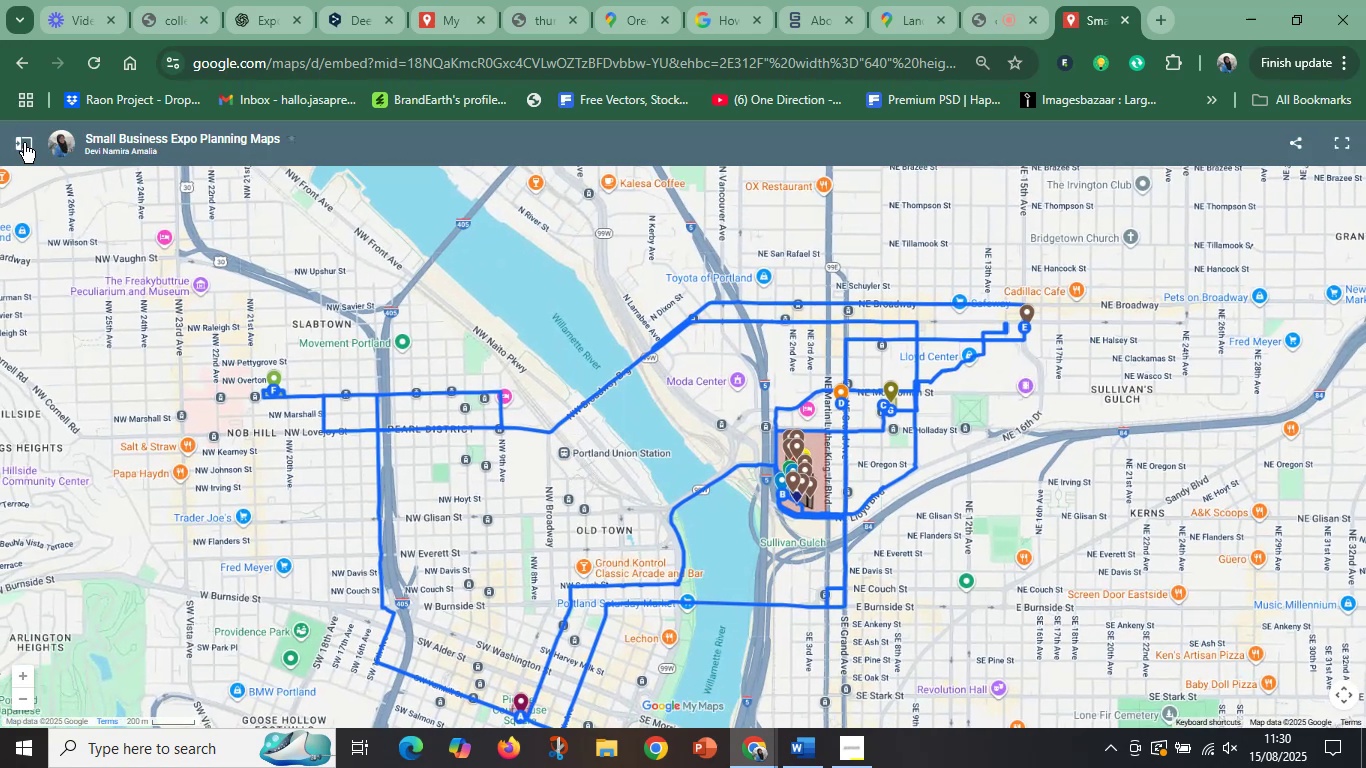 
left_click_drag(start_coordinate=[869, 534], to_coordinate=[623, 412])
 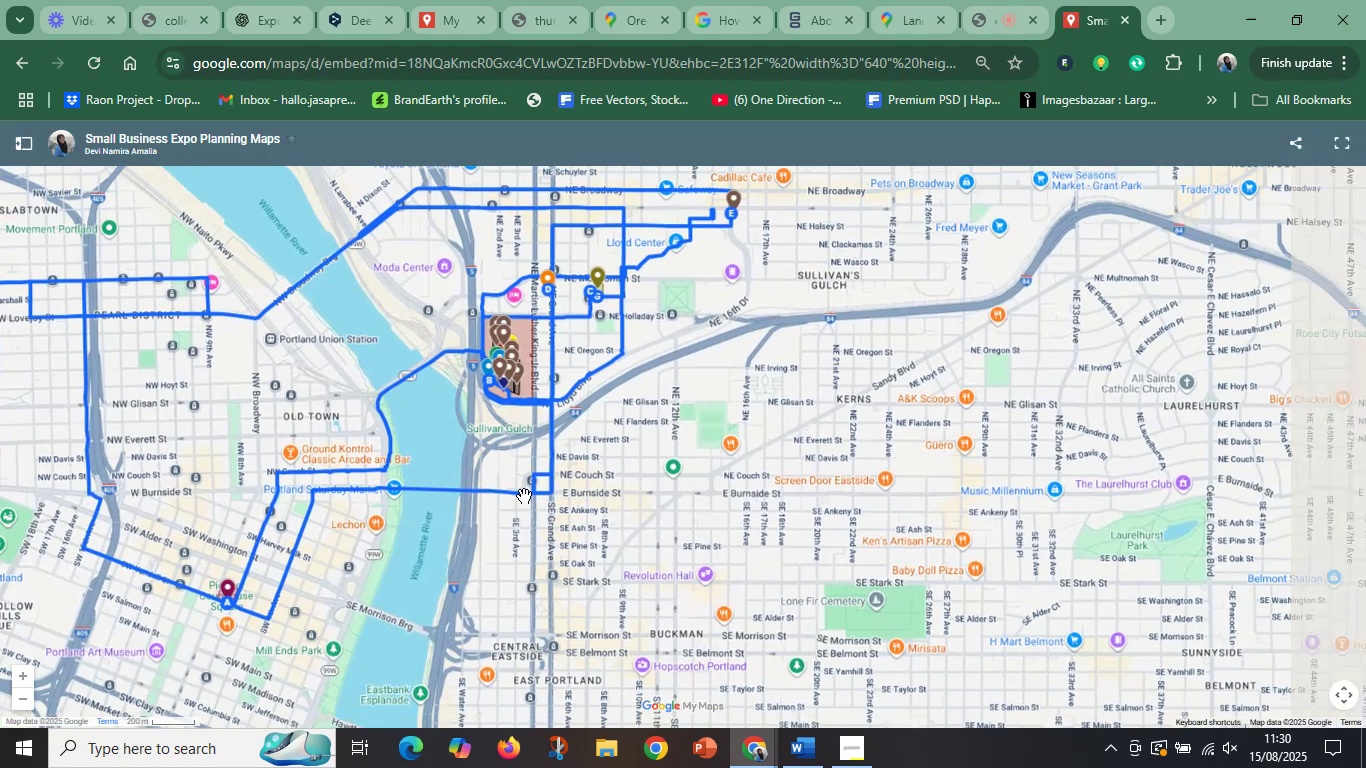 
left_click_drag(start_coordinate=[327, 512], to_coordinate=[318, 536])
 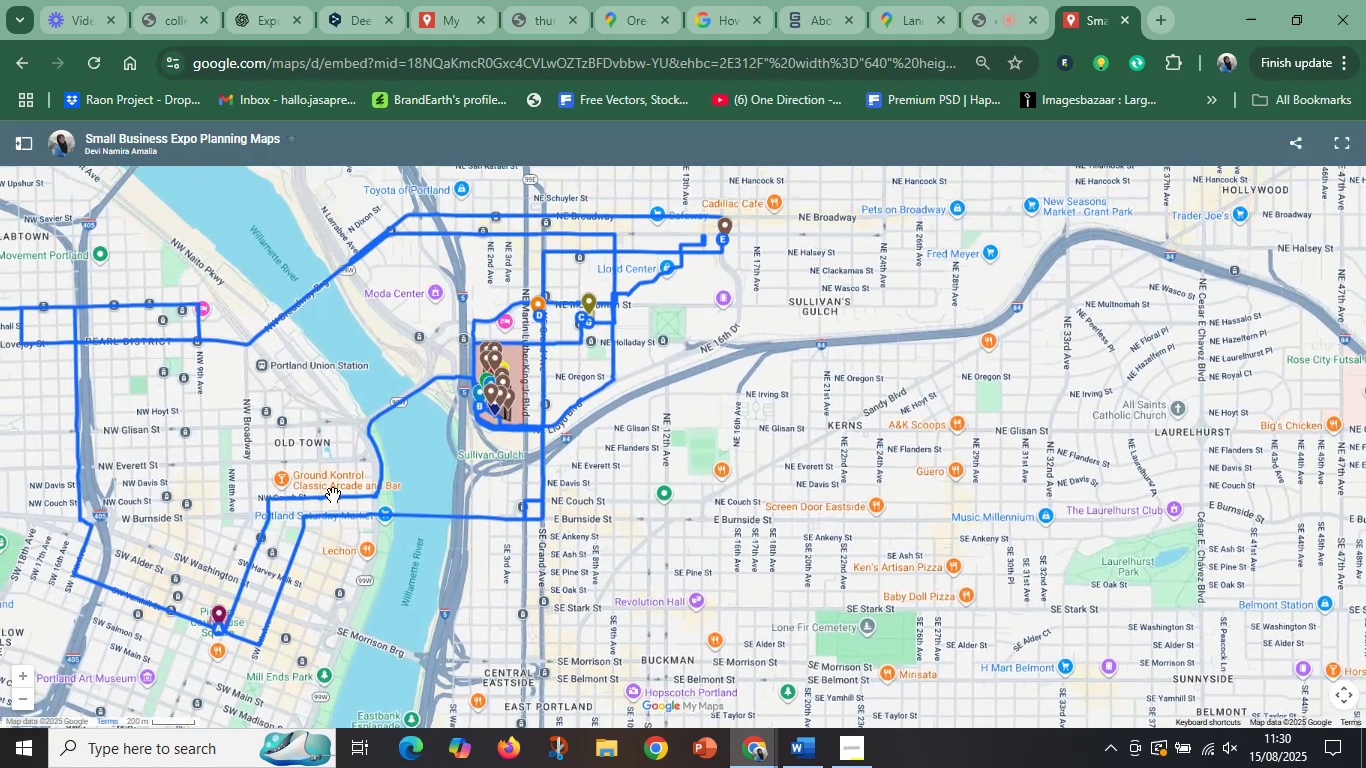 
scroll: coordinate [526, 485], scroll_direction: up, amount: 13.0
 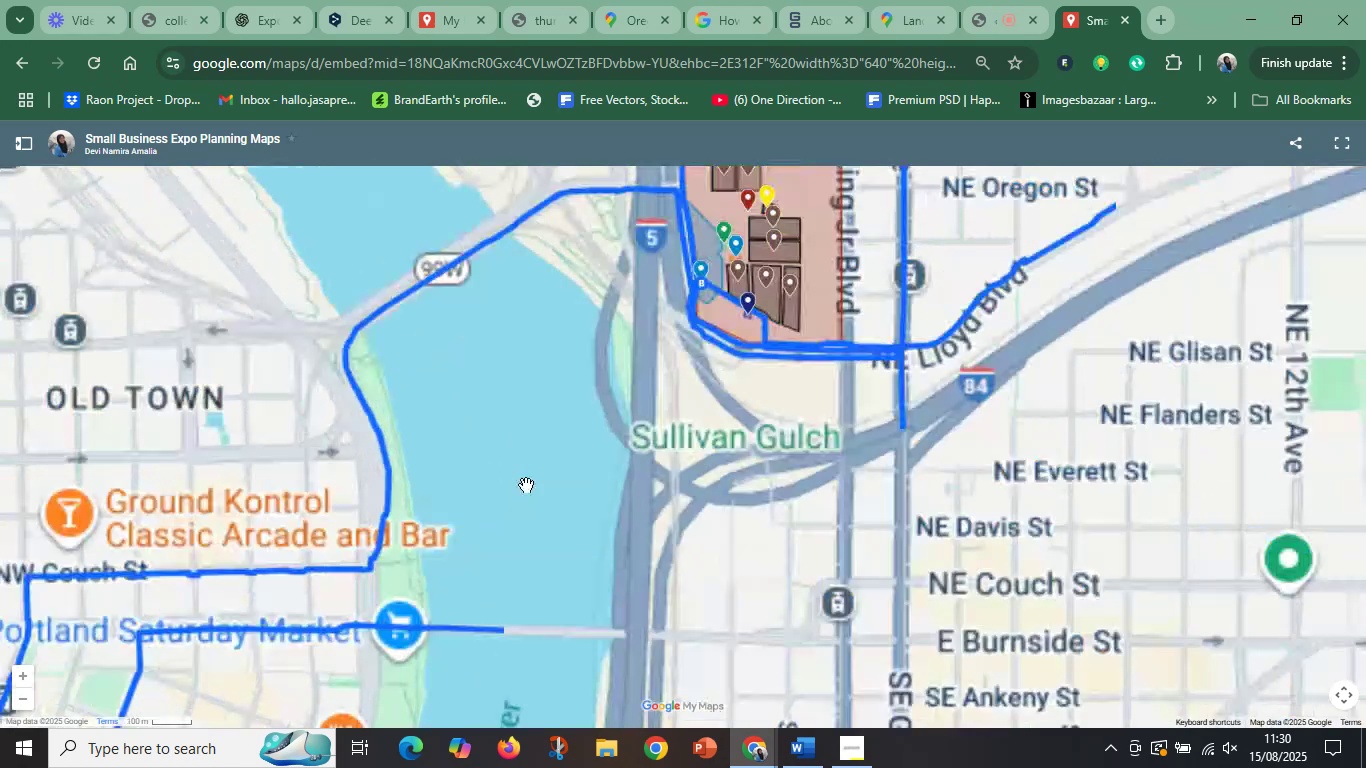 
left_click_drag(start_coordinate=[762, 342], to_coordinate=[566, 527])
 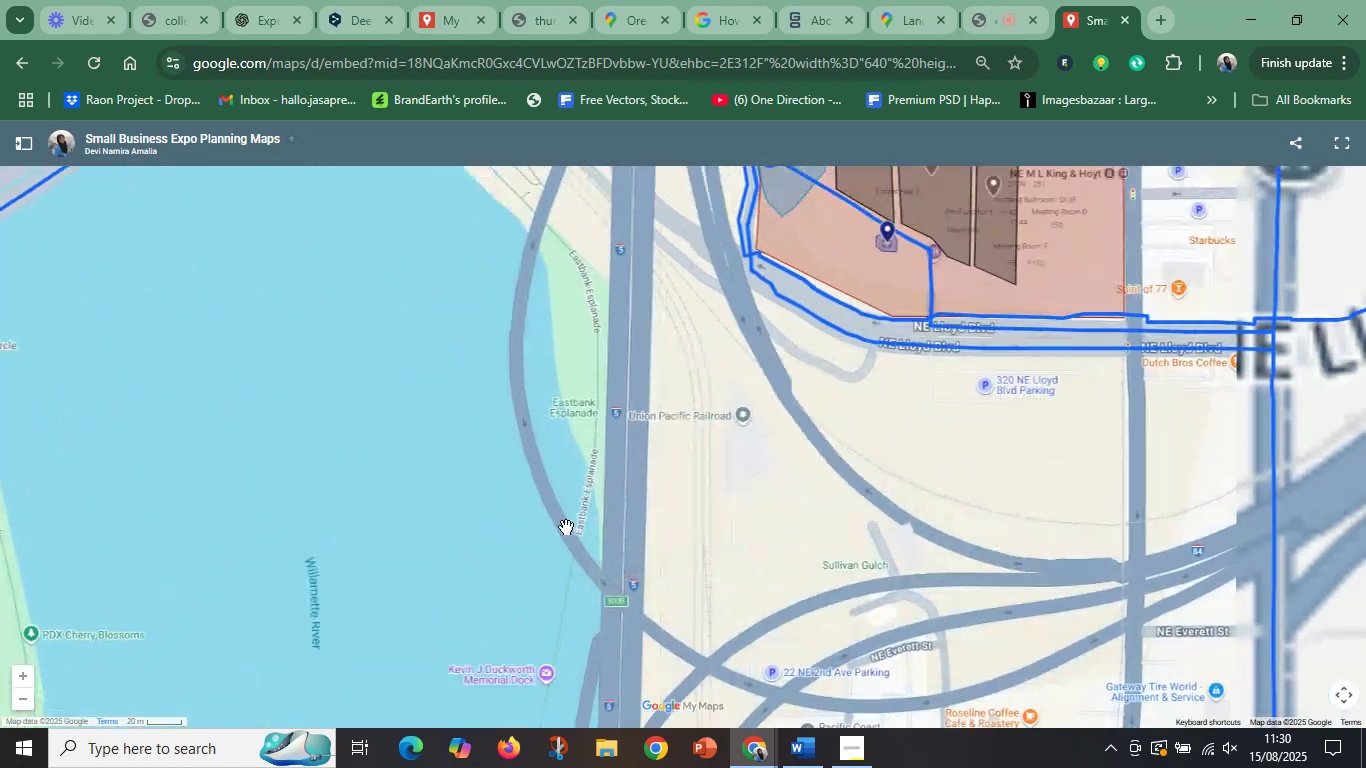 
scroll: coordinate [773, 461], scroll_direction: up, amount: 4.0
 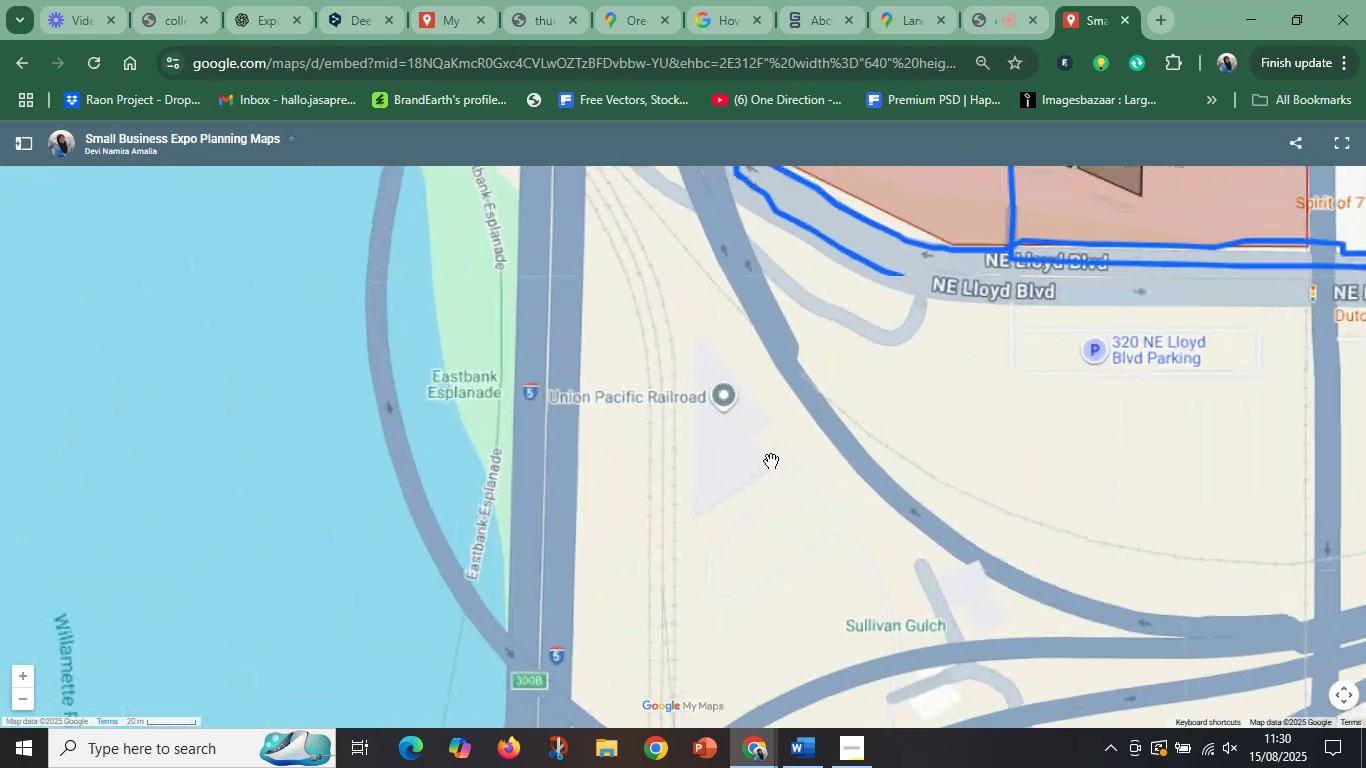 
left_click_drag(start_coordinate=[884, 359], to_coordinate=[604, 628])
 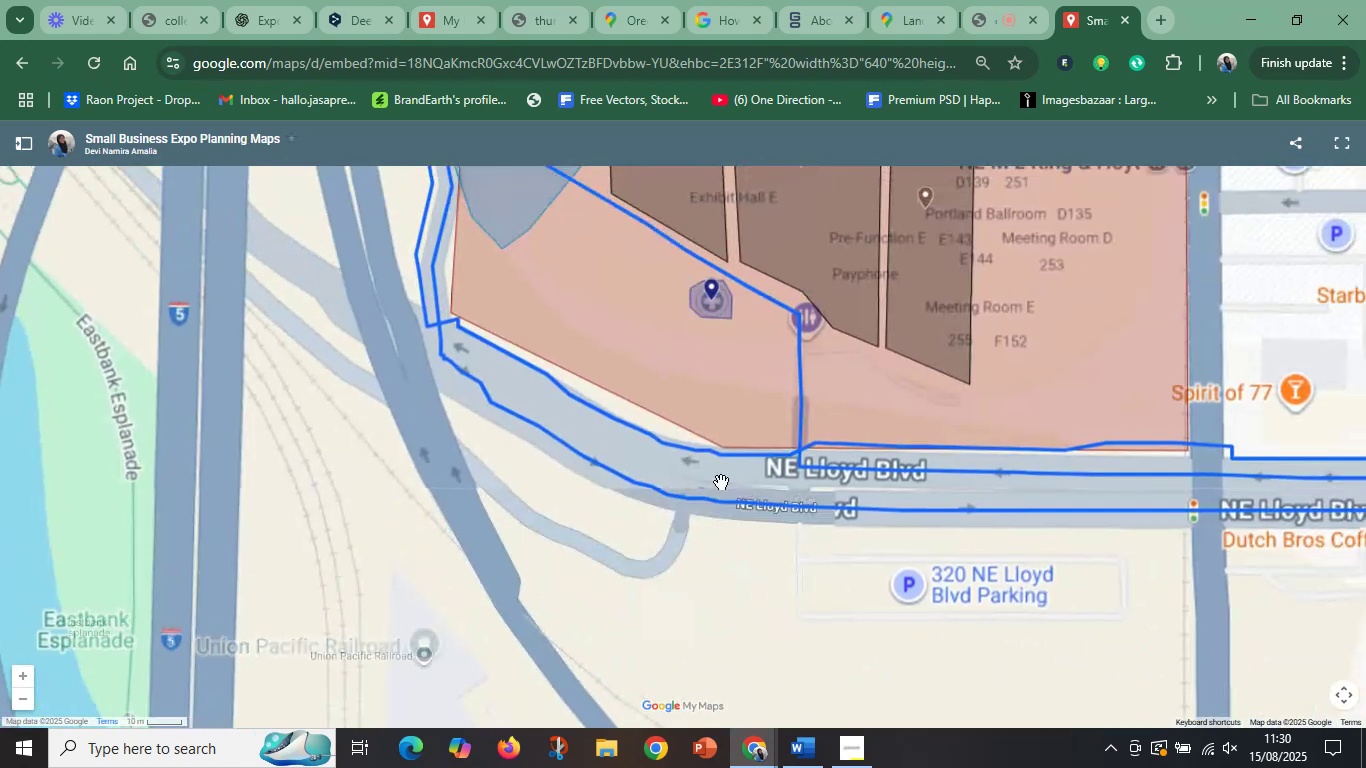 
left_click_drag(start_coordinate=[764, 445], to_coordinate=[749, 621])
 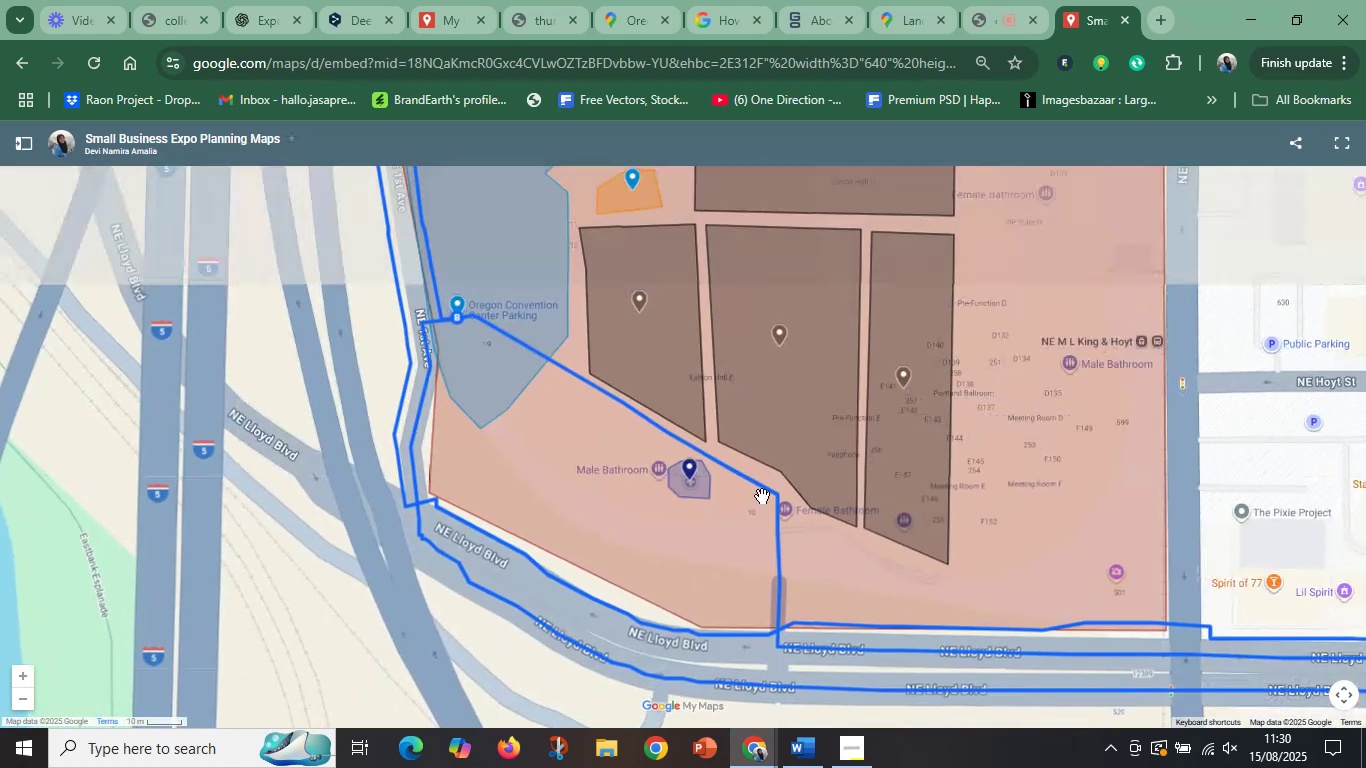 
left_click_drag(start_coordinate=[783, 433], to_coordinate=[810, 598])
 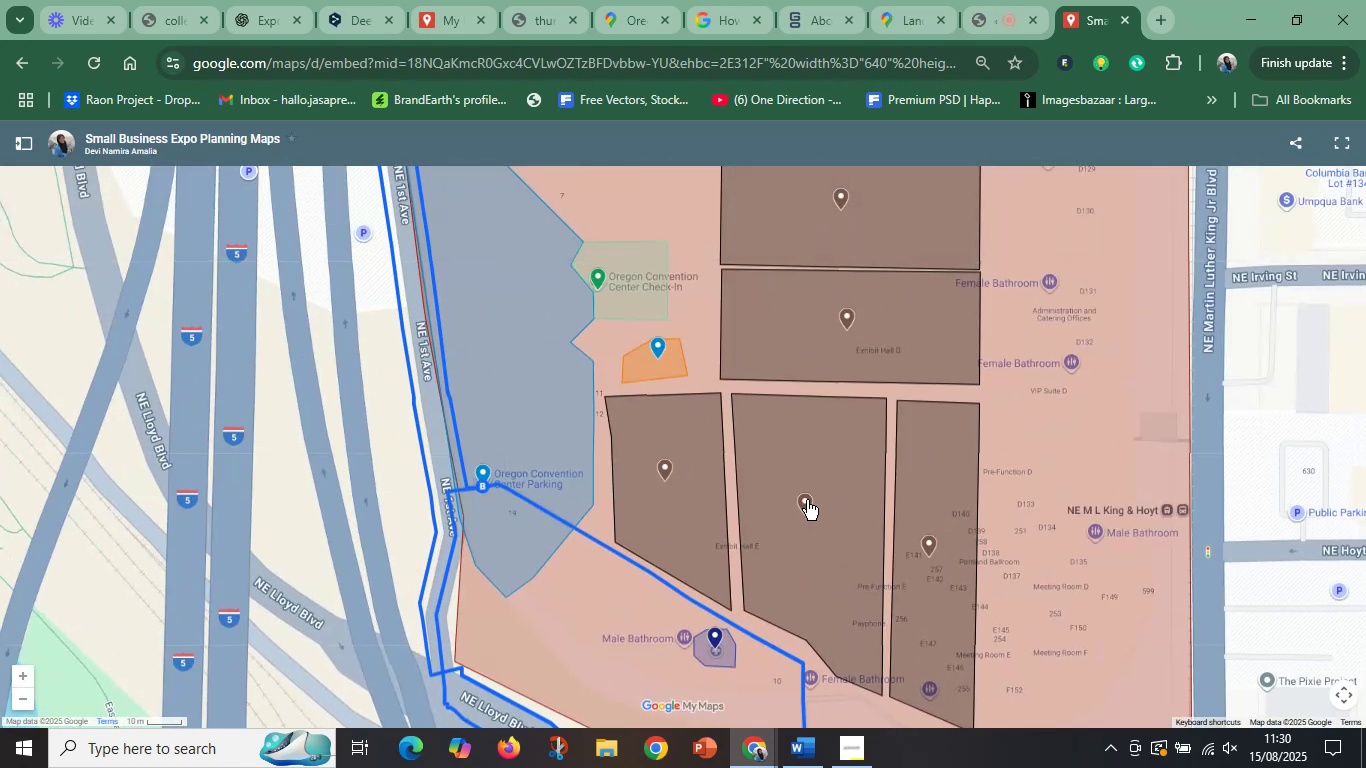 
left_click([807, 500])
 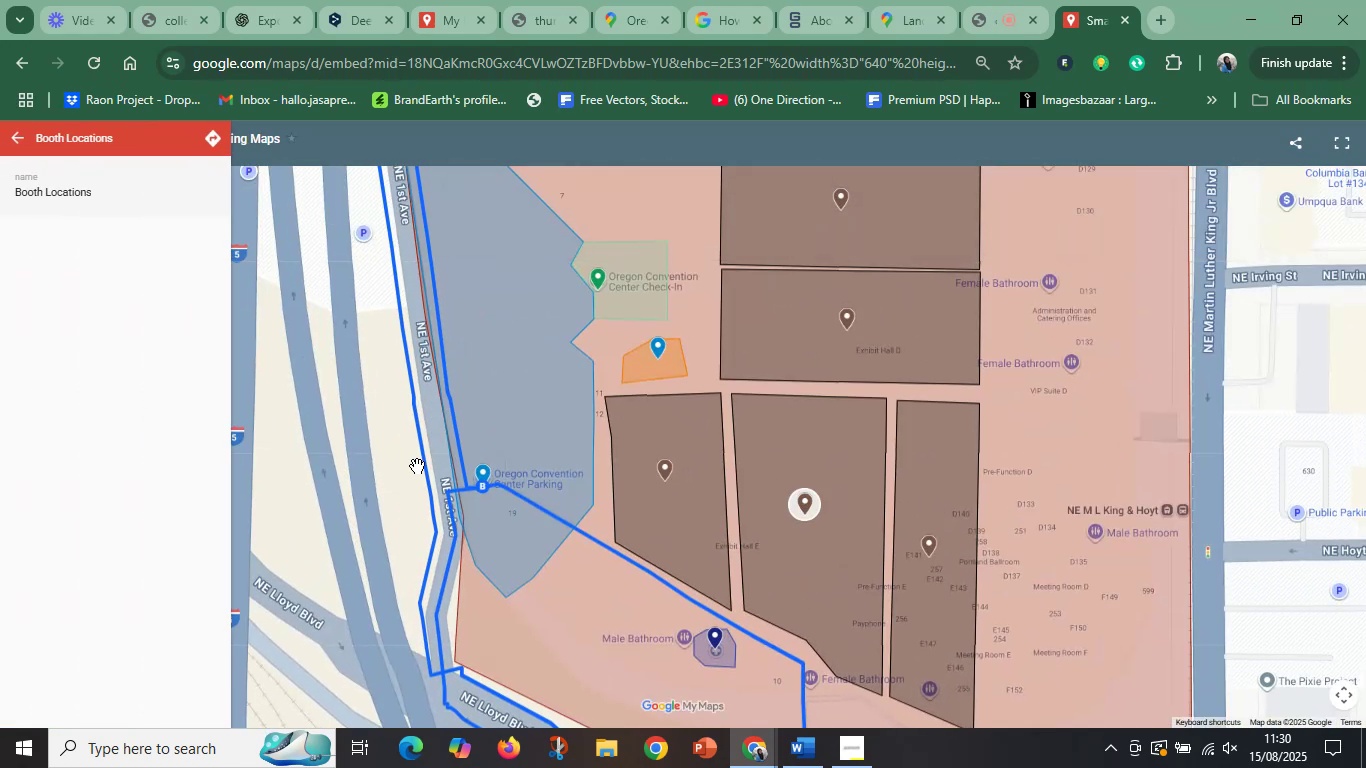 
scroll: coordinate [807, 505], scroll_direction: down, amount: 2.0
 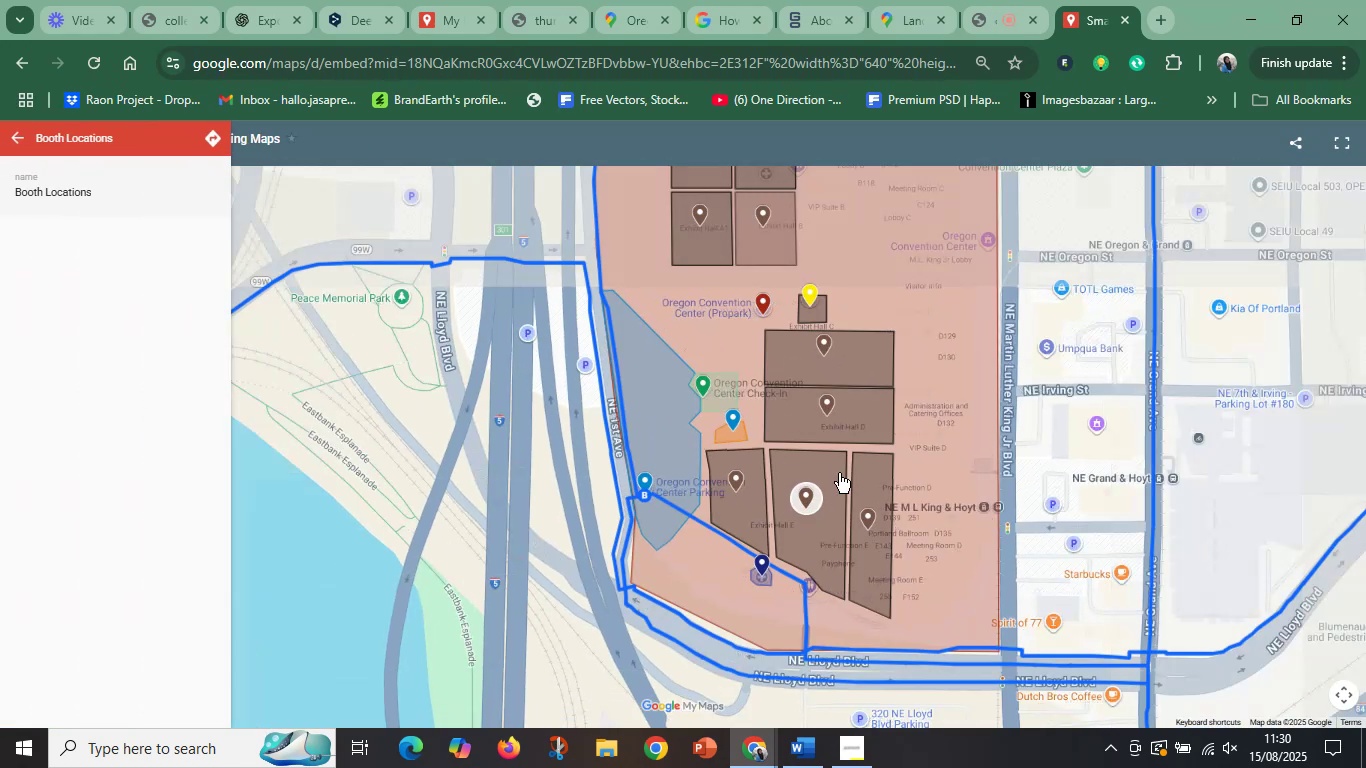 
left_click_drag(start_coordinate=[945, 370], to_coordinate=[664, 534])
 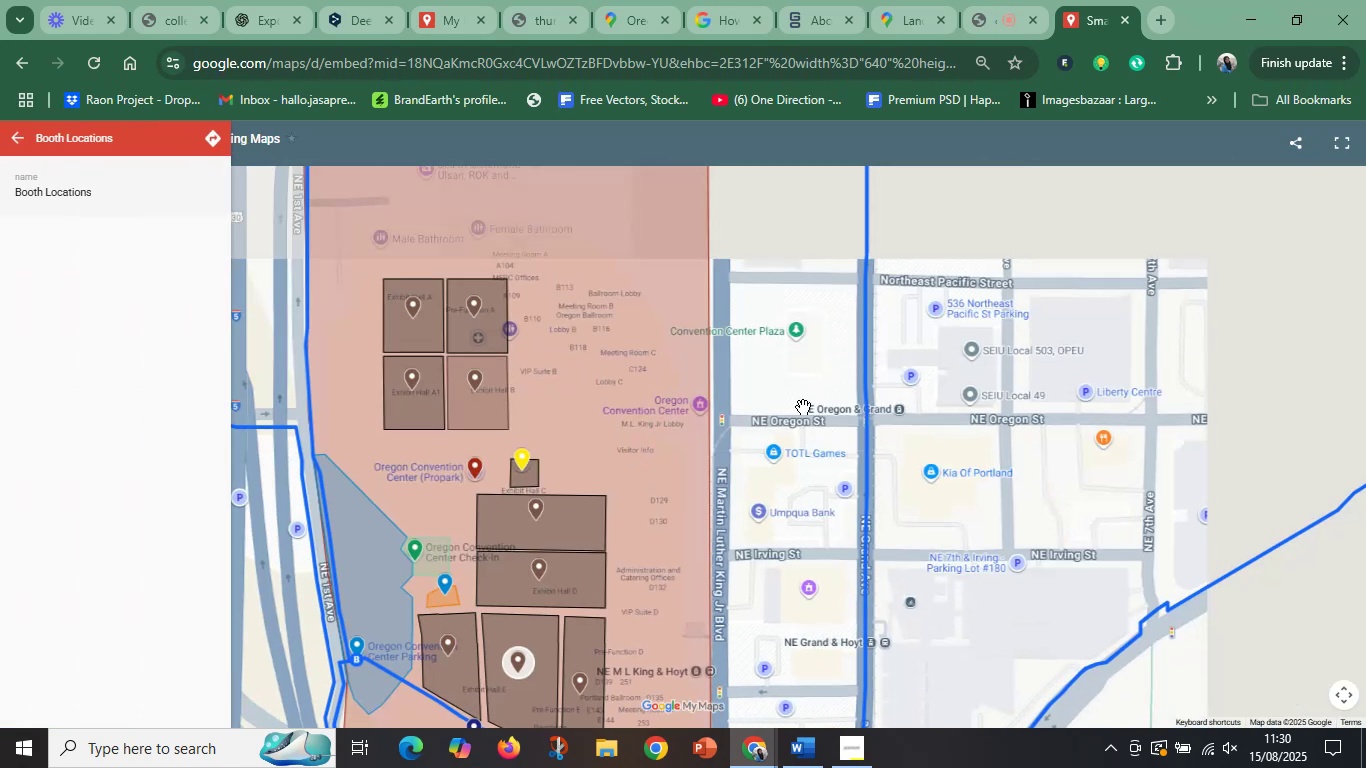 
left_click_drag(start_coordinate=[944, 354], to_coordinate=[770, 562])
 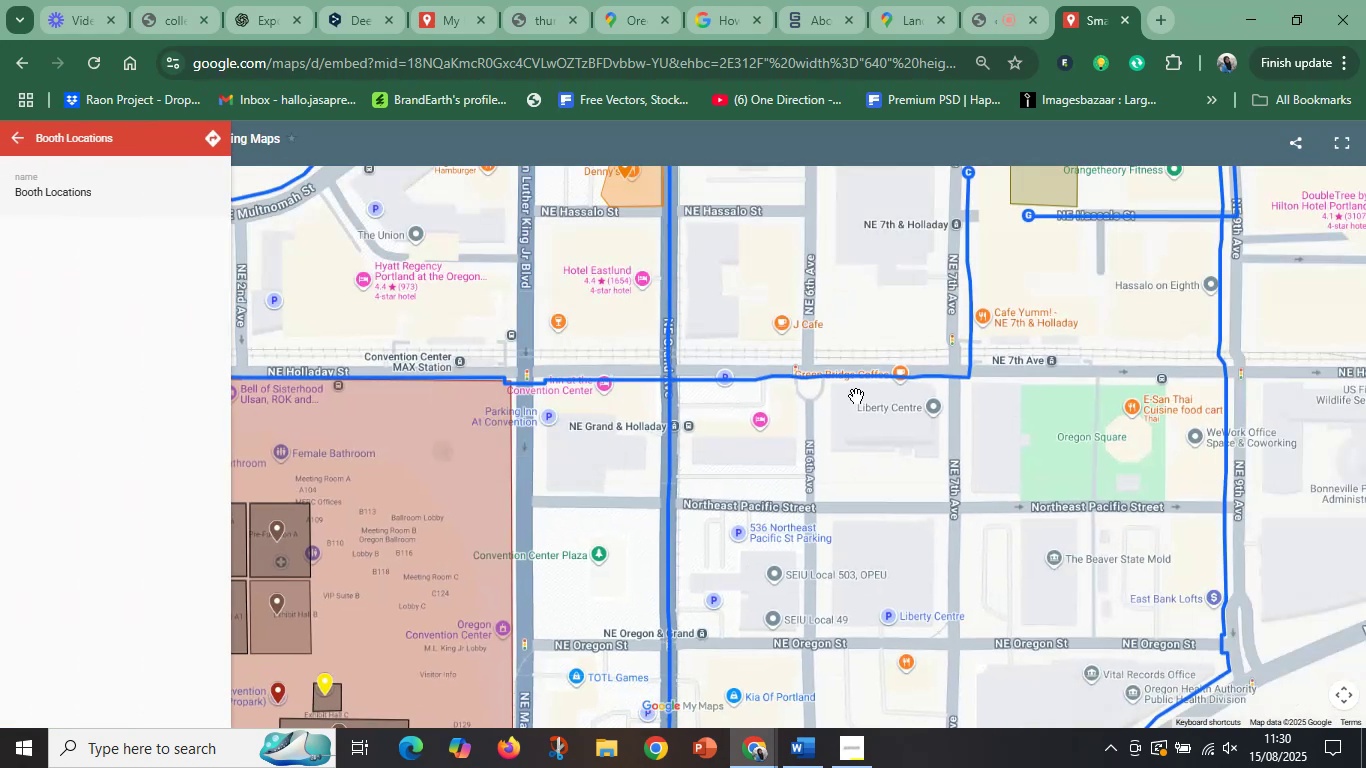 
scroll: coordinate [860, 399], scroll_direction: down, amount: 2.0
 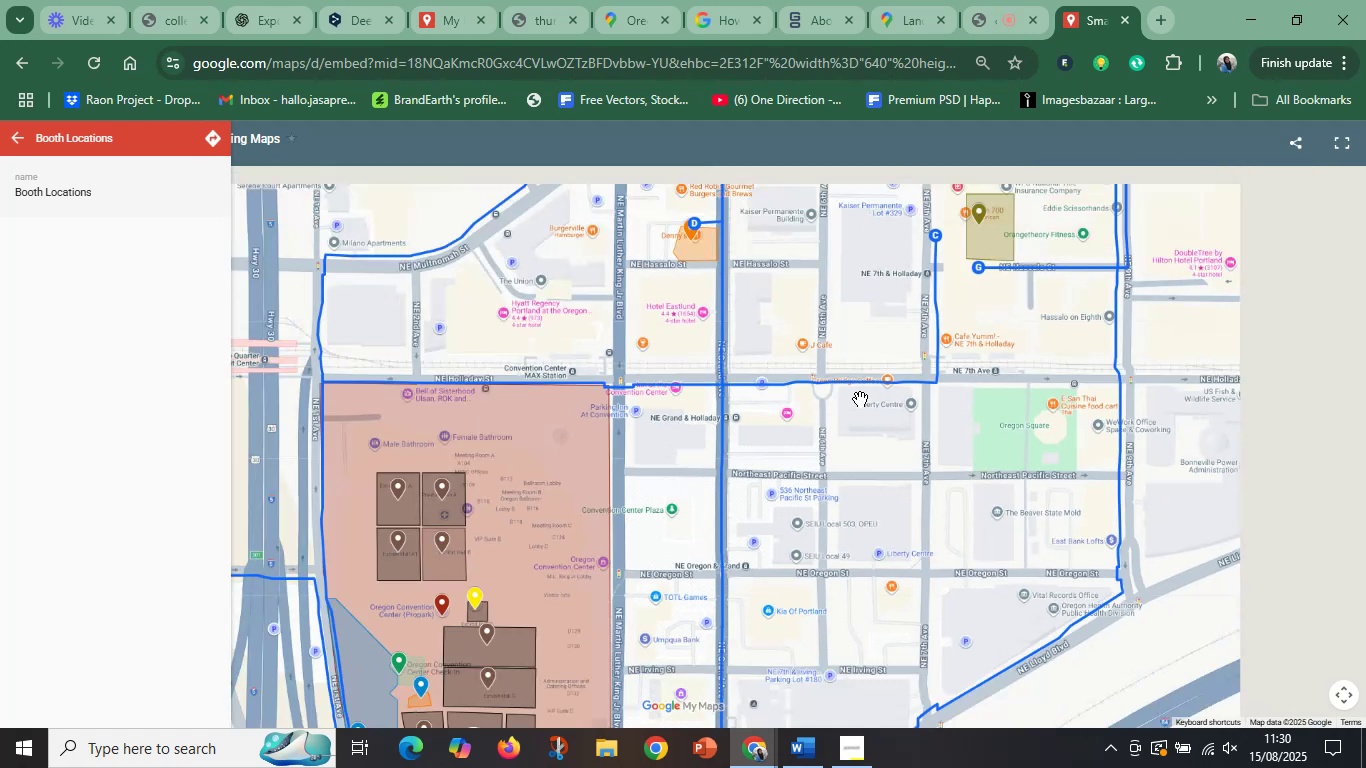 
left_click_drag(start_coordinate=[921, 331], to_coordinate=[879, 420])
 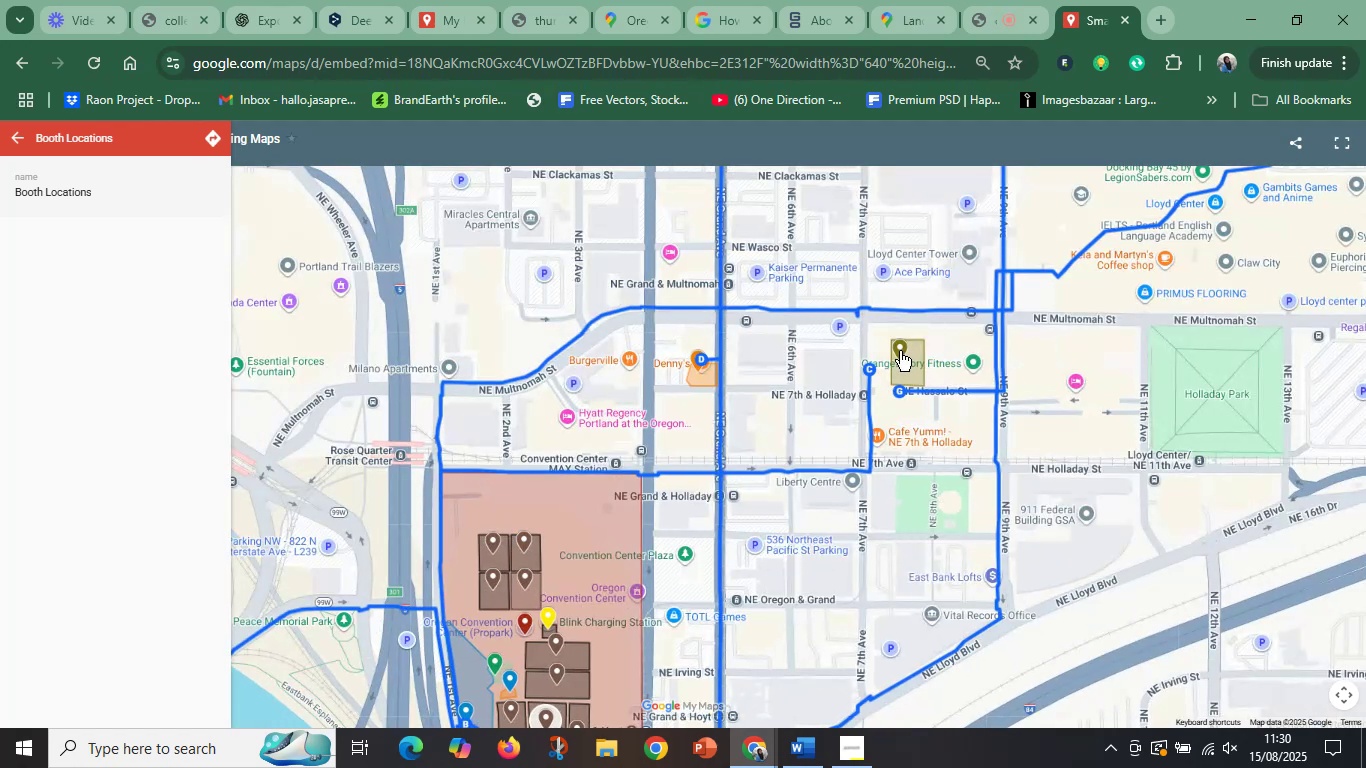 
left_click([899, 349])
 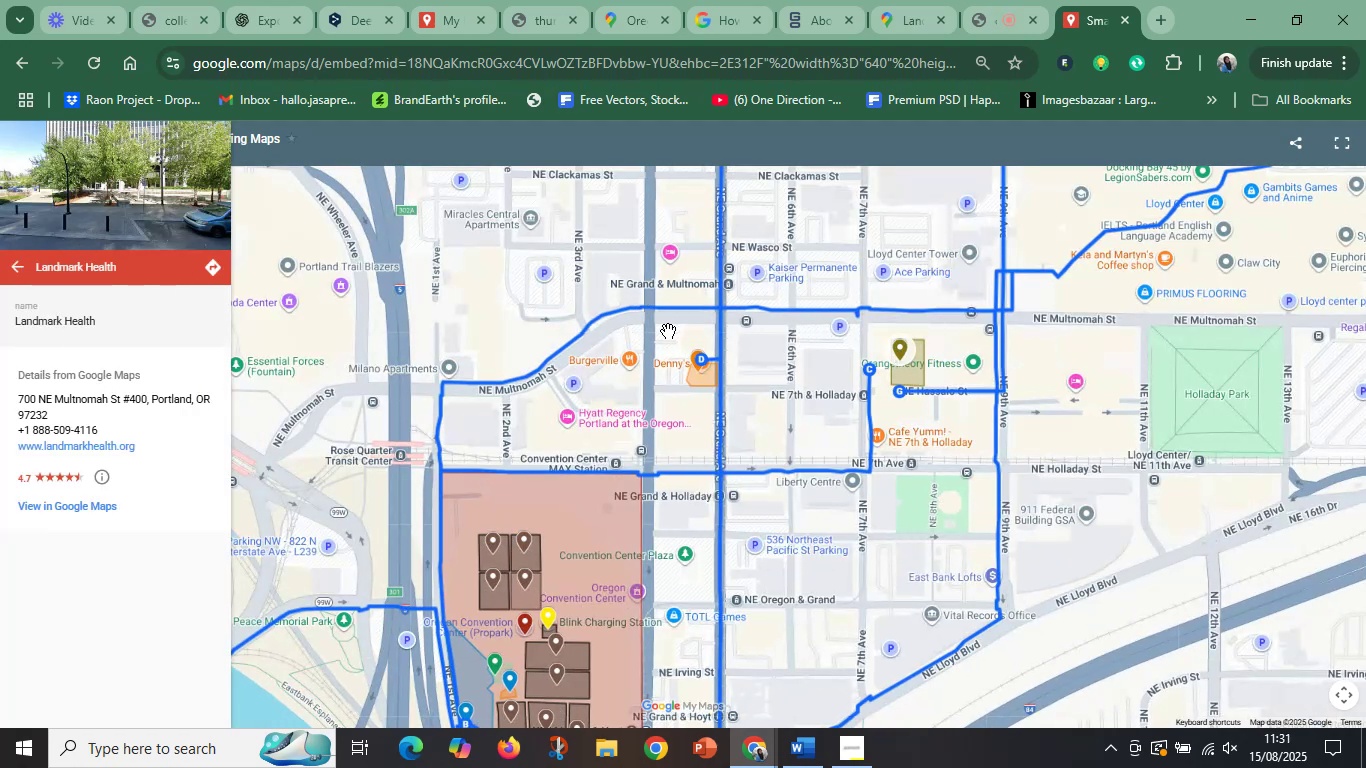 
wait(12.45)
 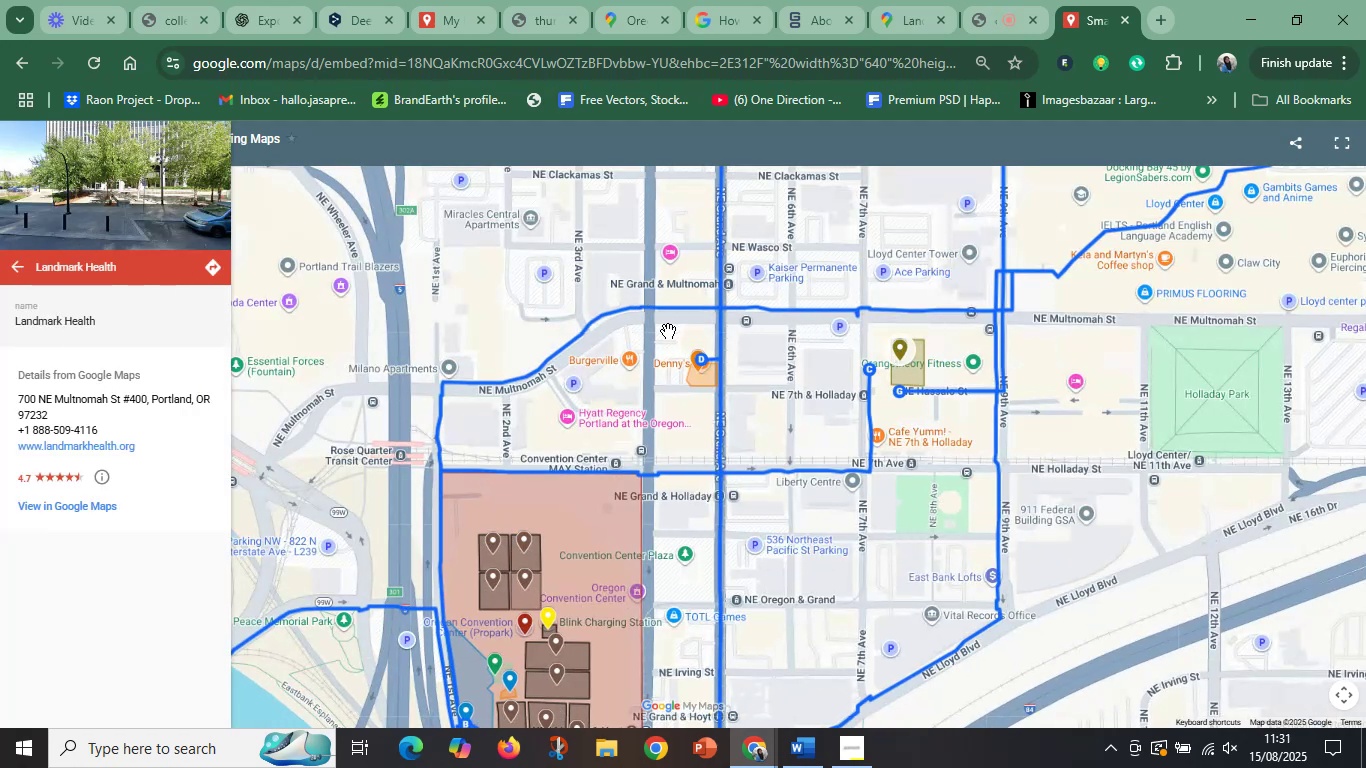 
left_click([694, 361])
 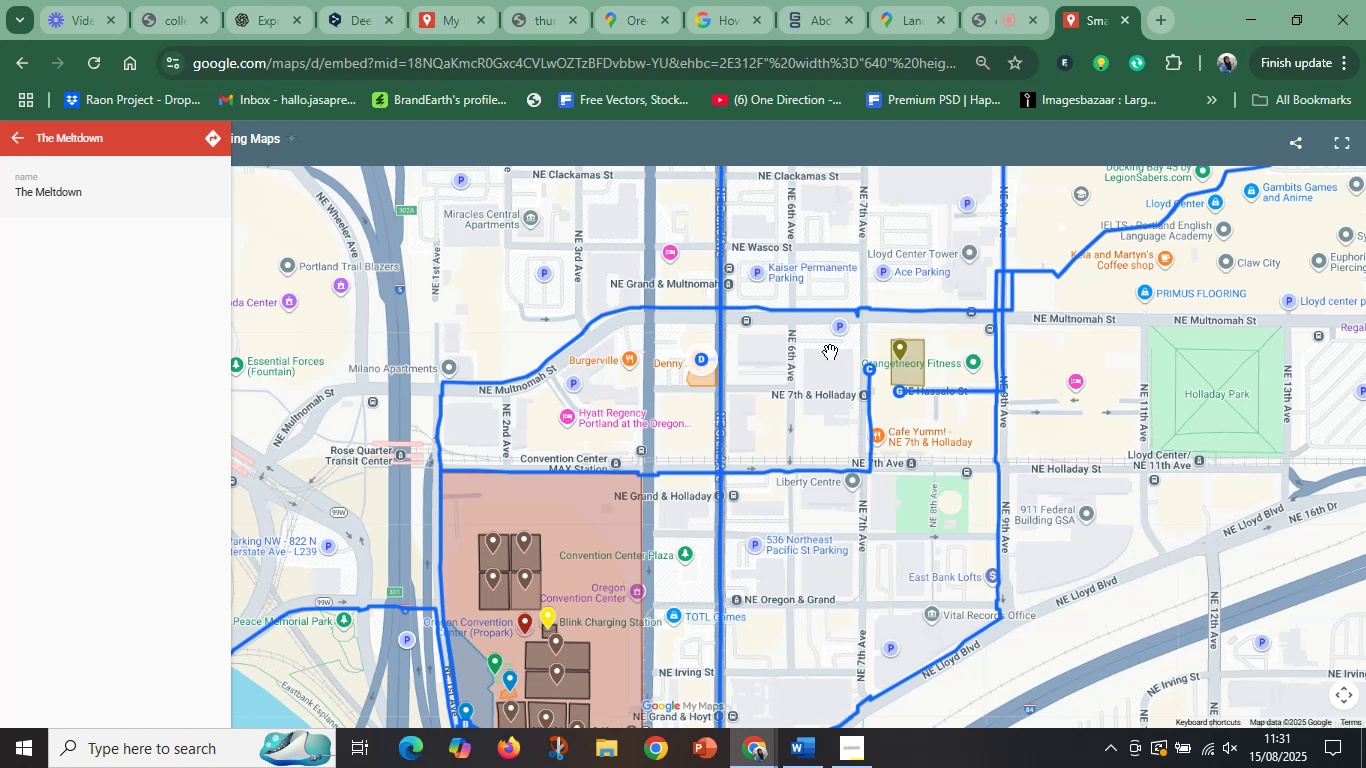 
wait(13.03)
 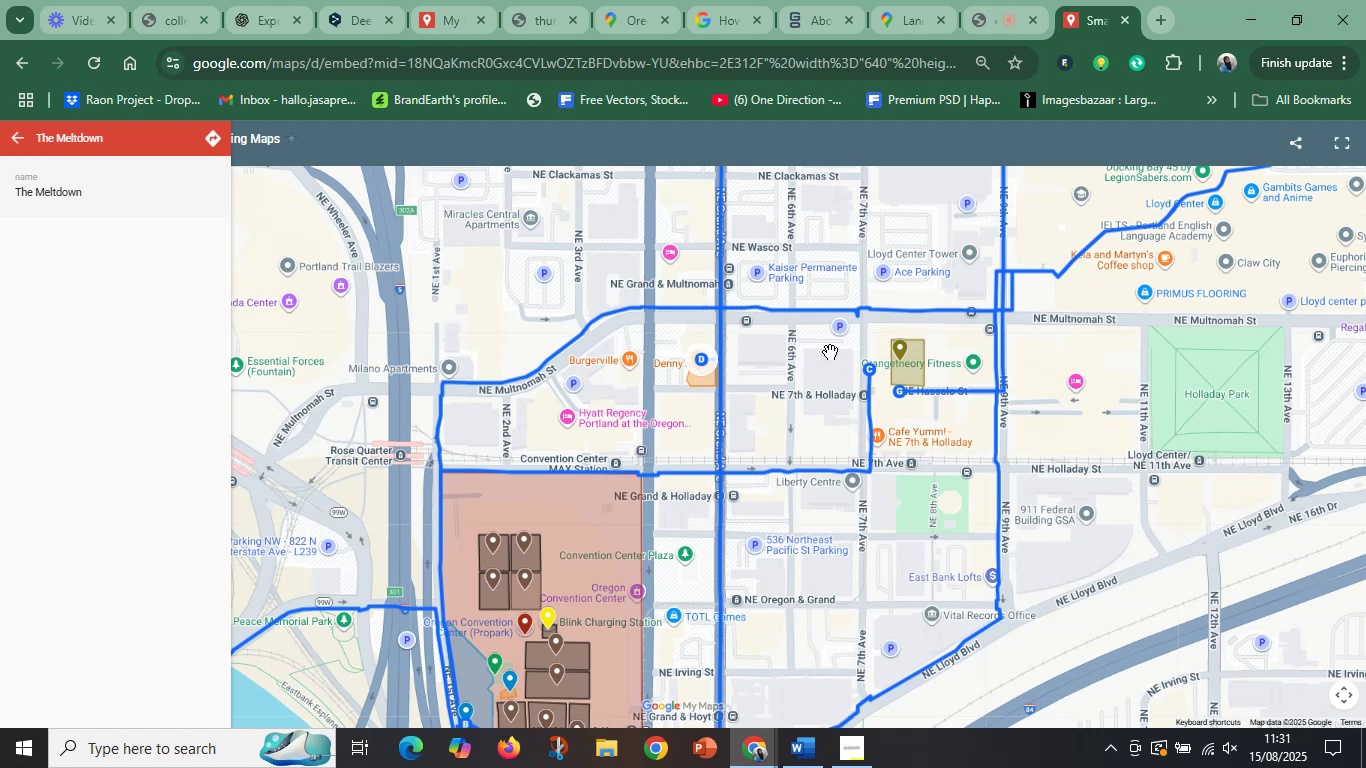 
left_click_drag(start_coordinate=[771, 583], to_coordinate=[887, 460])
 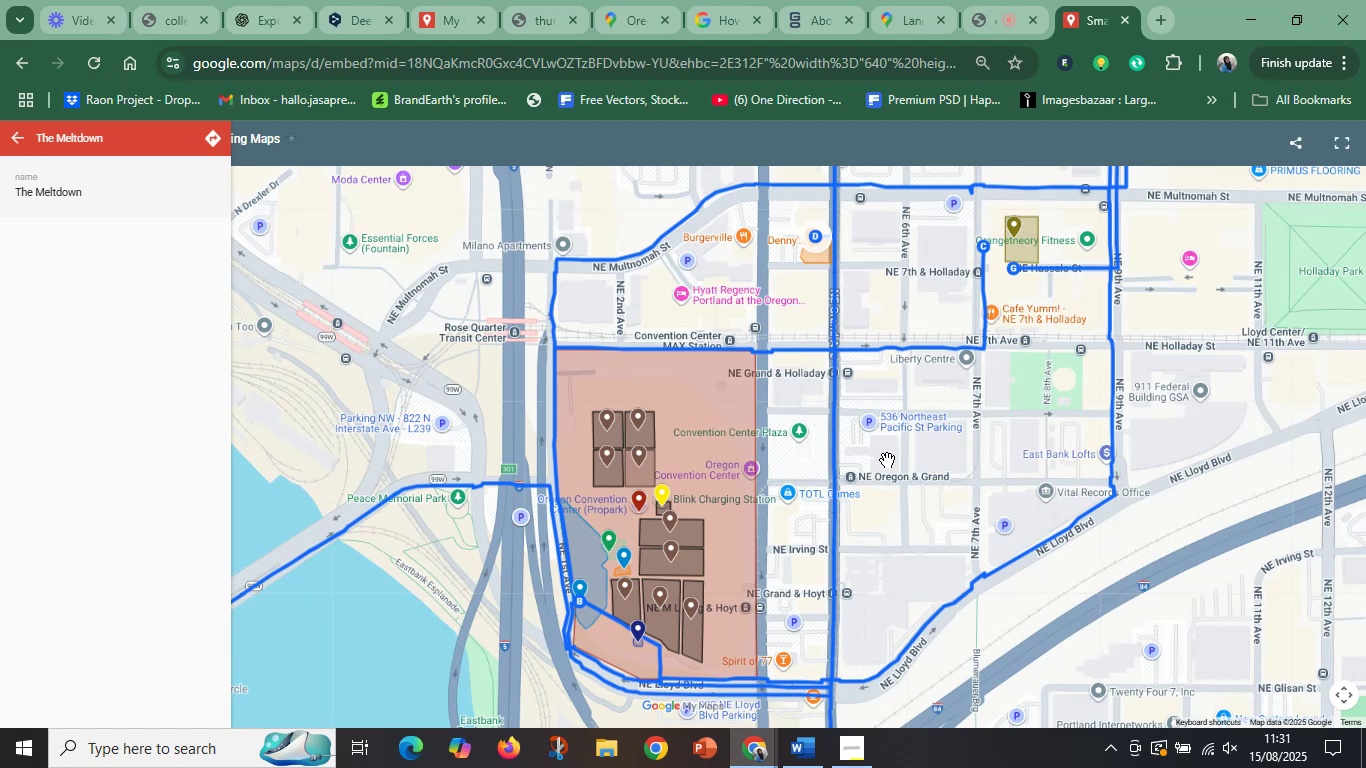 
left_click_drag(start_coordinate=[891, 535], to_coordinate=[930, 546])
 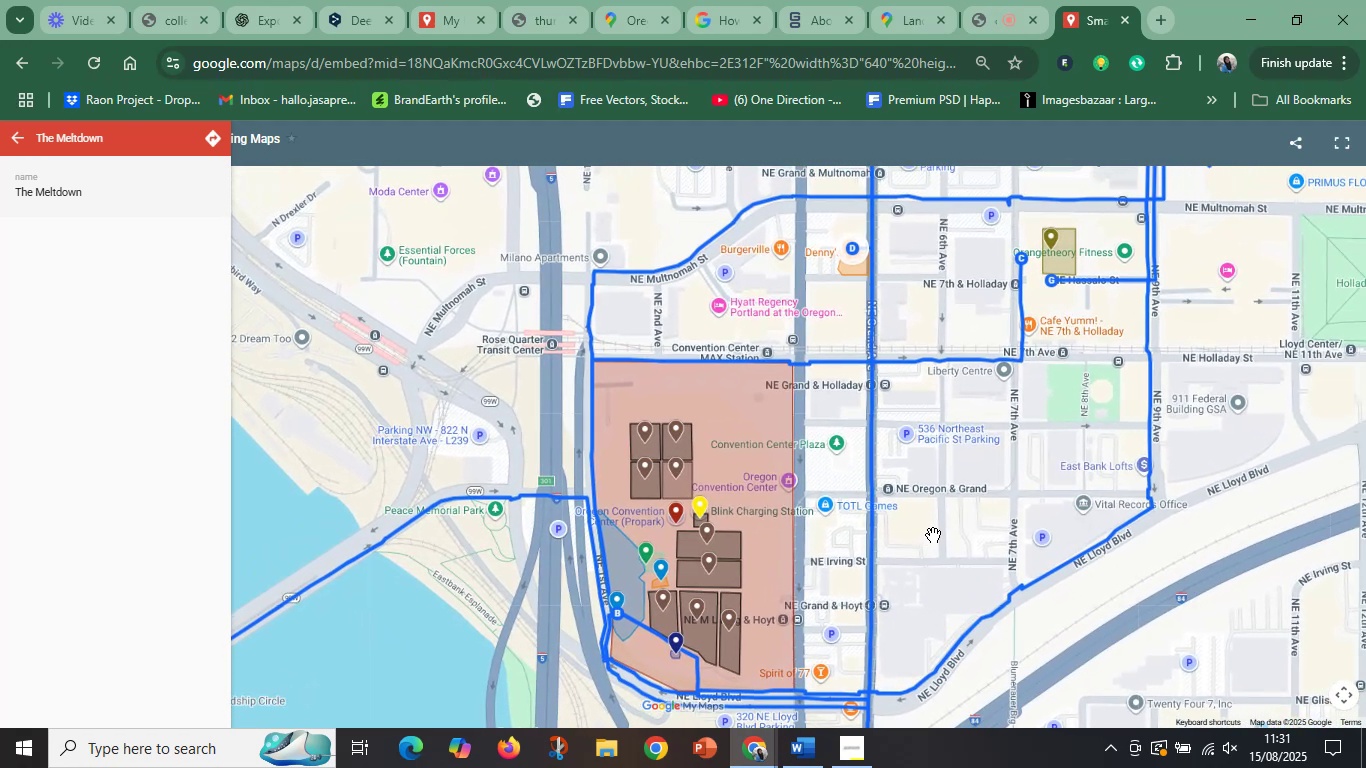 
scroll: coordinate [933, 535], scroll_direction: down, amount: 1.0
 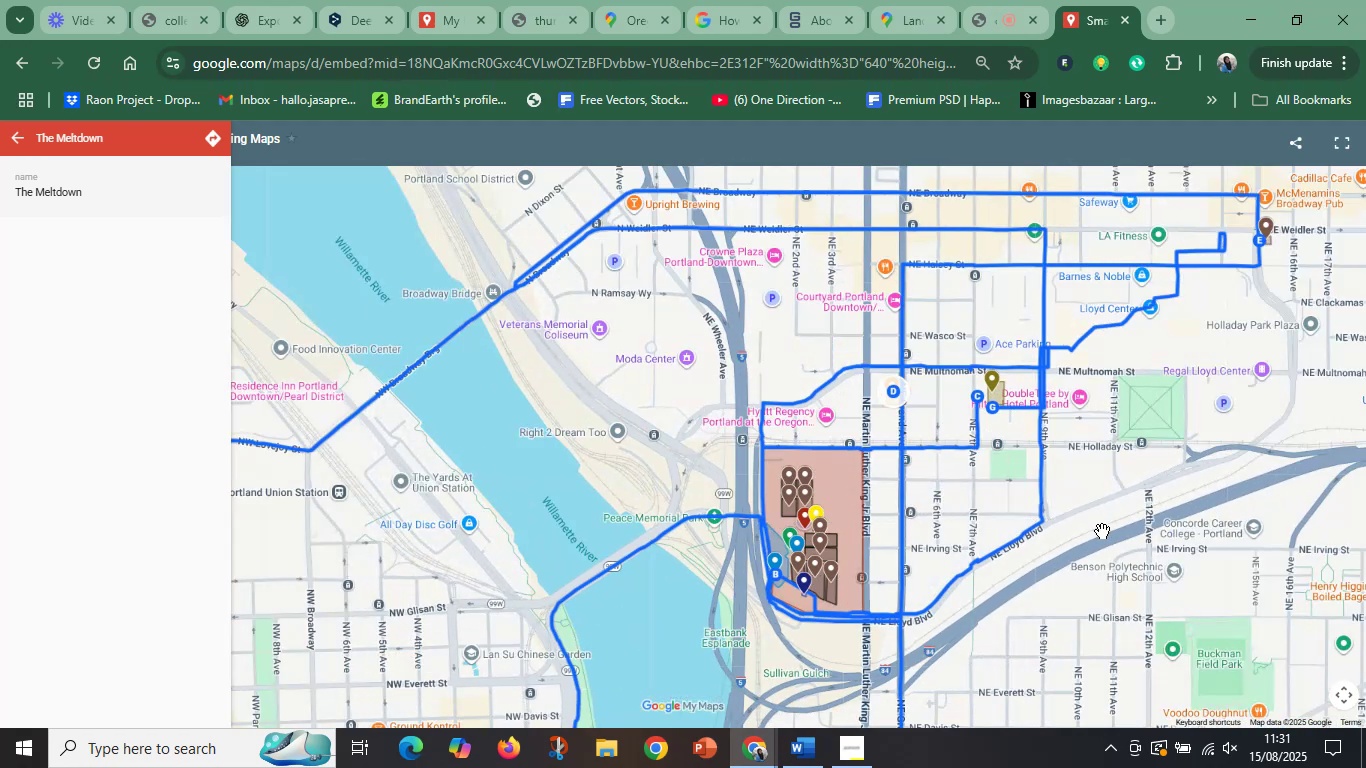 
left_click([1076, 543])
 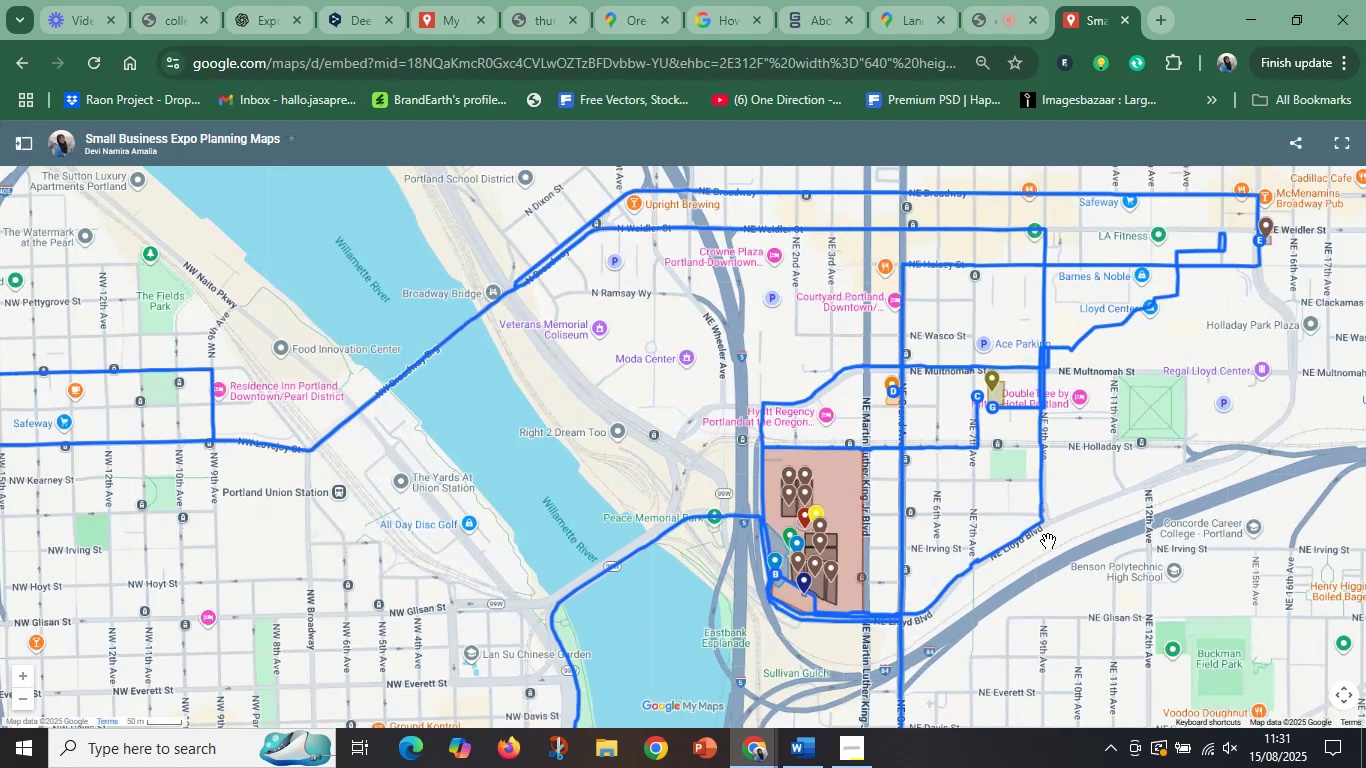 
left_click([1102, 515])
 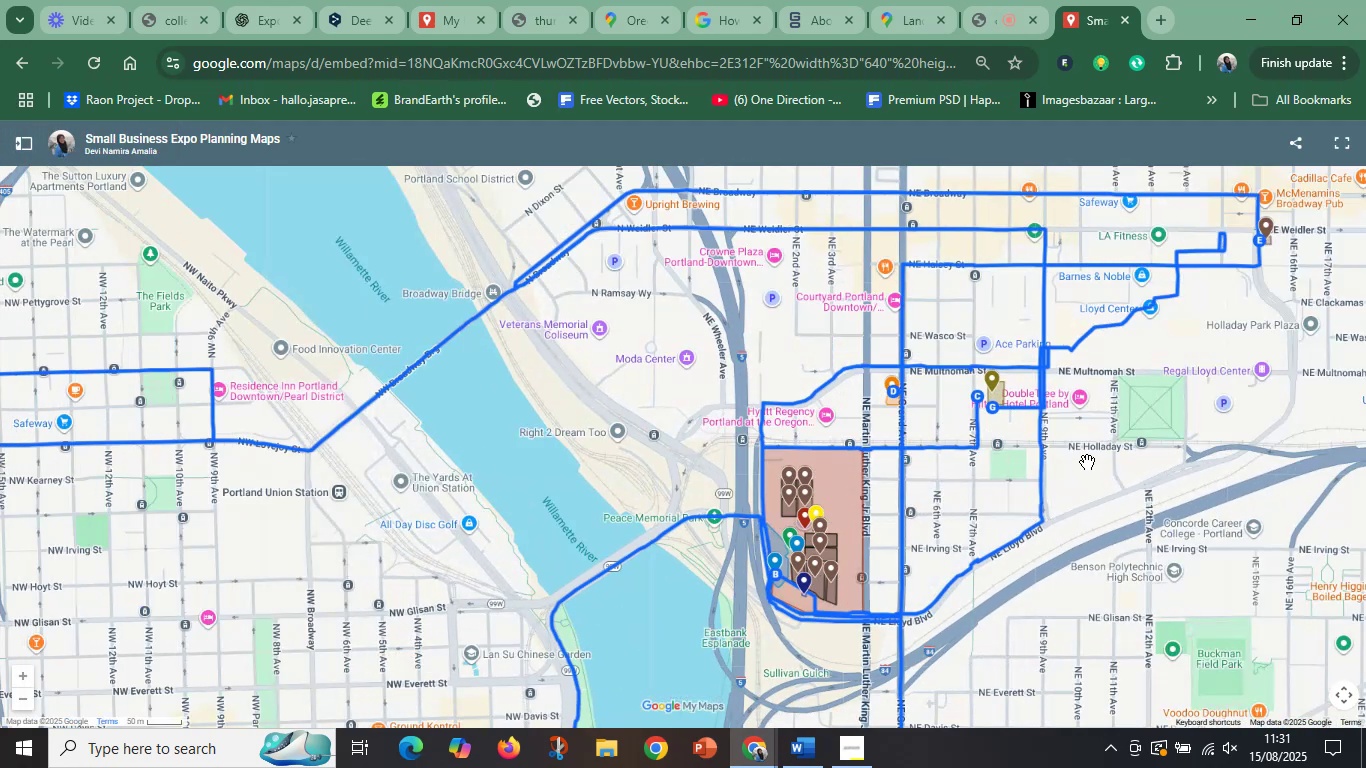 
double_click([1087, 462])
 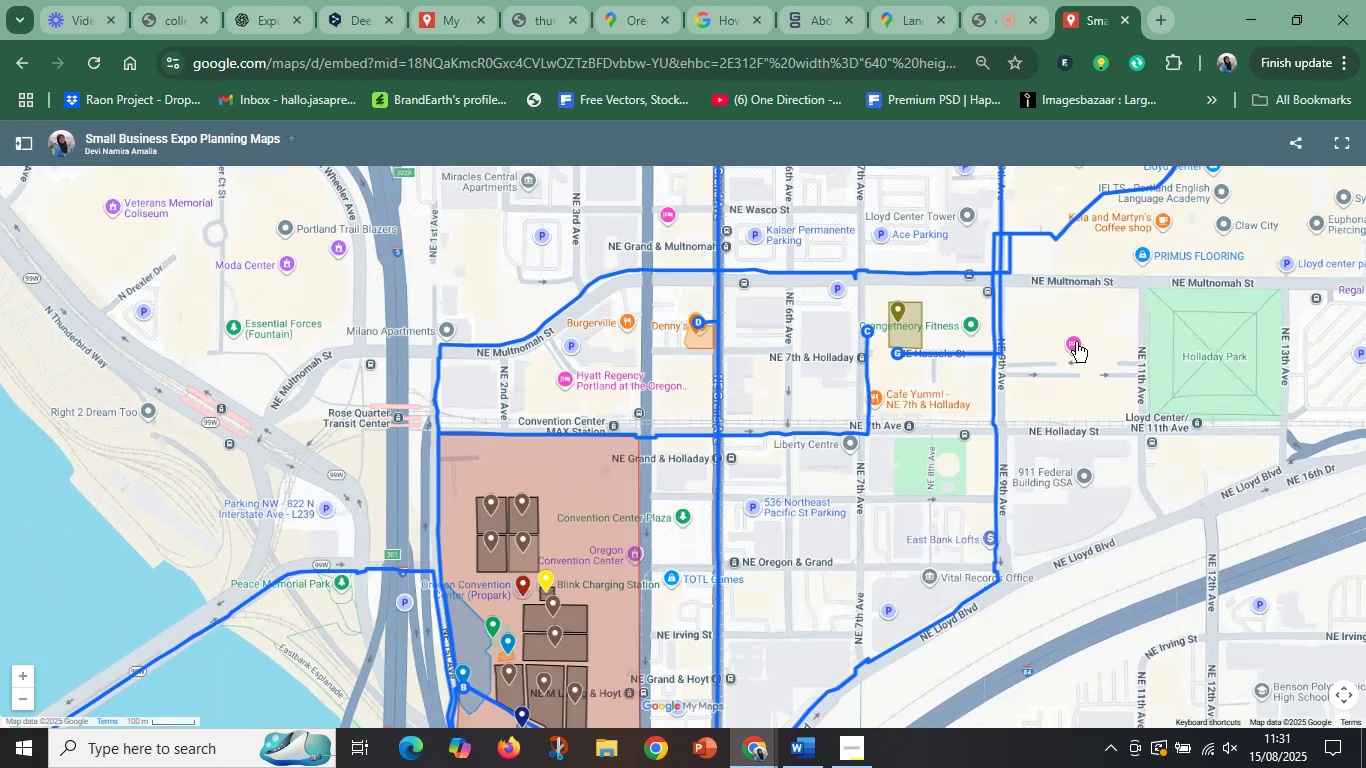 
left_click_drag(start_coordinate=[1097, 604], to_coordinate=[1130, 626])
 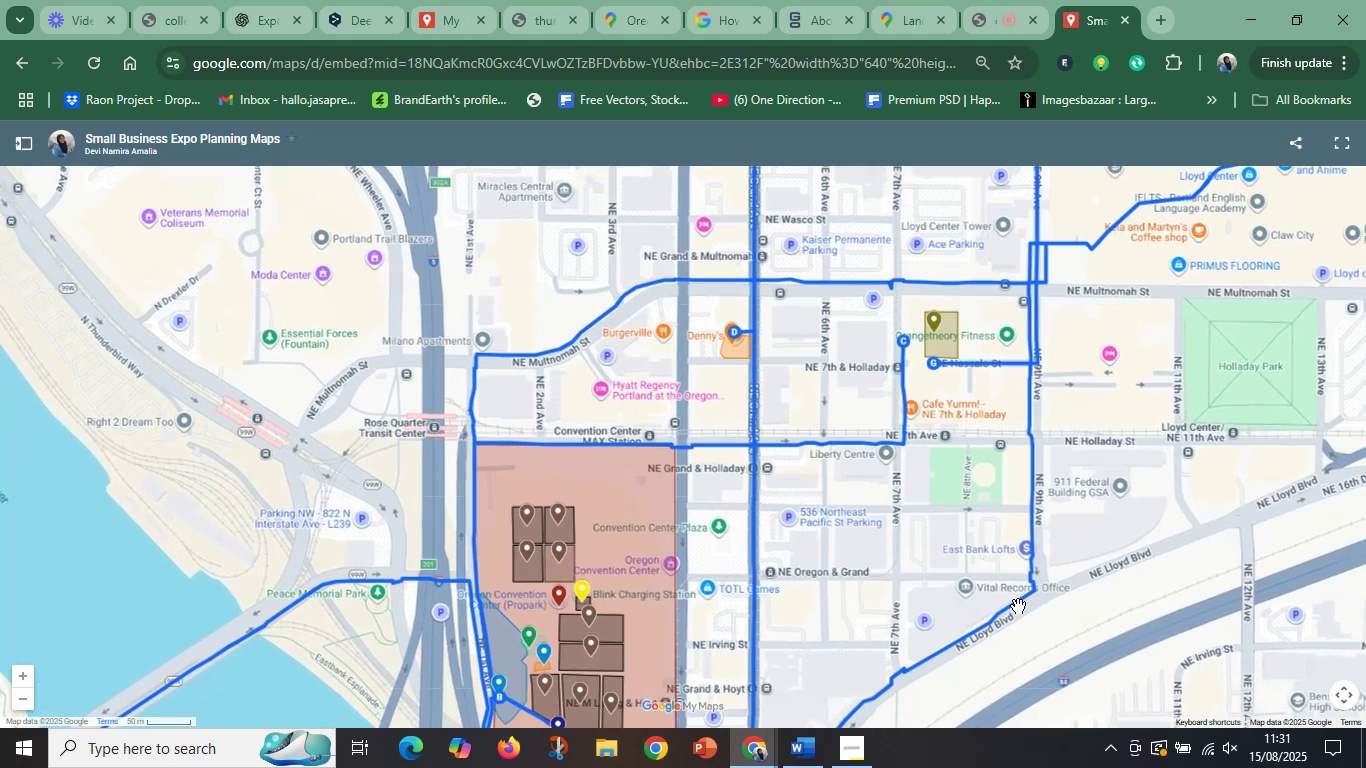 
scroll: coordinate [991, 607], scroll_direction: down, amount: 4.0
 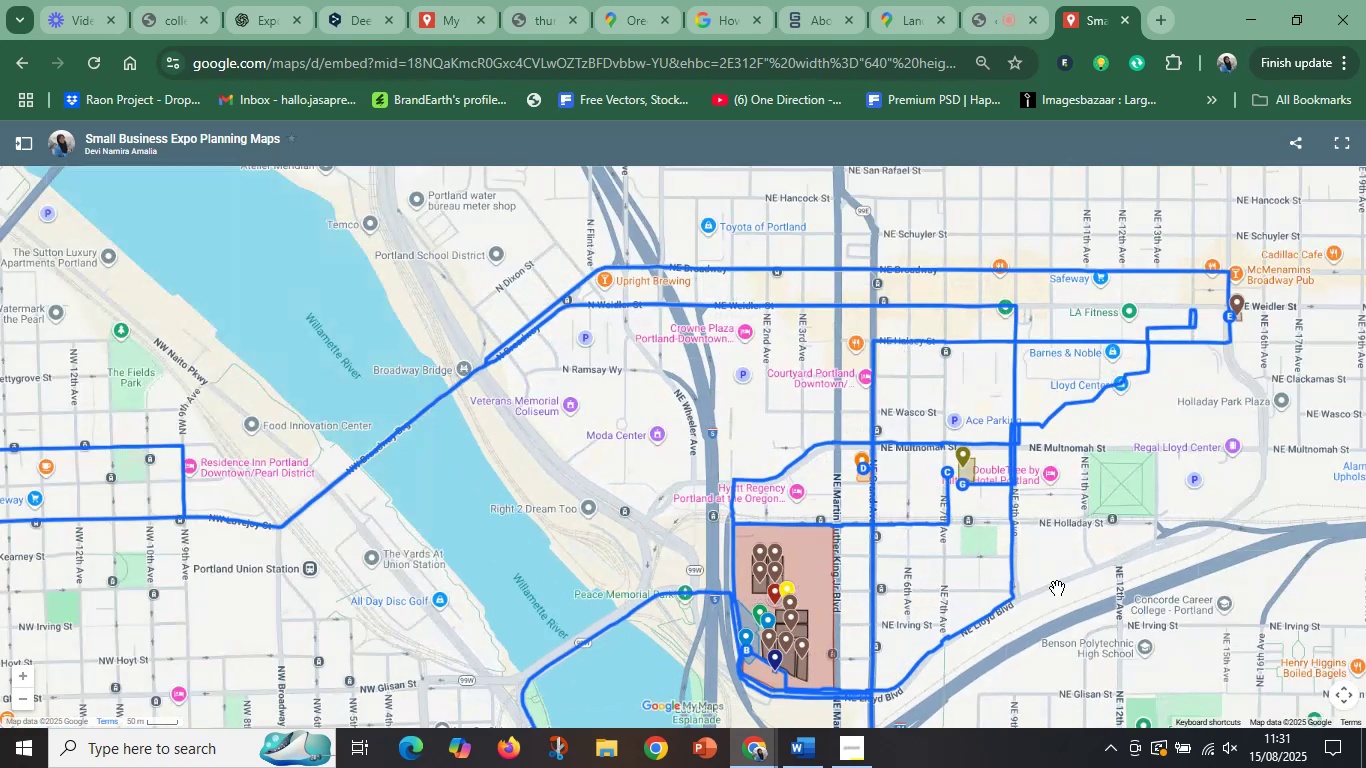 
left_click_drag(start_coordinate=[1101, 564], to_coordinate=[937, 541])
 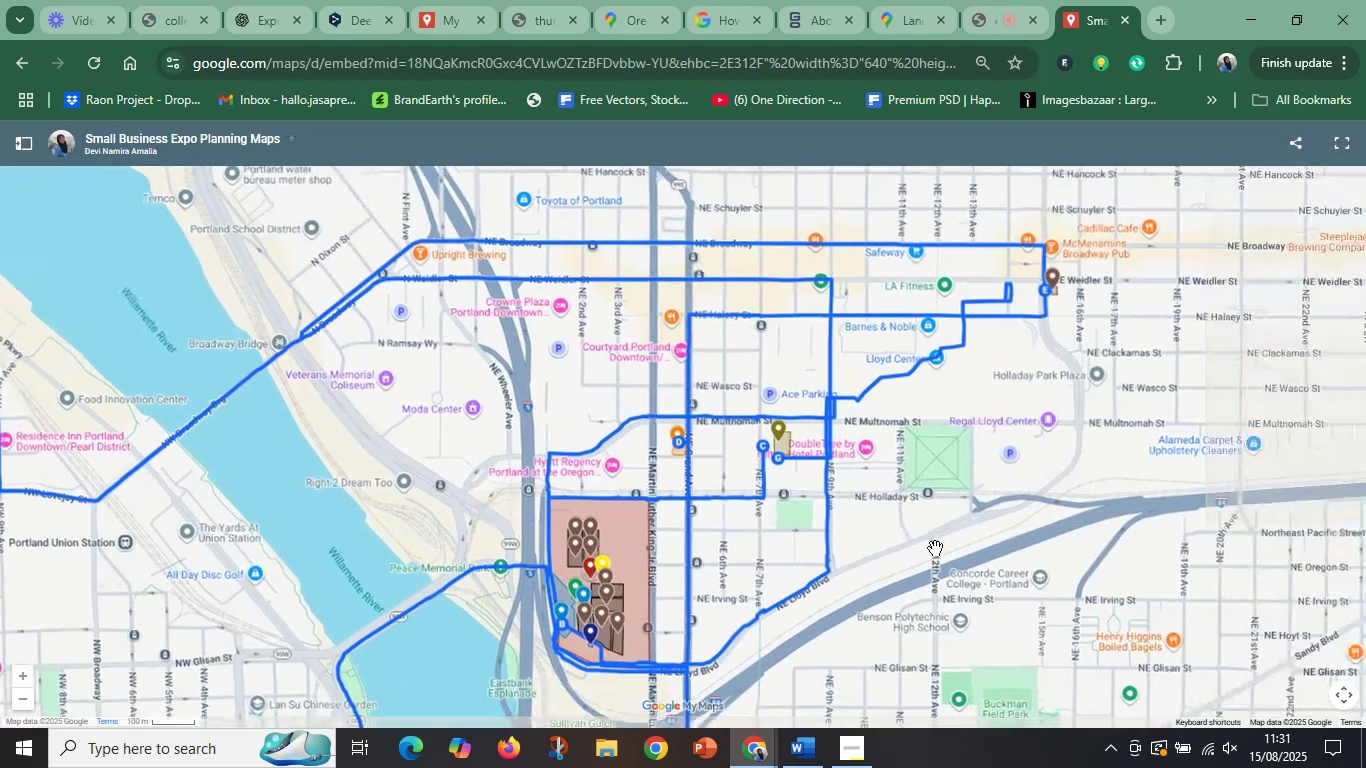 
scroll: coordinate [941, 560], scroll_direction: down, amount: 1.0
 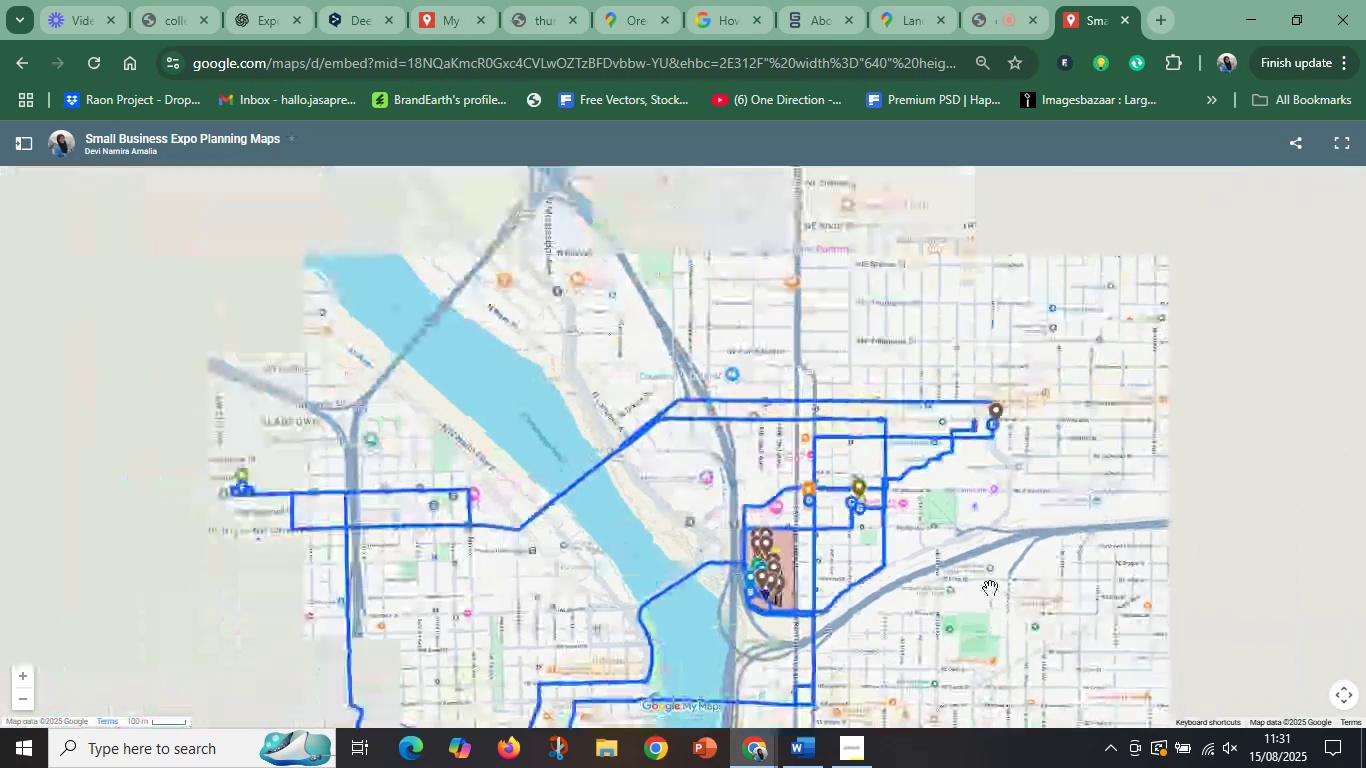 
left_click_drag(start_coordinate=[1043, 583], to_coordinate=[916, 516])
 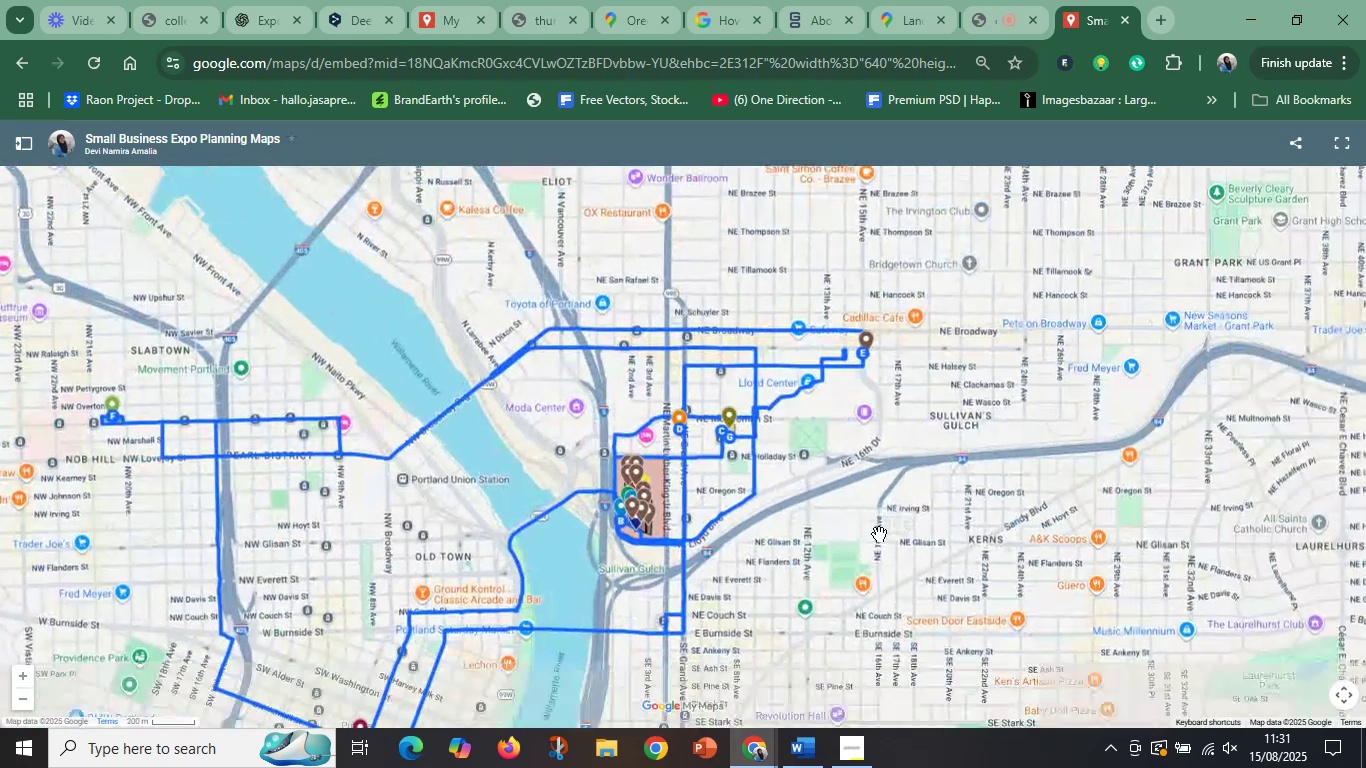 
scroll: coordinate [875, 539], scroll_direction: down, amount: 2.0
 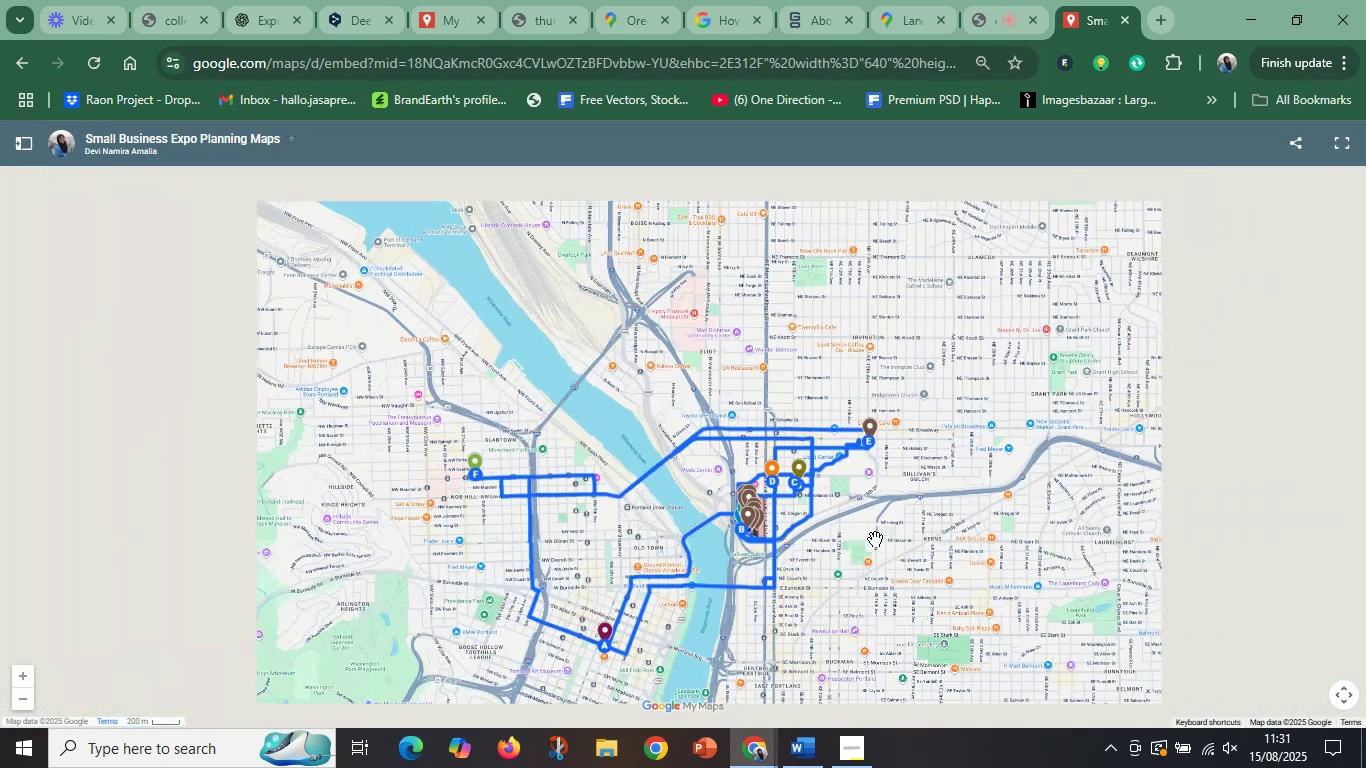 
left_click_drag(start_coordinate=[693, 544], to_coordinate=[948, 529])
 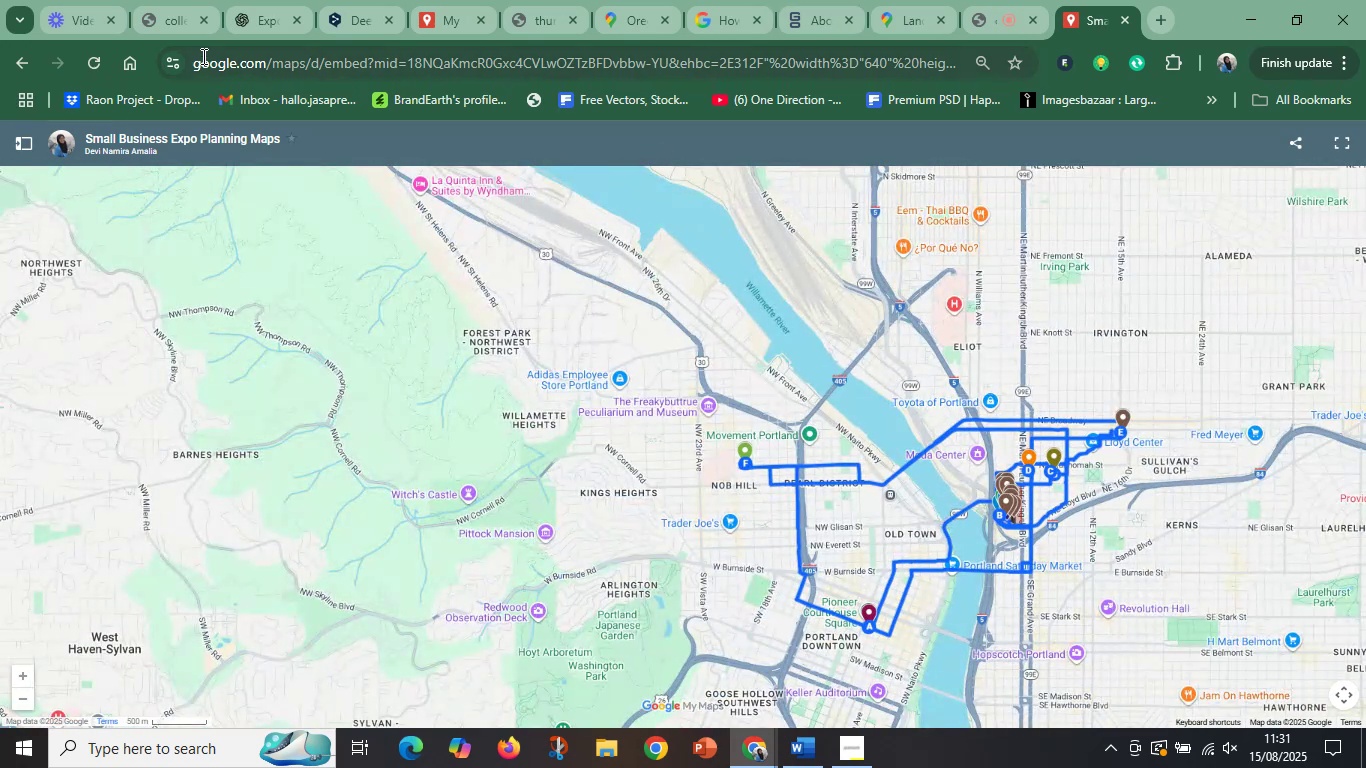 
left_click([224, 59])
 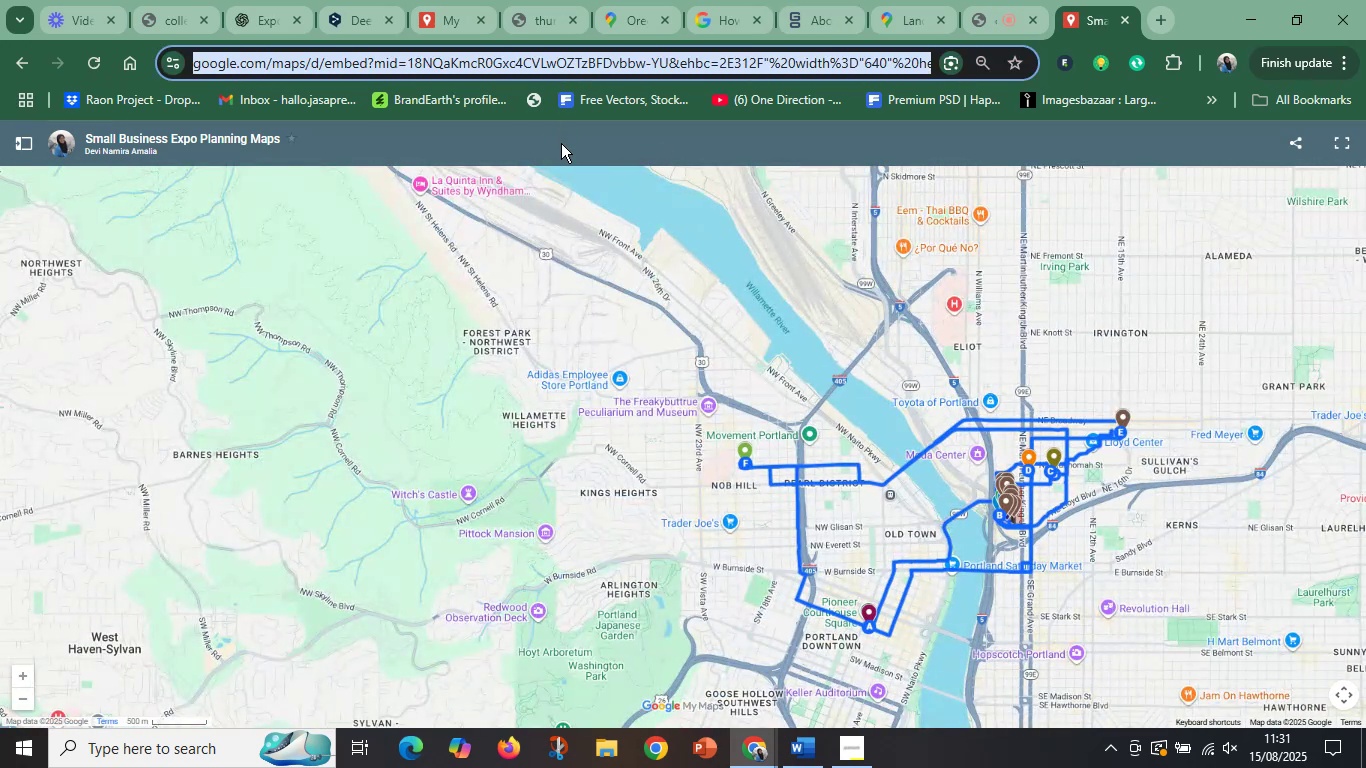 
key(Control+C)
 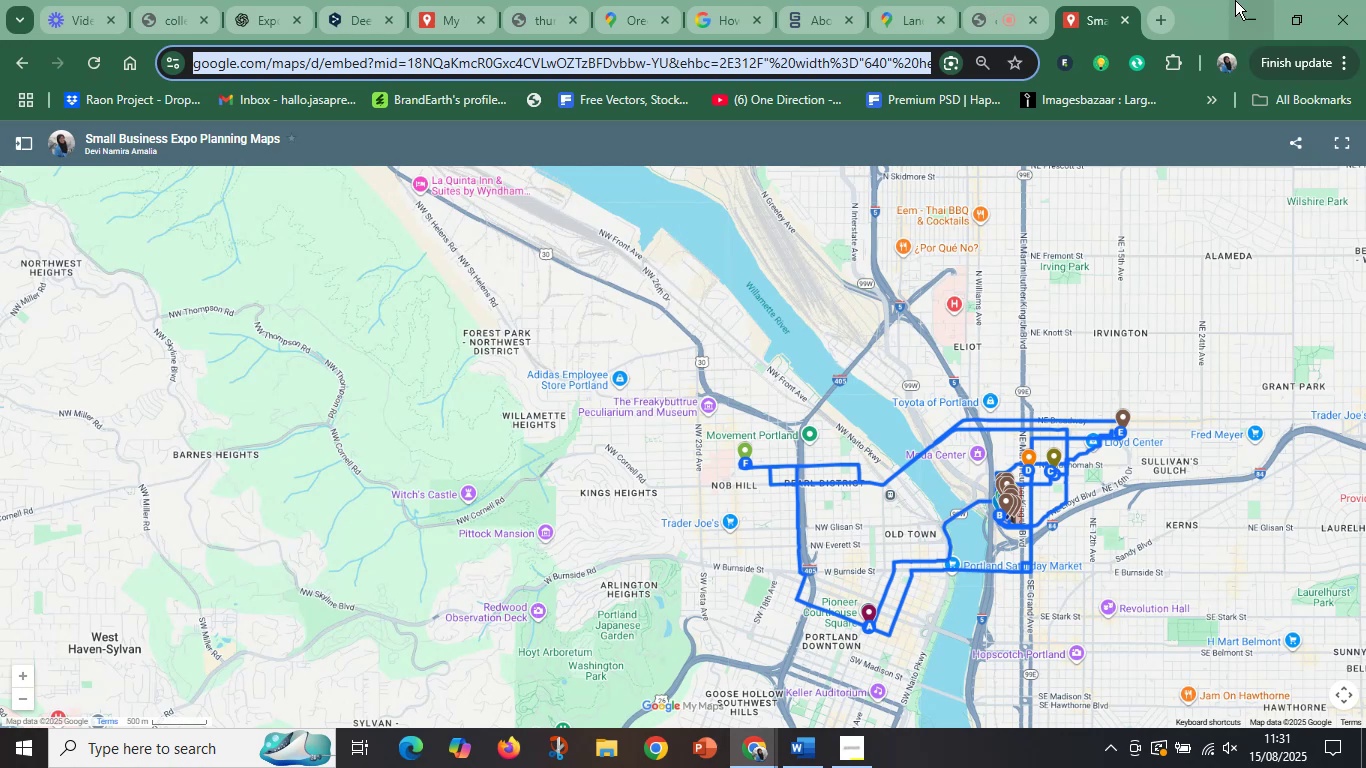 
left_click([1235, 0])
 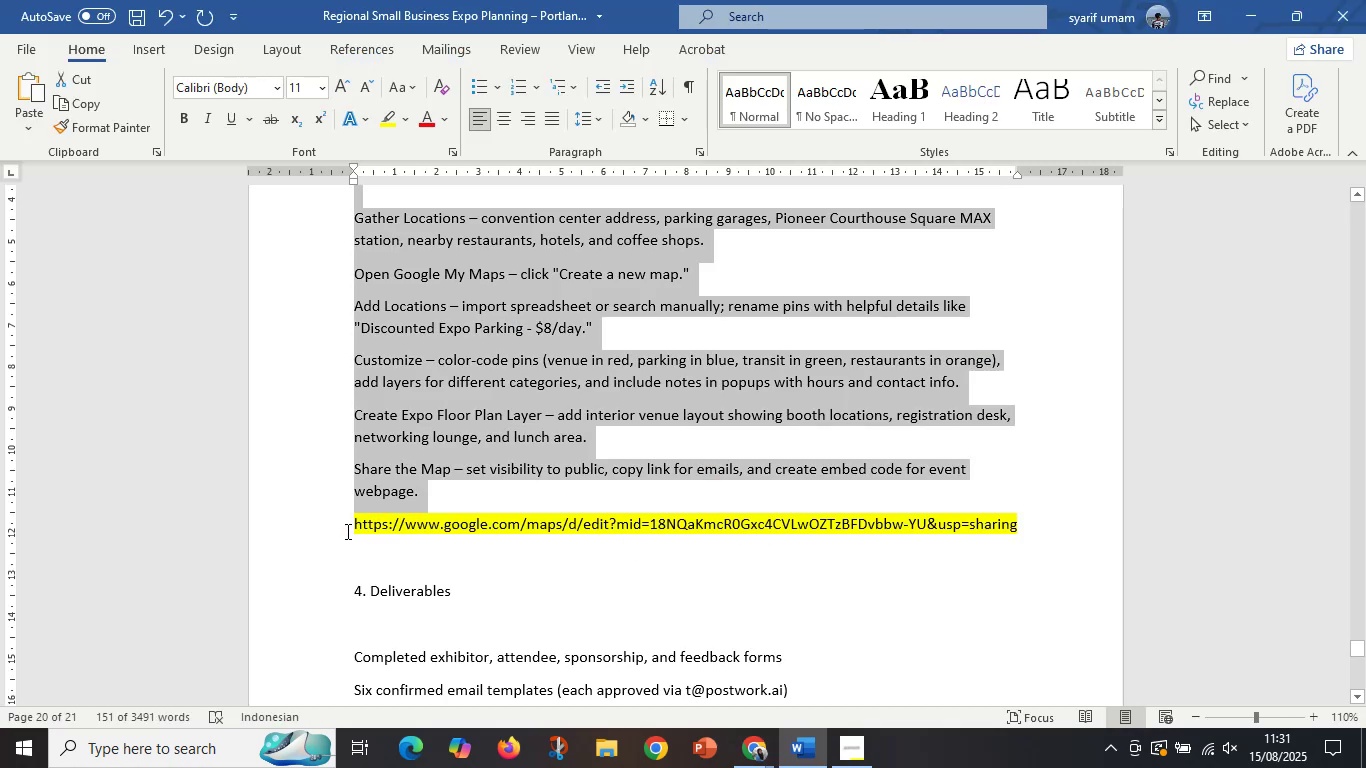 
left_click([351, 529])
 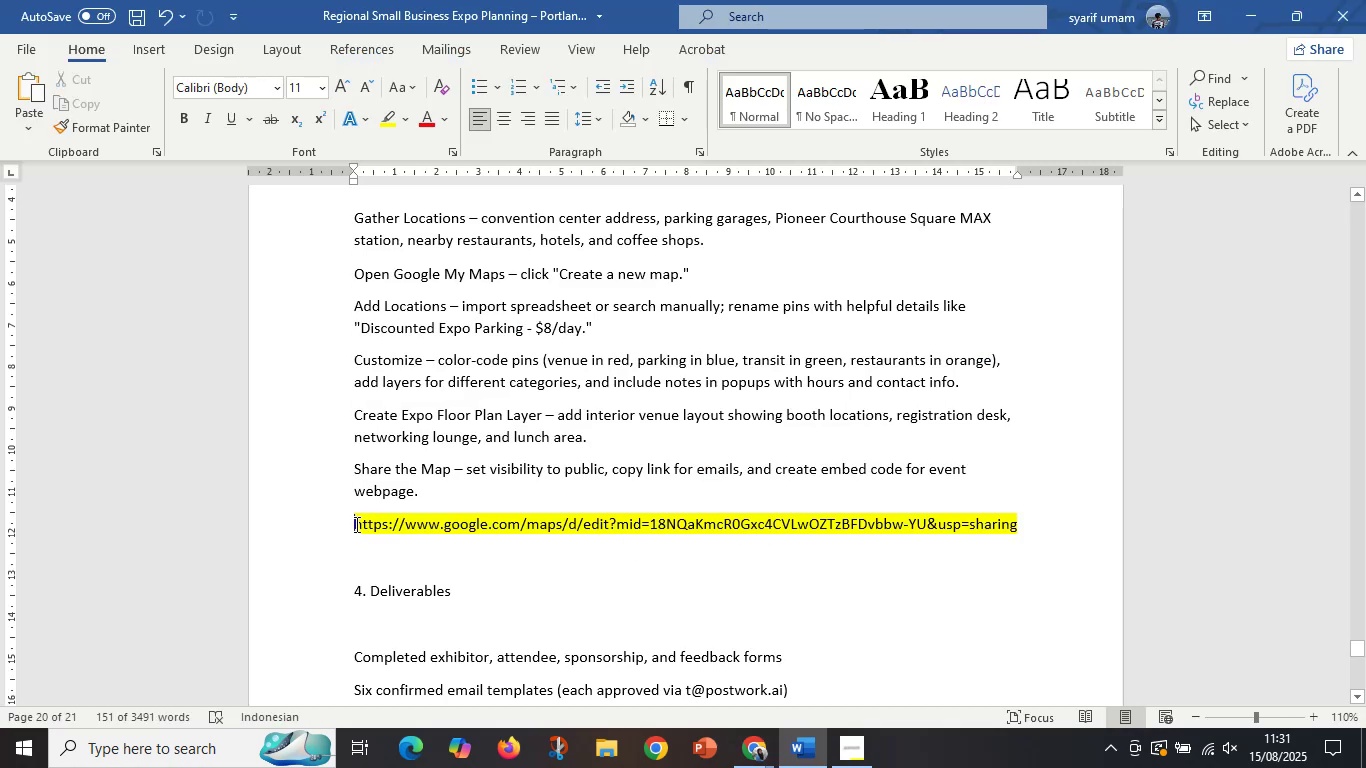 
left_click_drag(start_coordinate=[355, 524], to_coordinate=[1222, 531])
 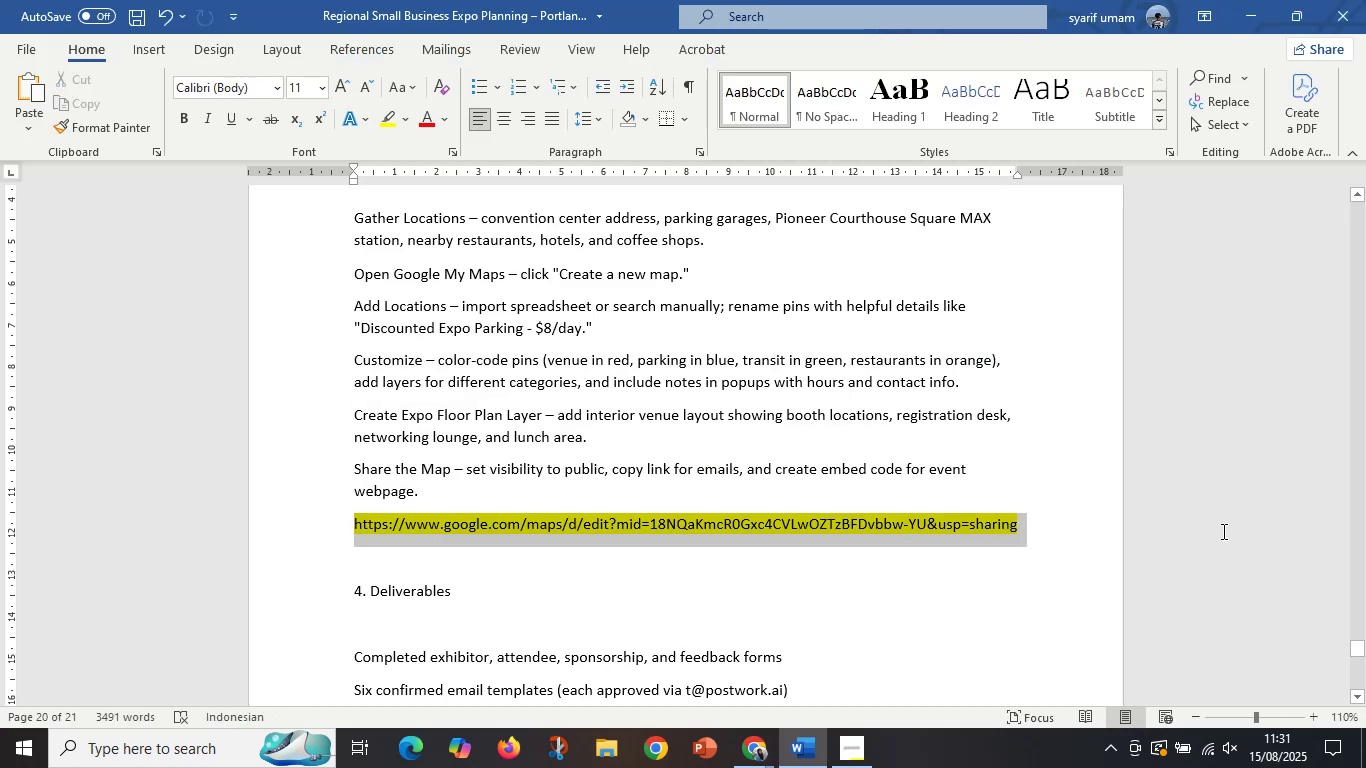 
key(Control+V)
 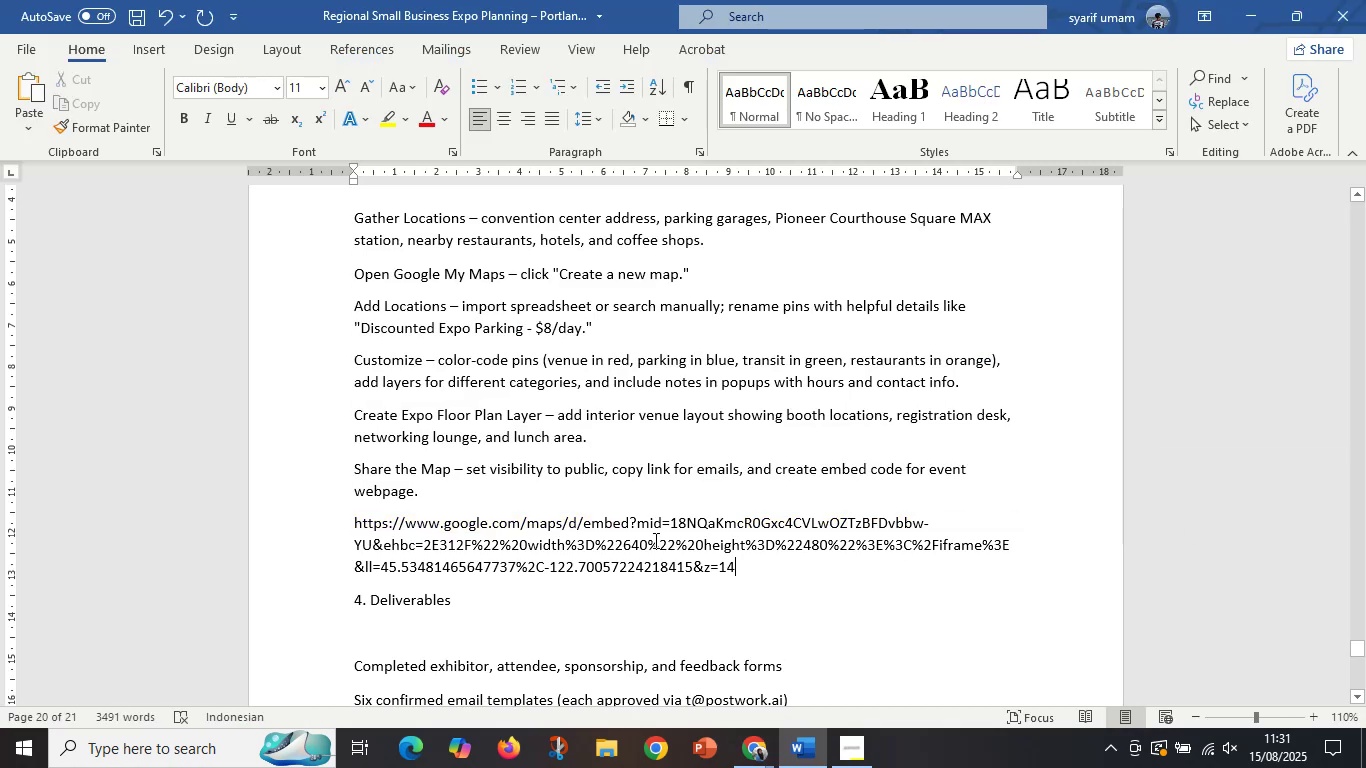 
left_click_drag(start_coordinate=[761, 566], to_coordinate=[332, 519])
 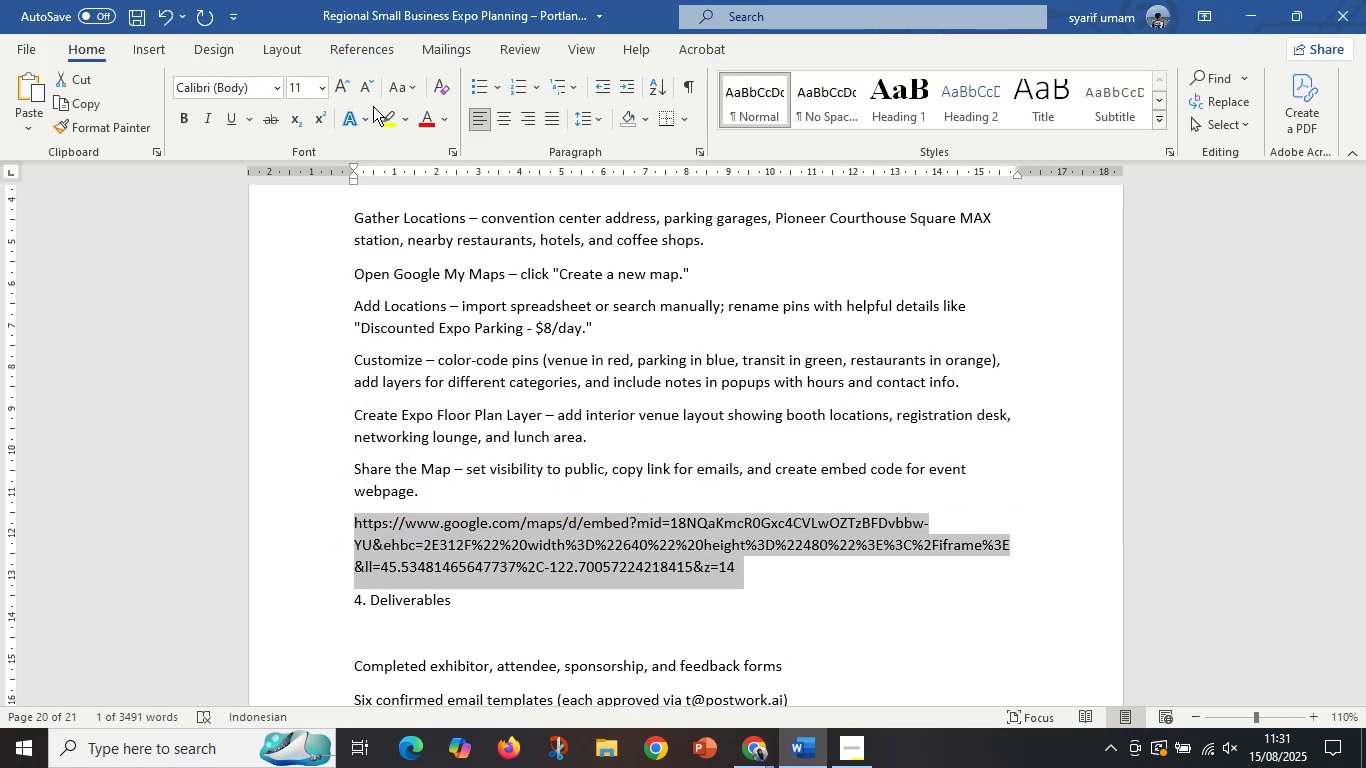 
left_click([379, 119])
 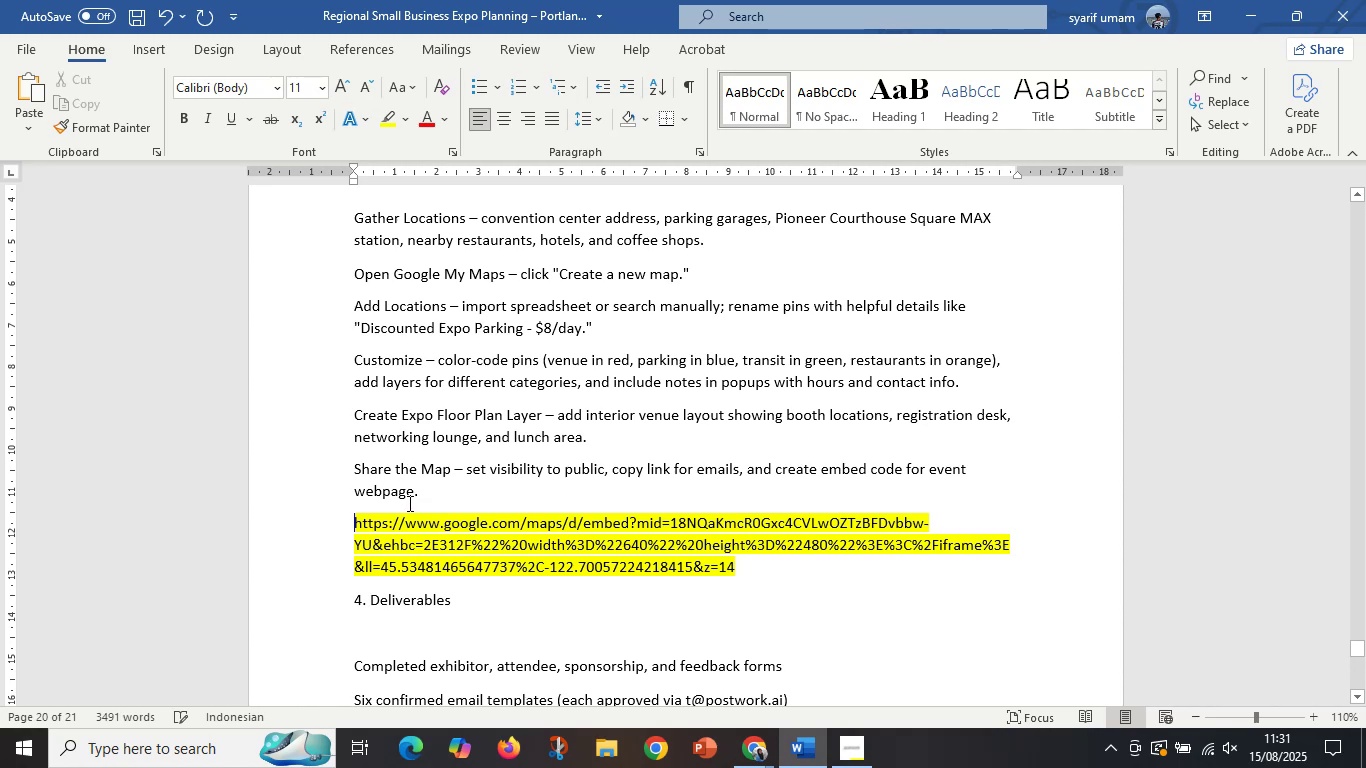 
left_click([428, 525])
 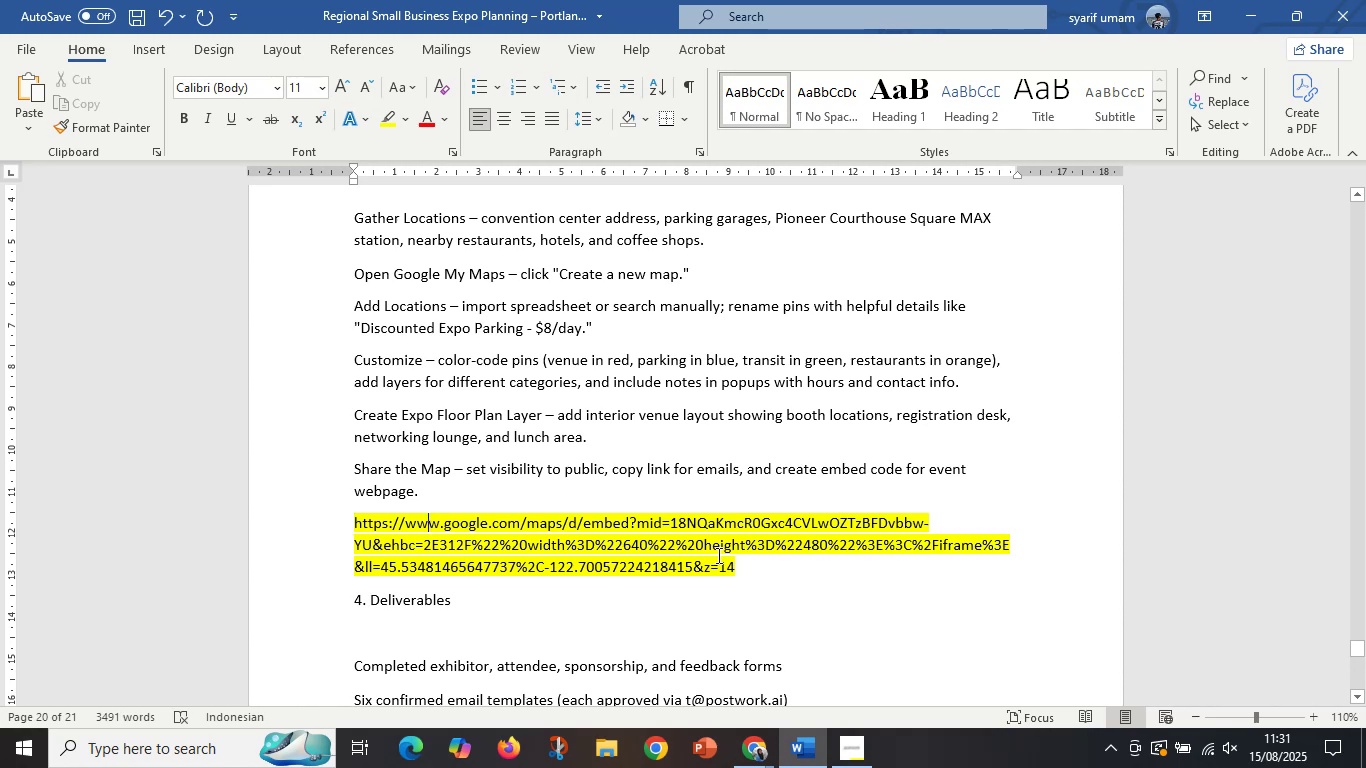 
left_click([723, 556])
 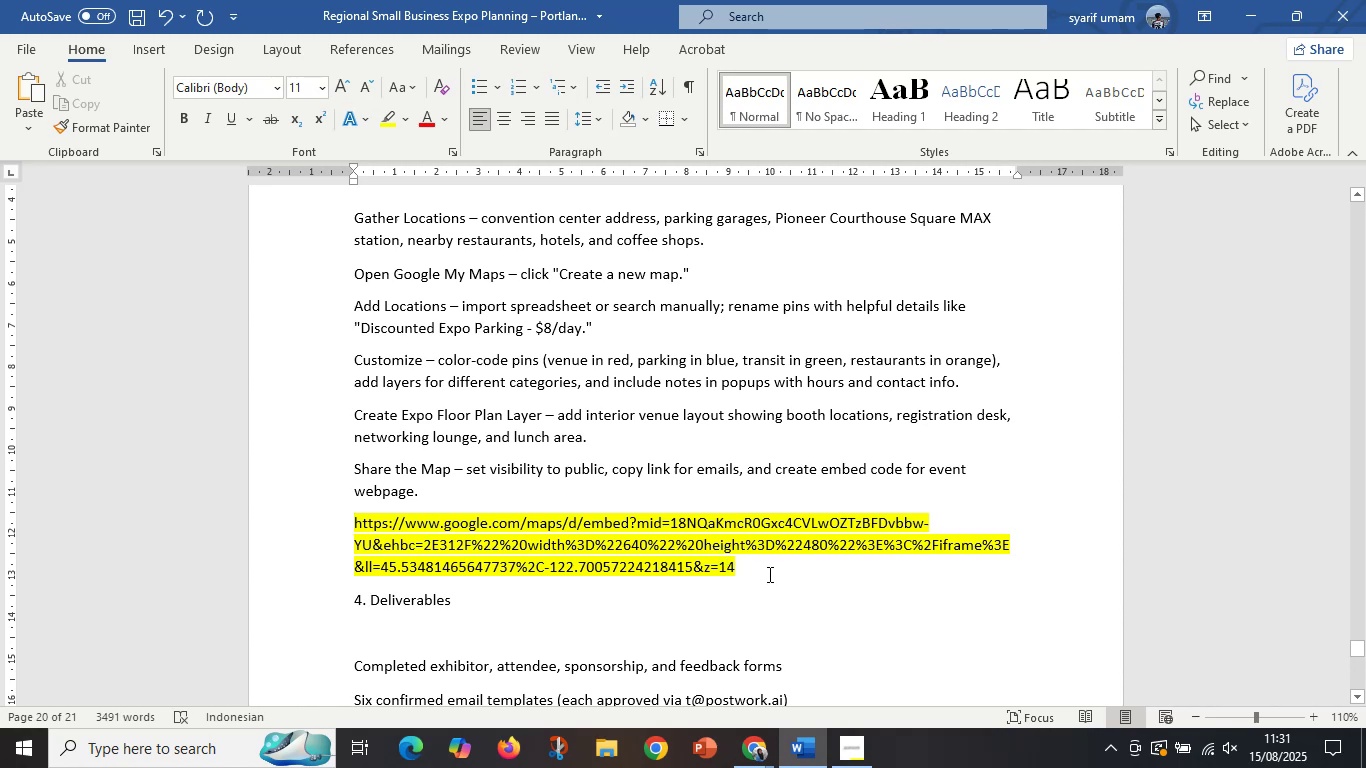 
left_click_drag(start_coordinate=[788, 573], to_coordinate=[292, 500])
 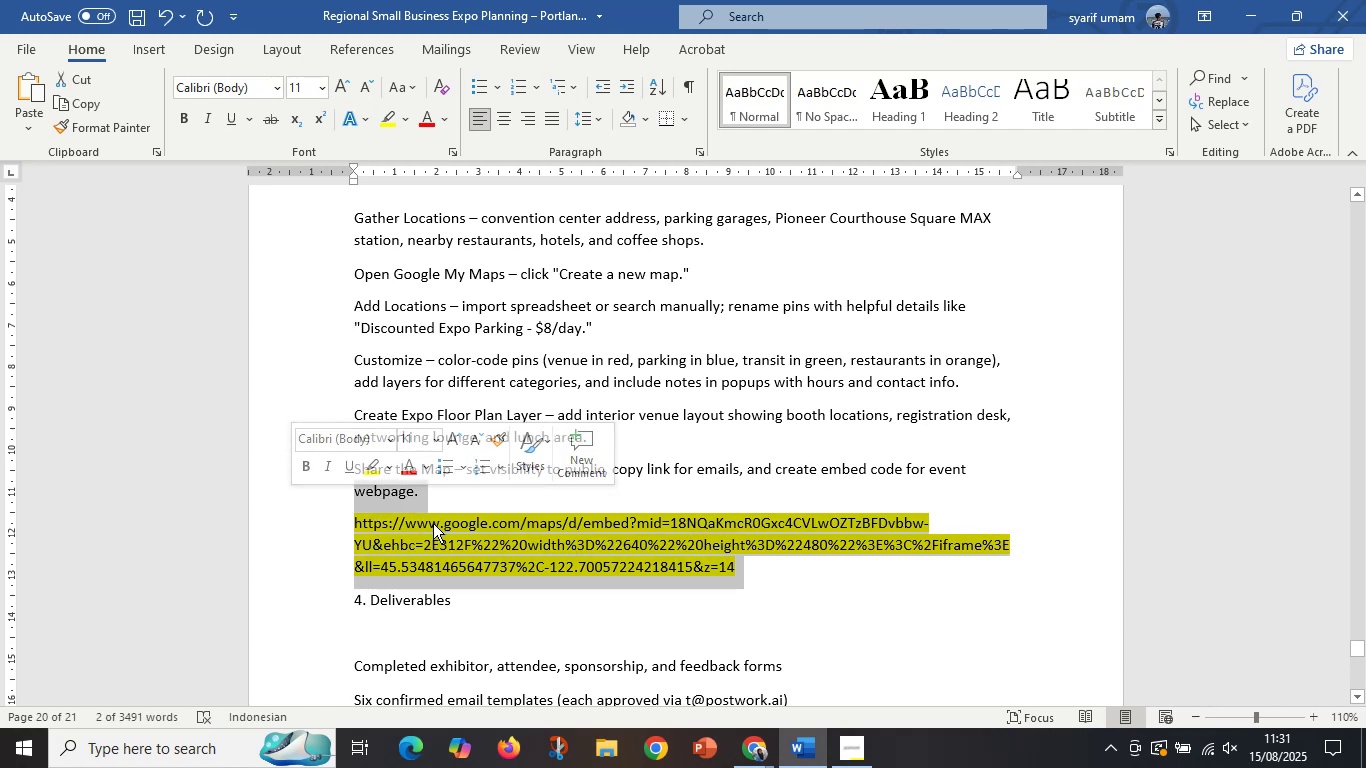 
left_click([433, 523])
 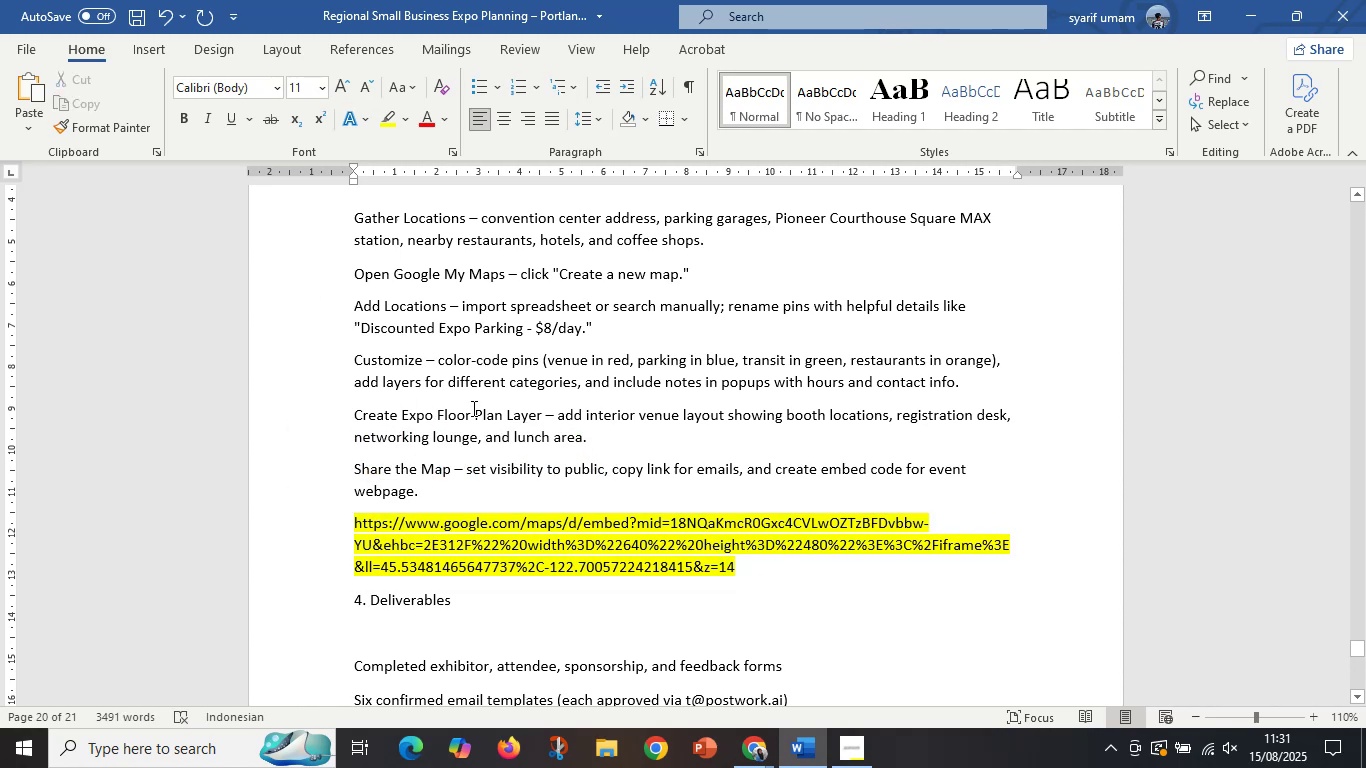 
left_click([506, 507])
 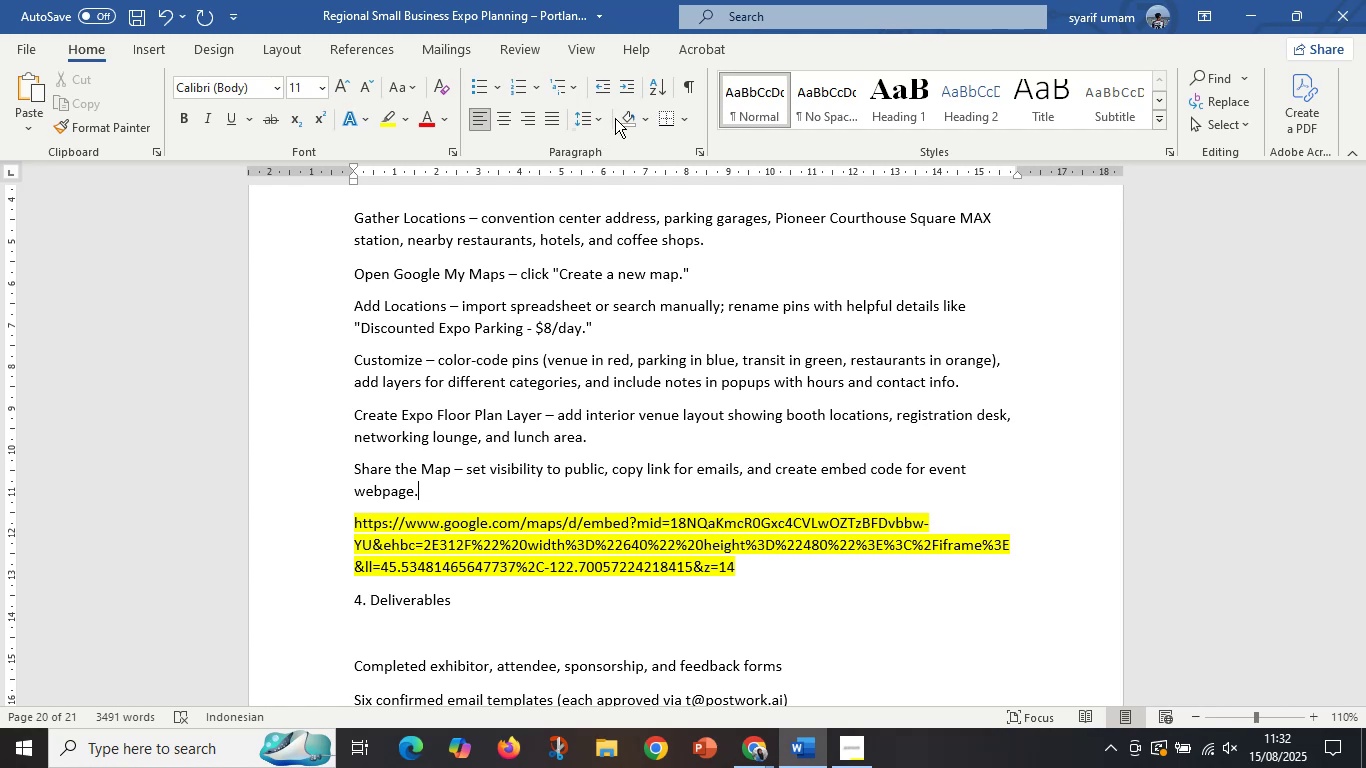 
wait(13.17)
 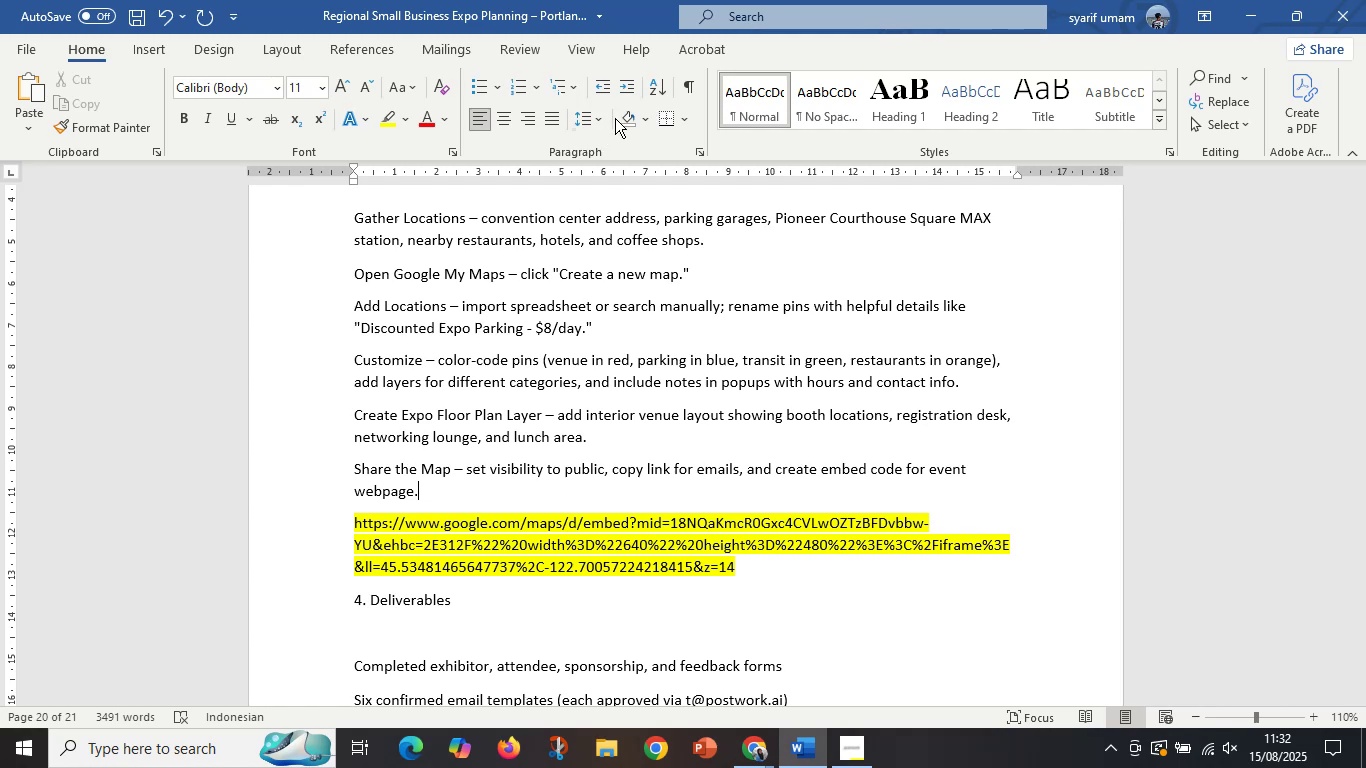 
left_click([691, 710])
 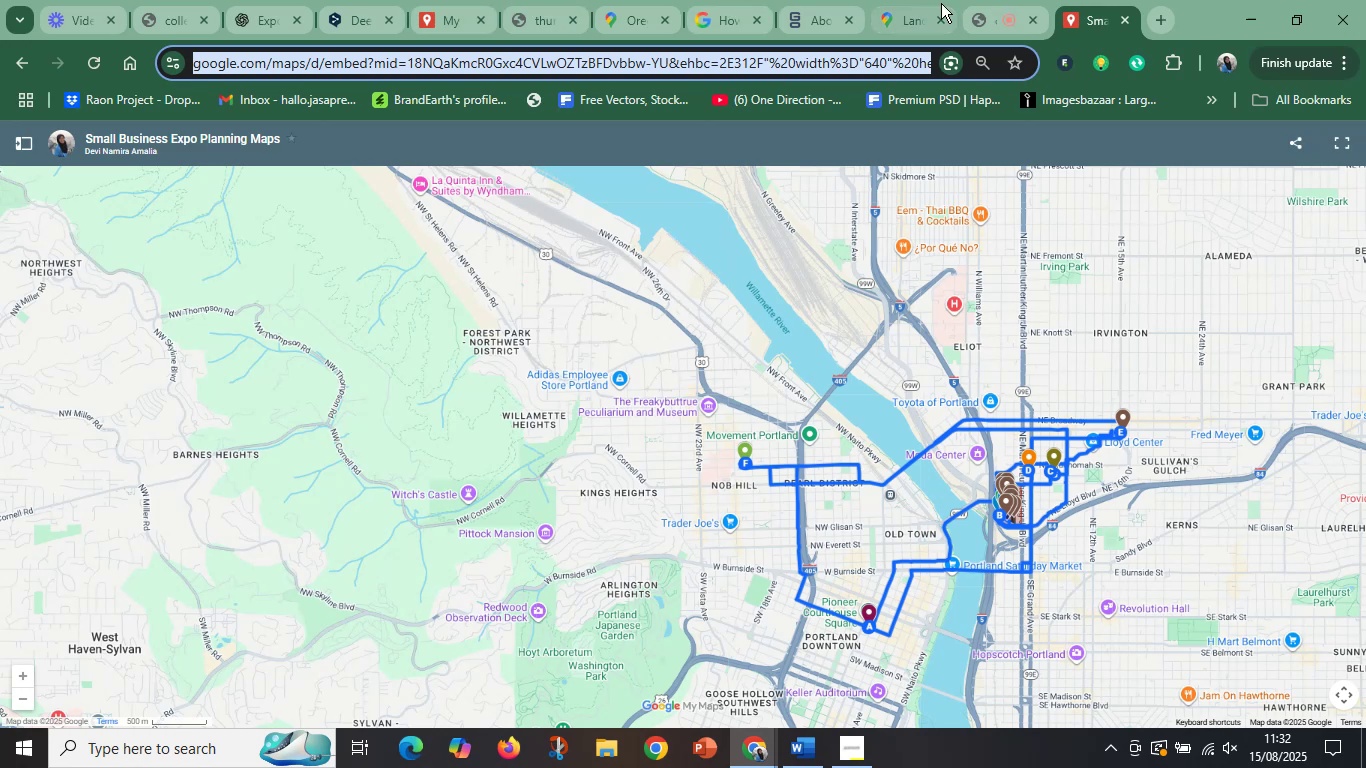 
left_click([1003, 4])
 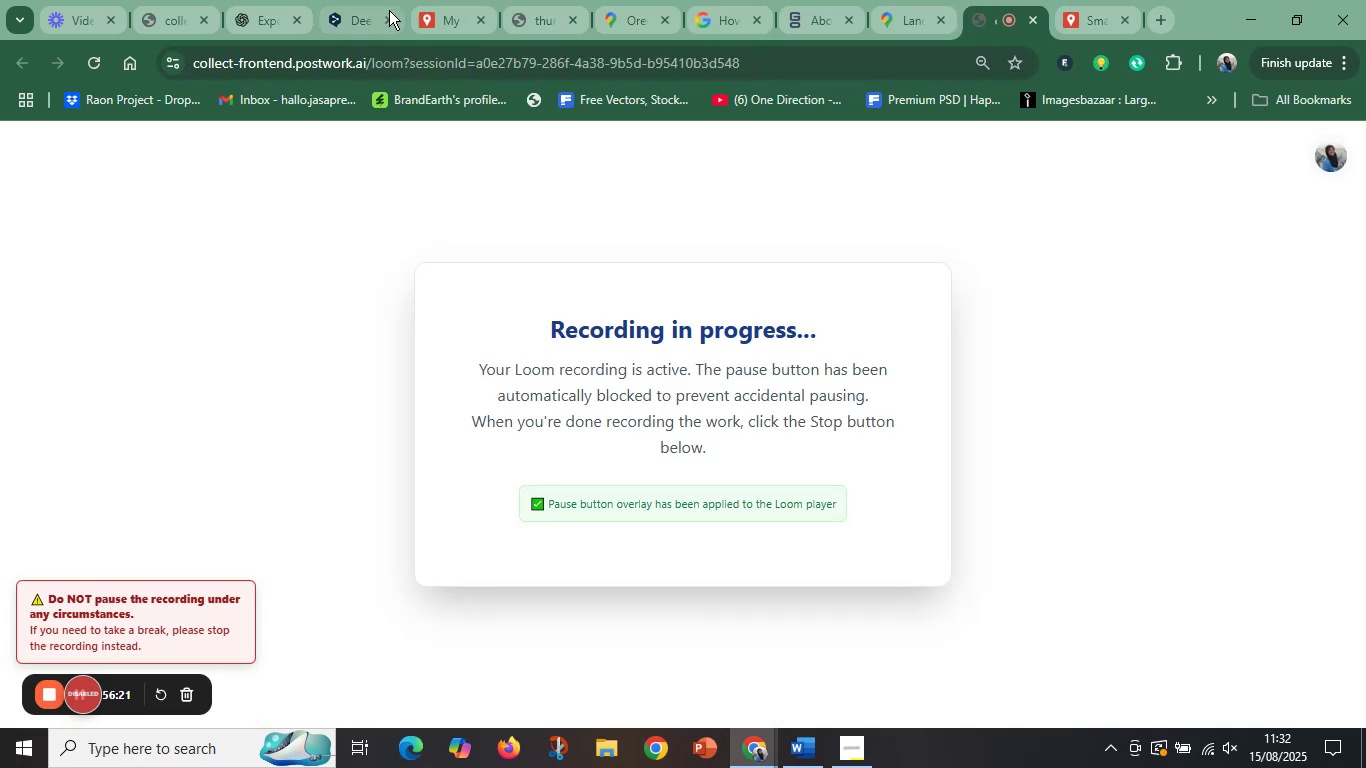 
left_click_drag(start_coordinate=[355, 13], to_coordinate=[350, 19])
 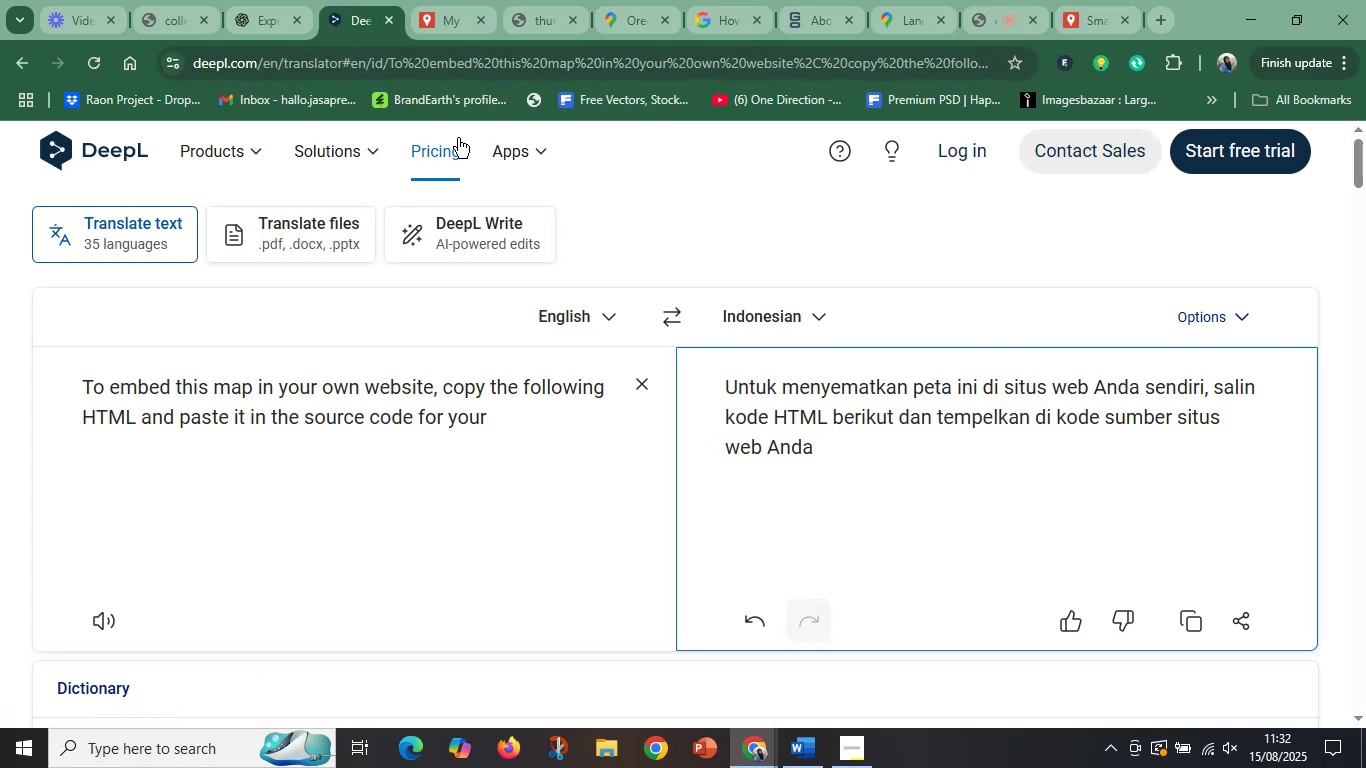 
wait(5.75)
 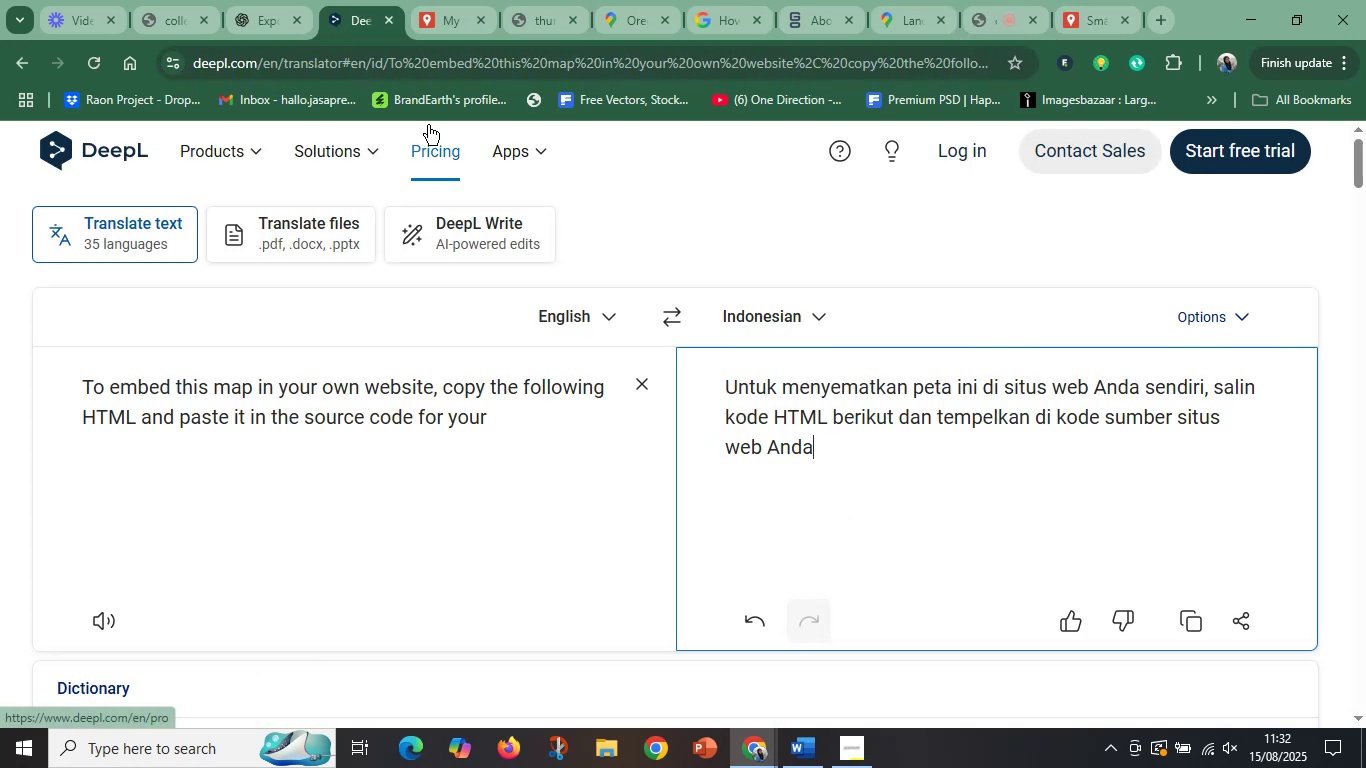 
left_click([454, 0])
 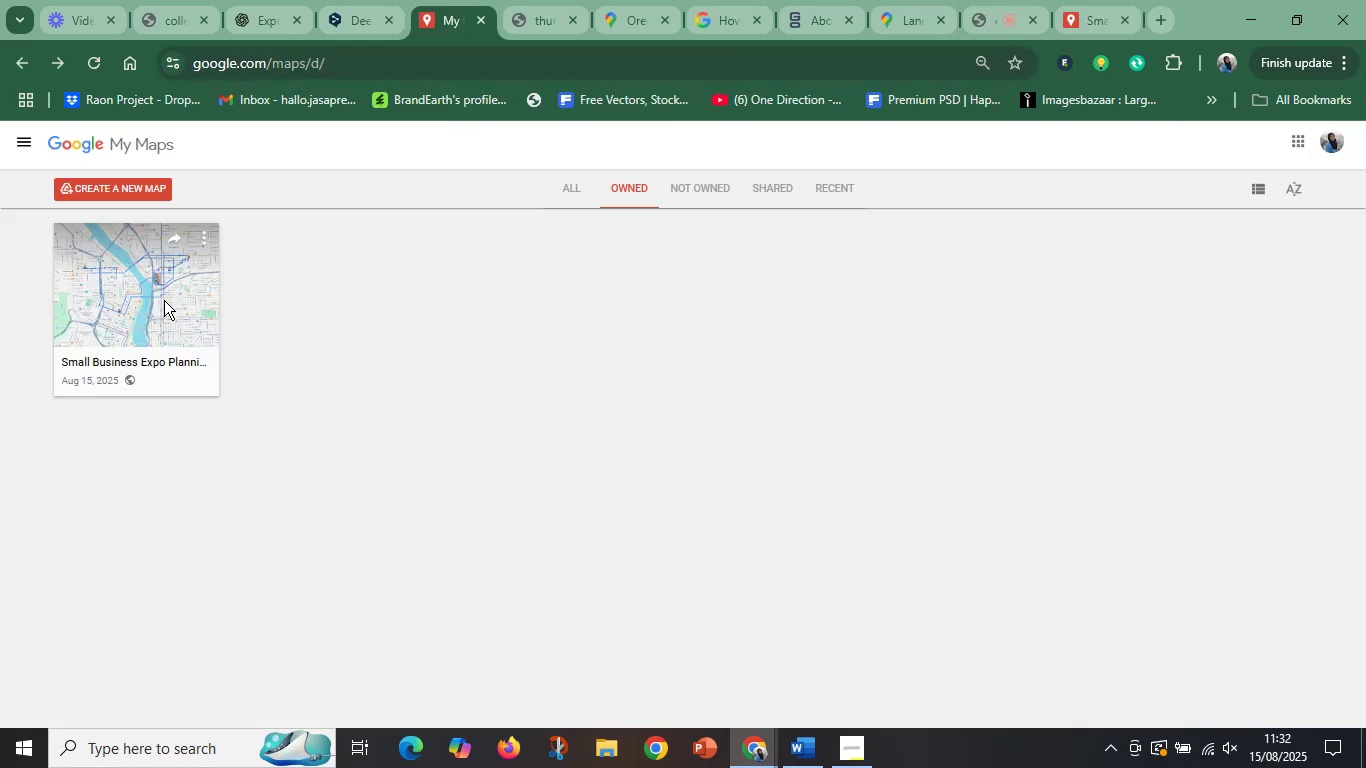 
double_click([164, 300])
 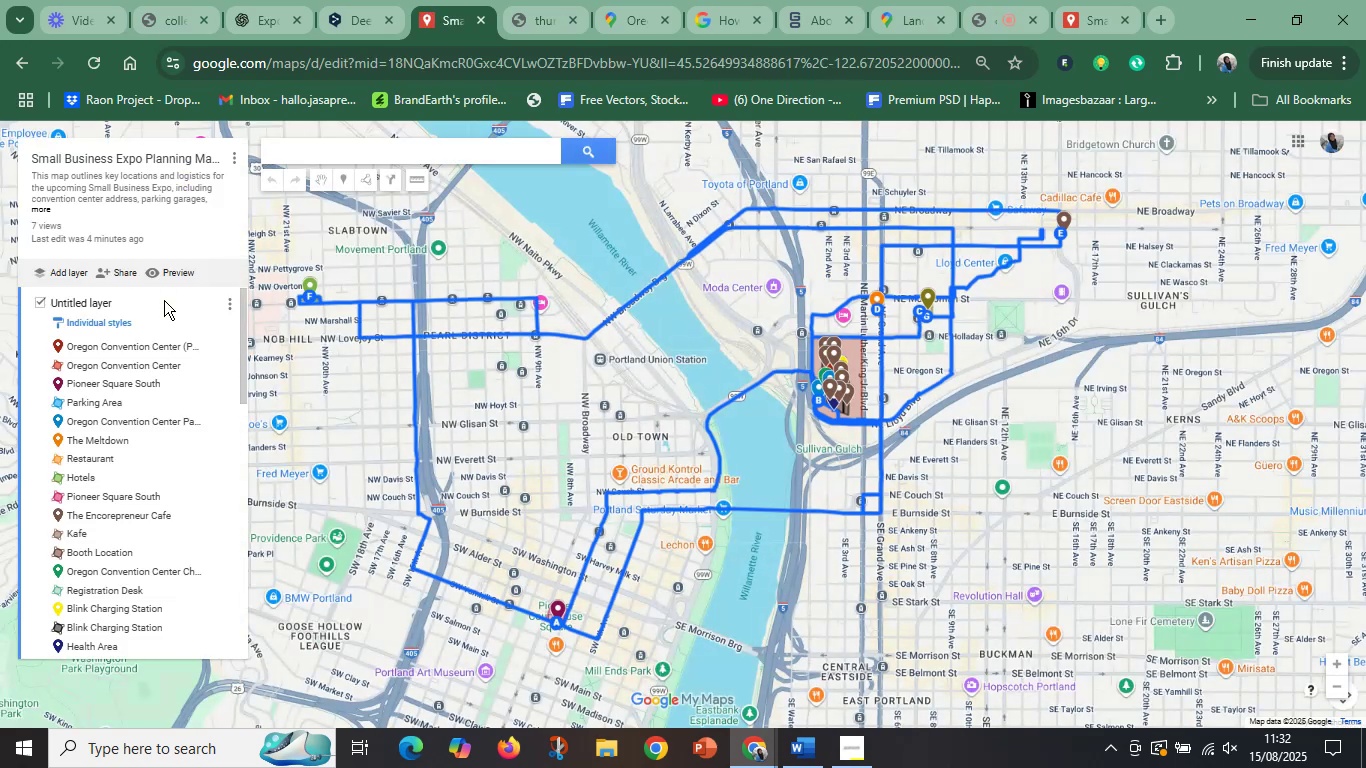 
wait(13.04)
 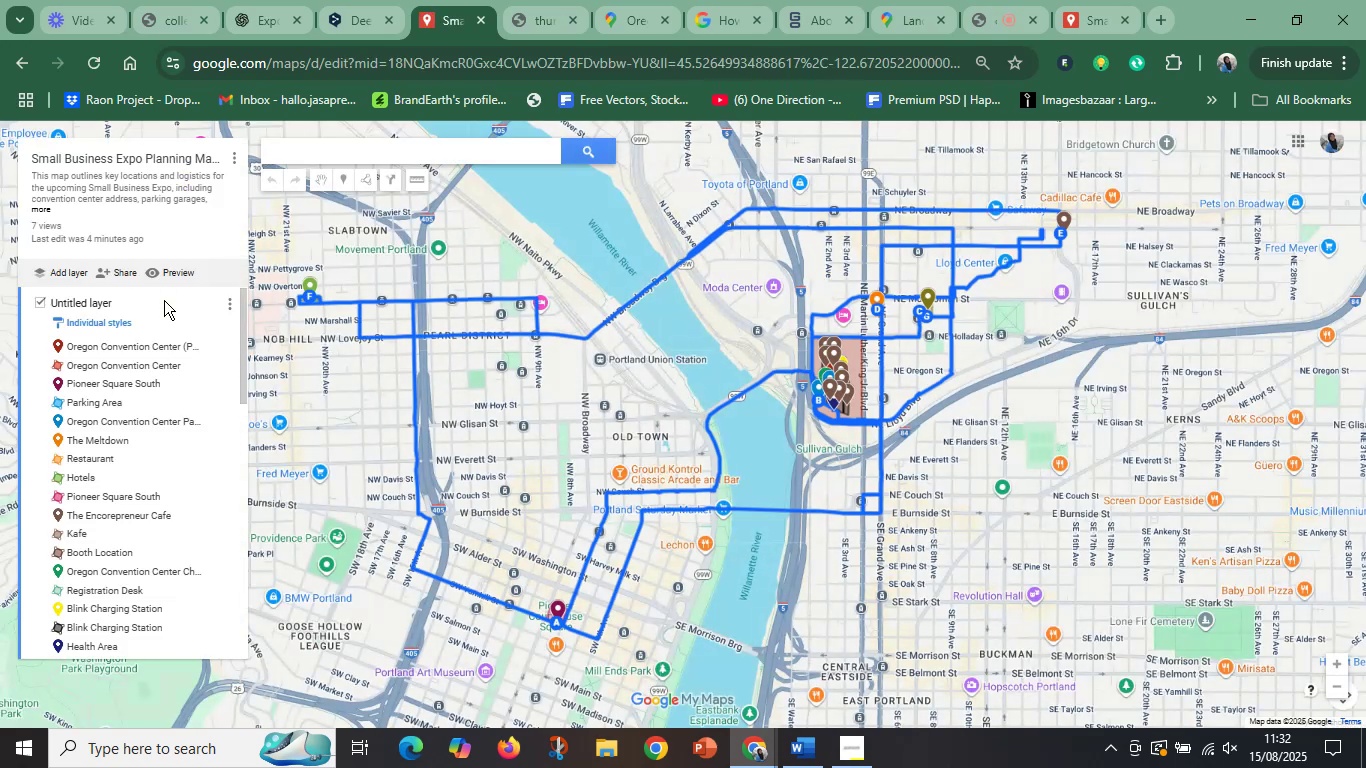 
left_click_drag(start_coordinate=[480, 342], to_coordinate=[252, 254])
 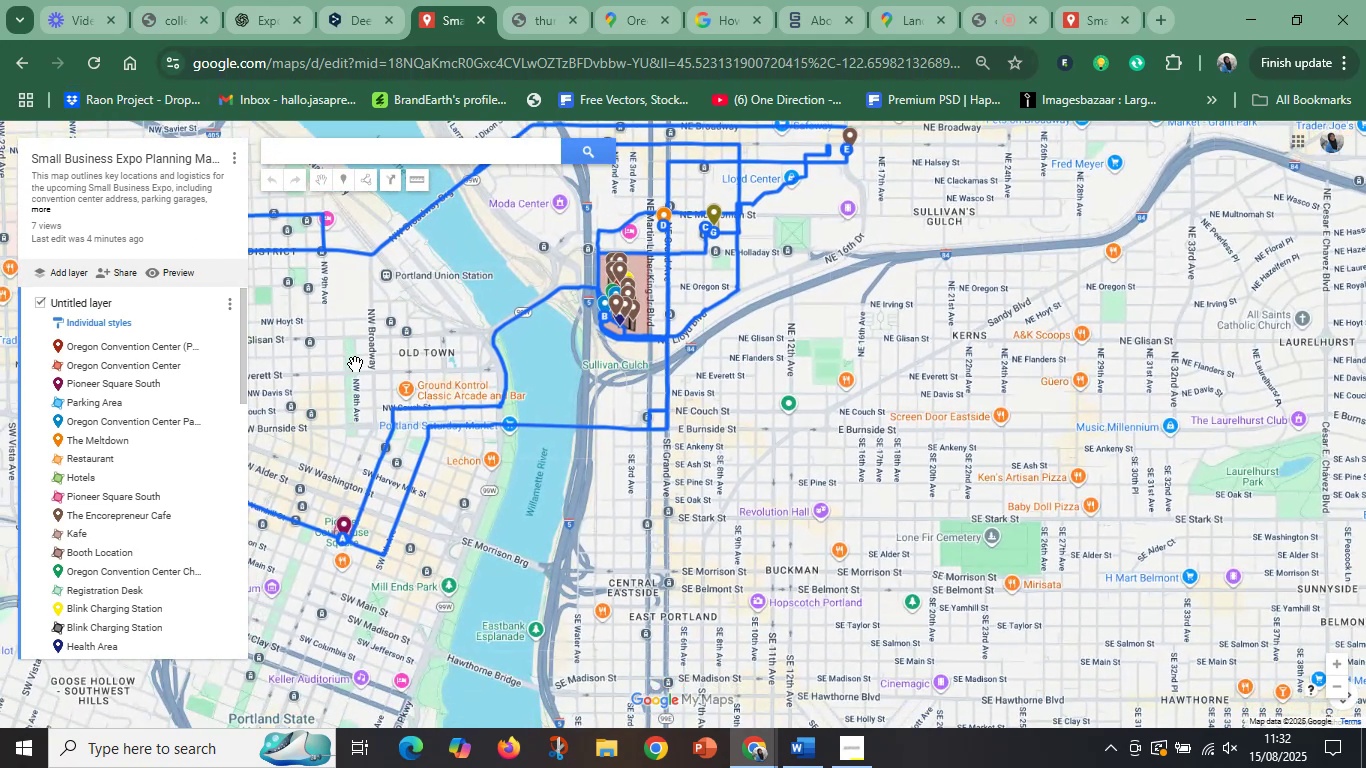 
left_click_drag(start_coordinate=[362, 382], to_coordinate=[416, 308])
 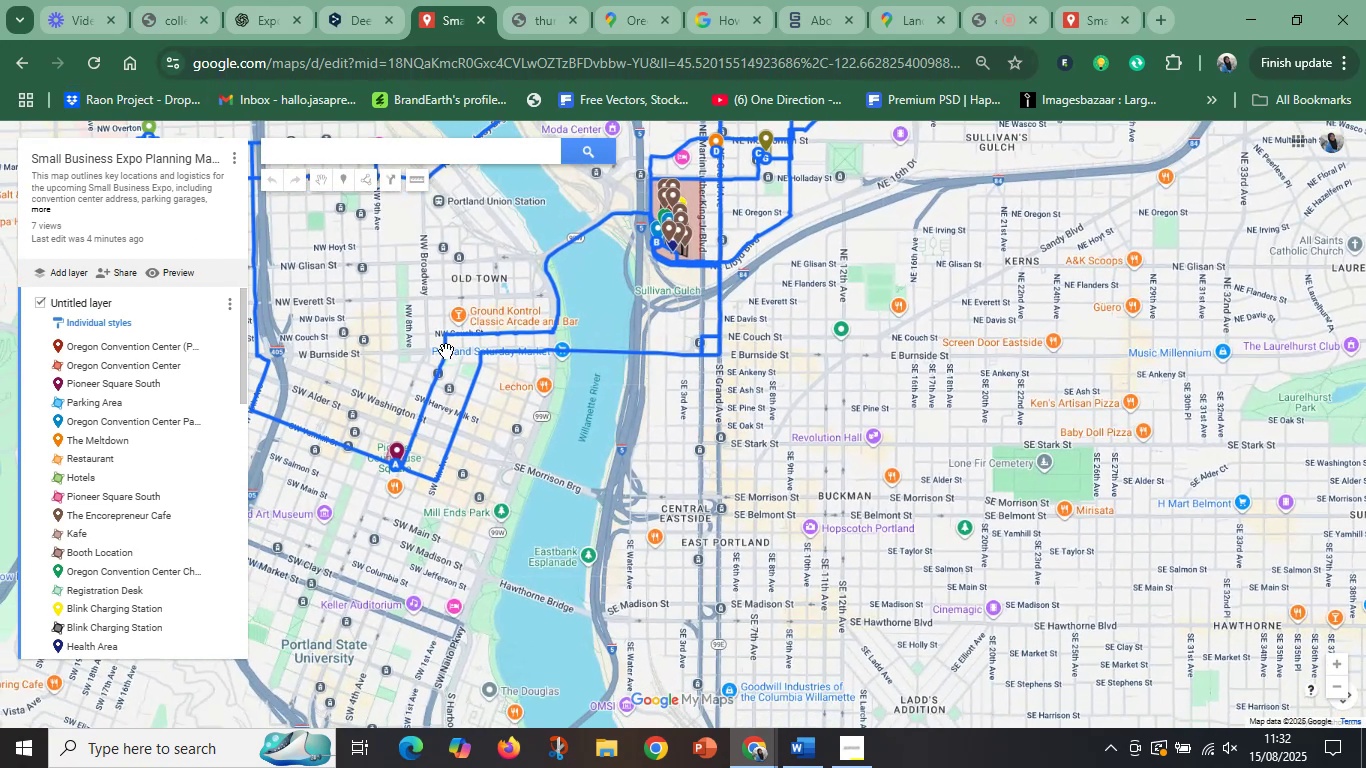 
left_click_drag(start_coordinate=[458, 364], to_coordinate=[272, 369])
 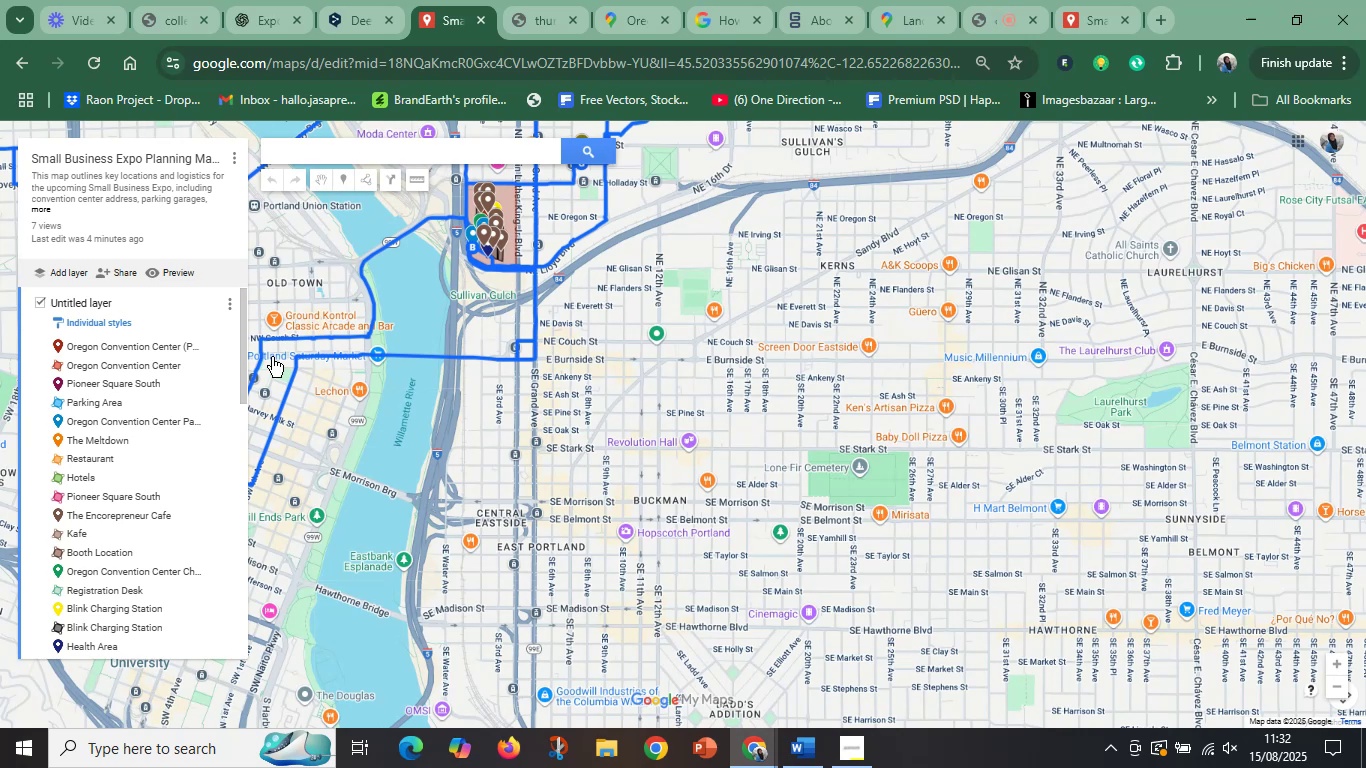 
wait(8.33)
 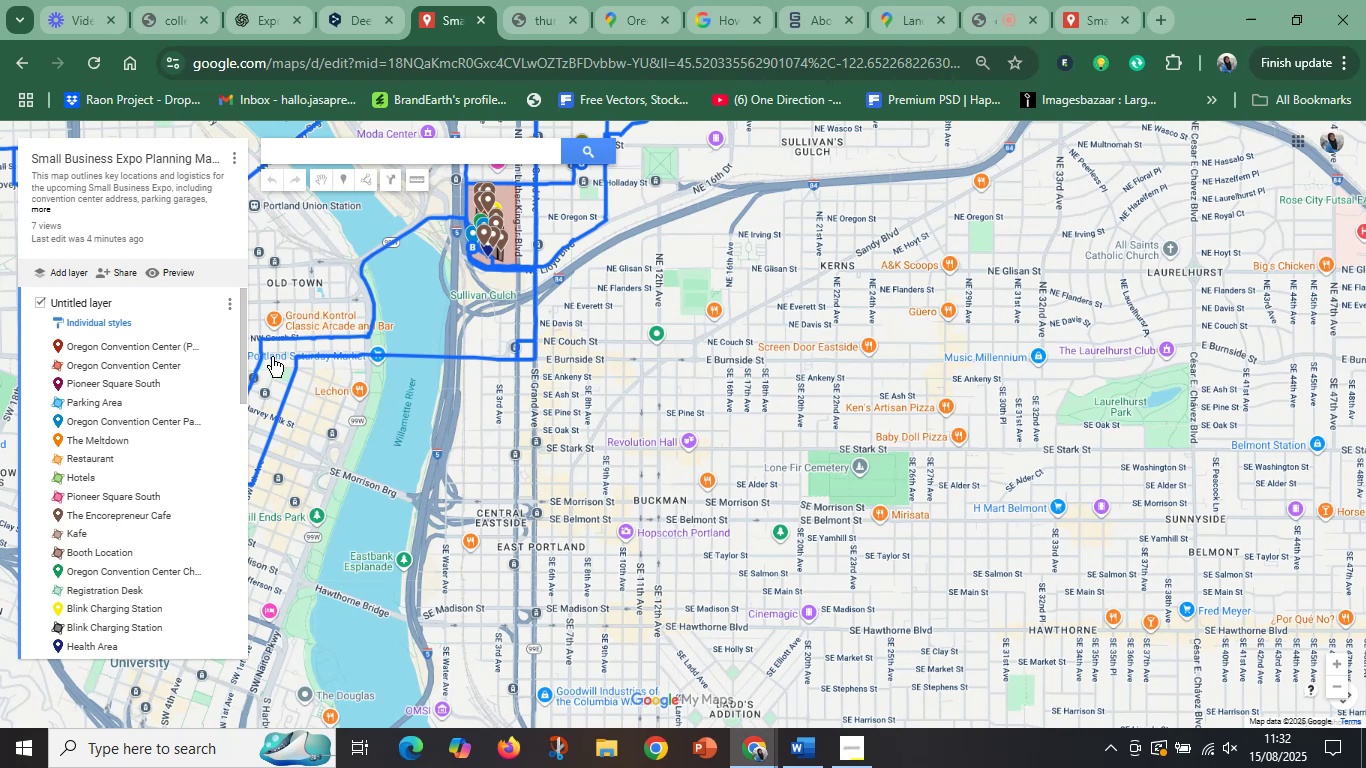 
left_click_drag(start_coordinate=[384, 493], to_coordinate=[291, 411])
 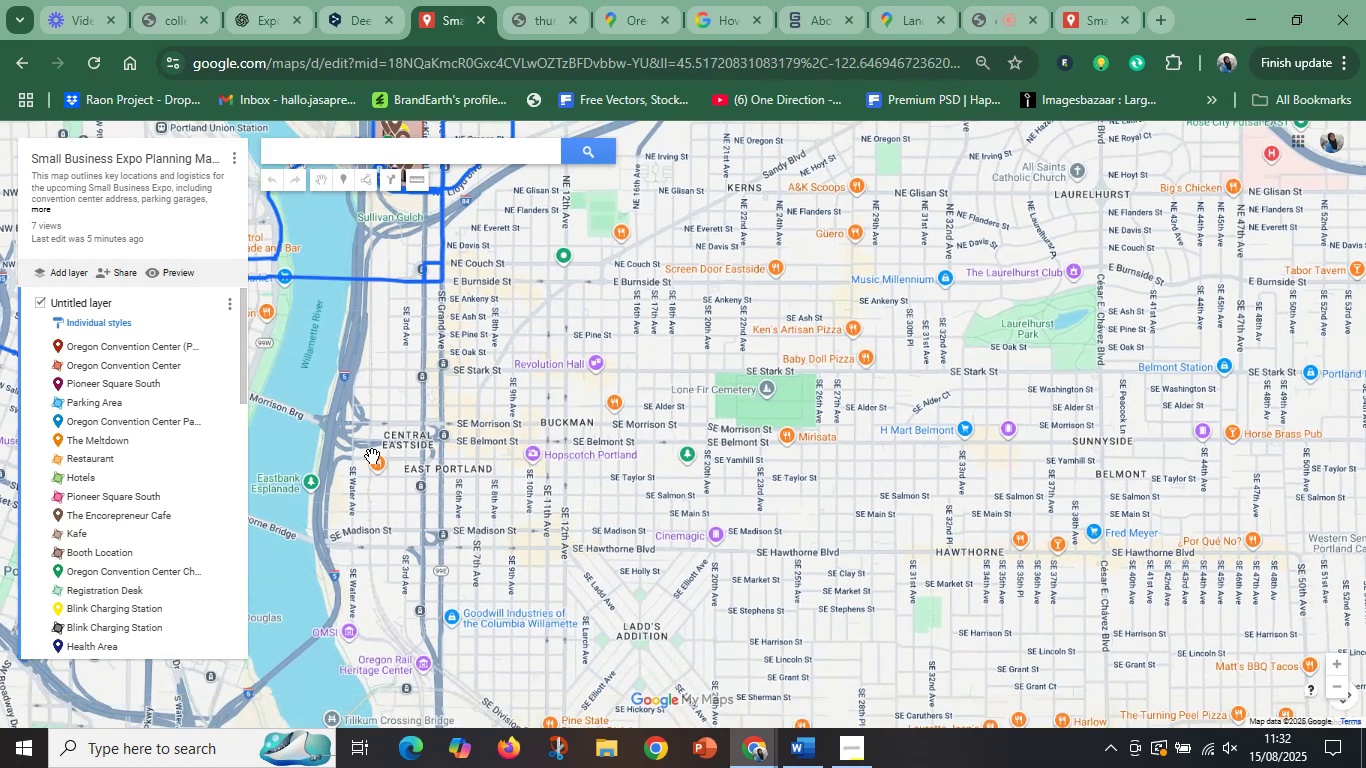 
left_click_drag(start_coordinate=[393, 477], to_coordinate=[344, 435])
 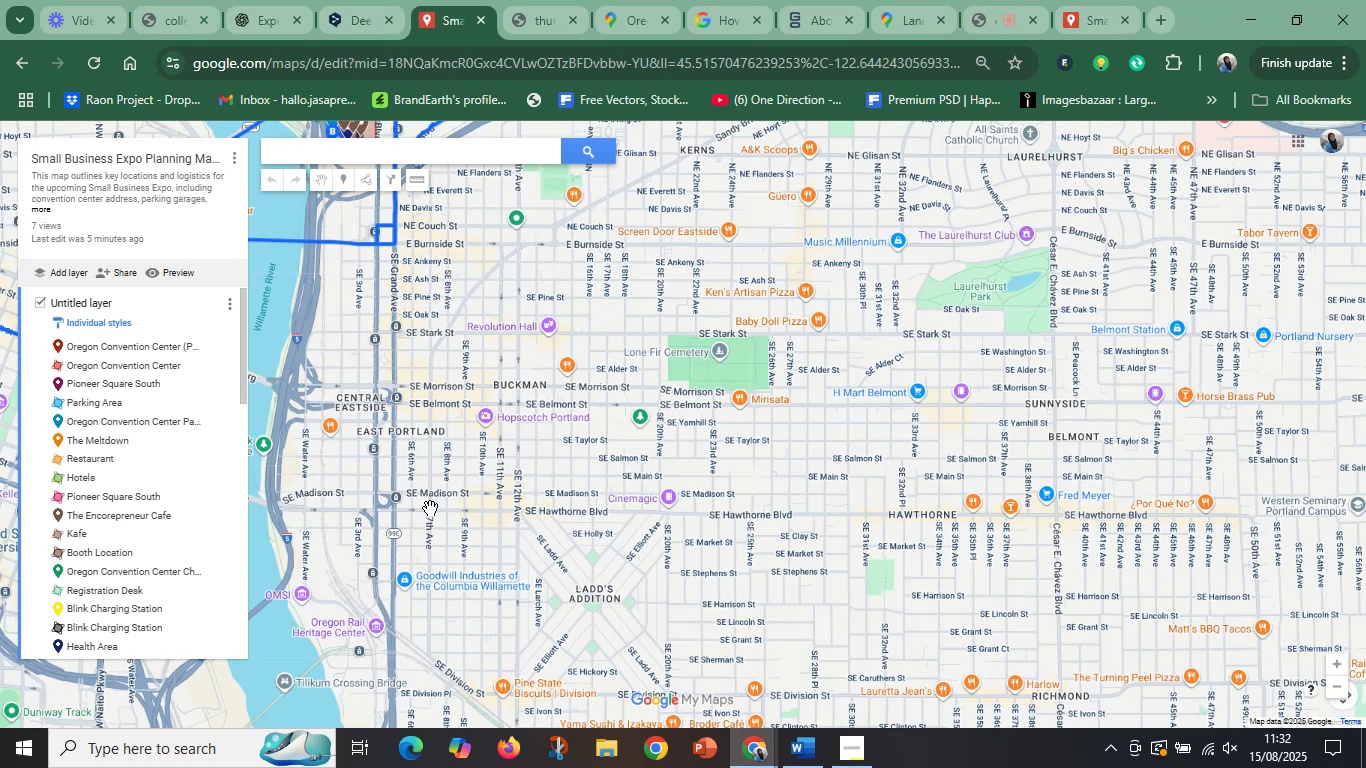 
left_click_drag(start_coordinate=[429, 491], to_coordinate=[329, 428])
 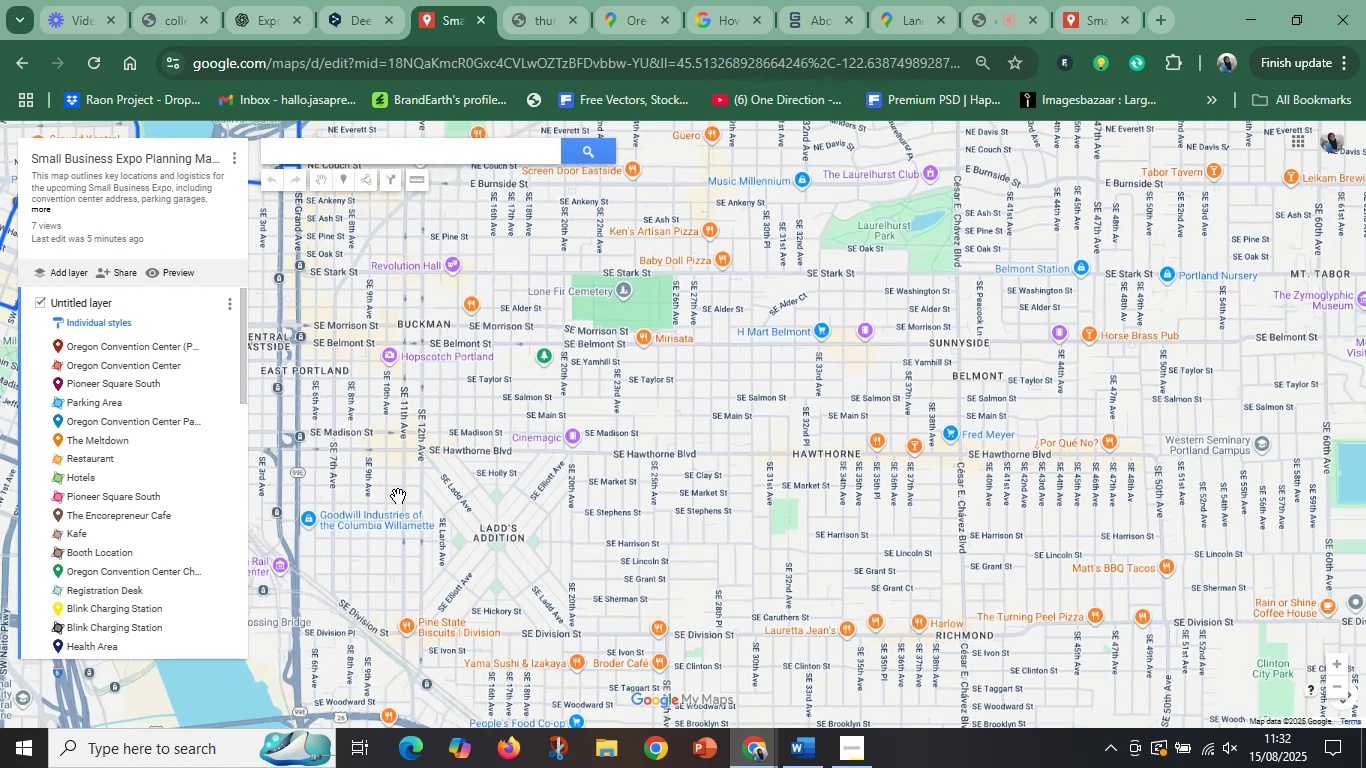 
left_click_drag(start_coordinate=[441, 505], to_coordinate=[332, 476])
 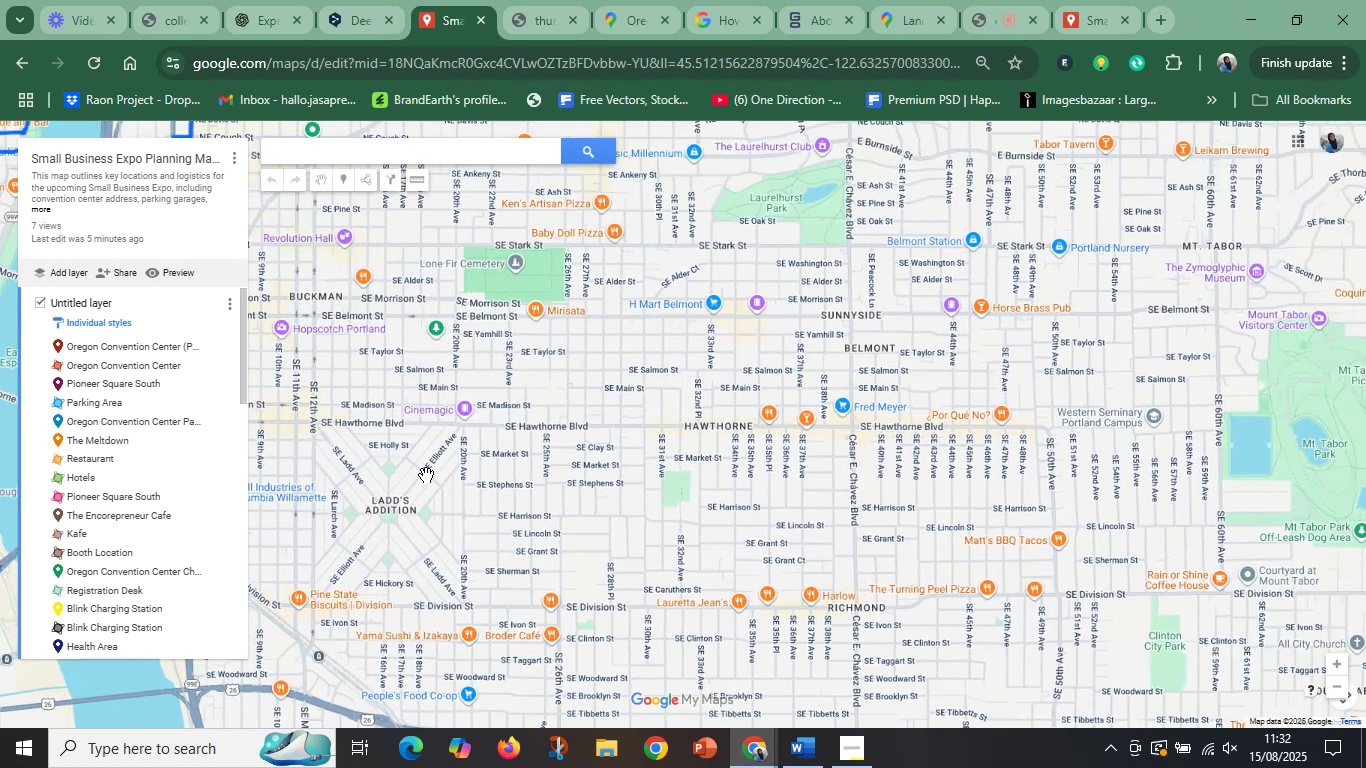 
left_click_drag(start_coordinate=[539, 493], to_coordinate=[392, 483])
 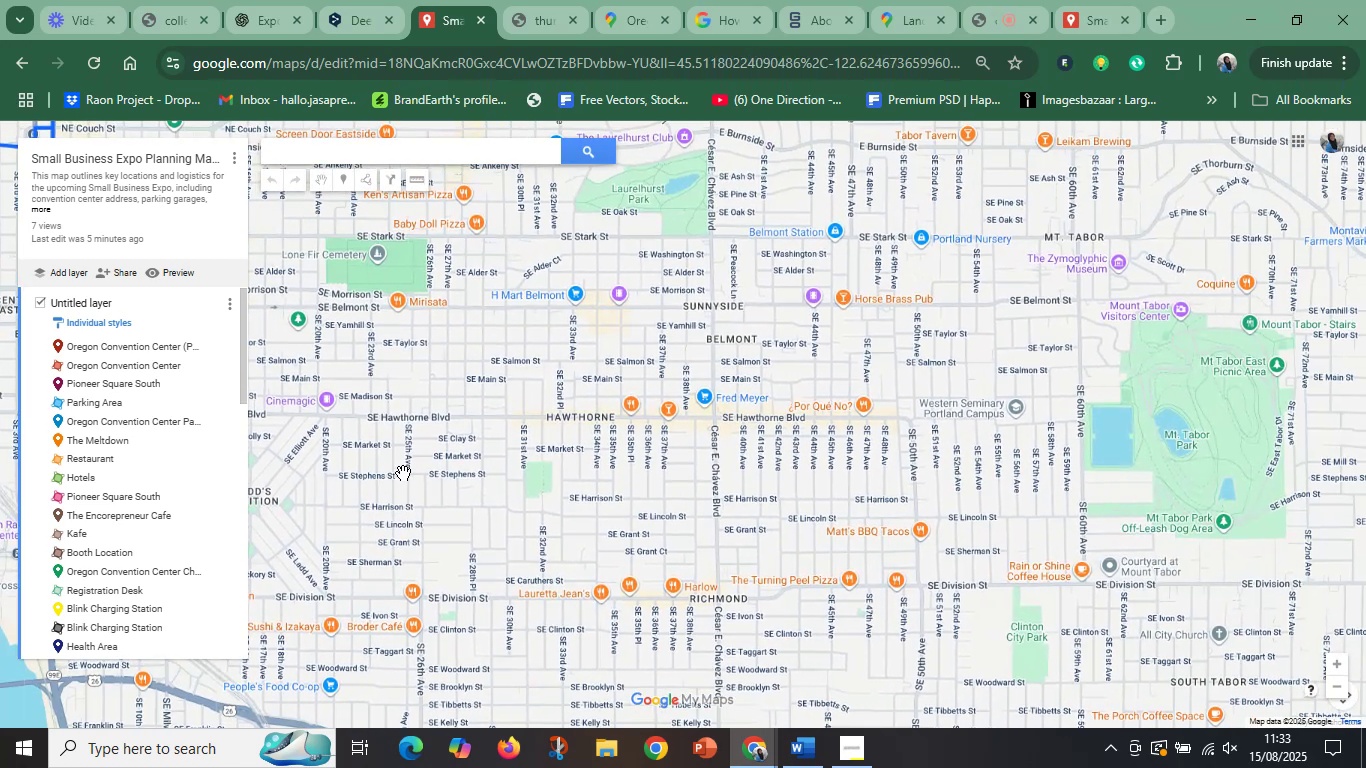 
left_click_drag(start_coordinate=[483, 483], to_coordinate=[378, 489])
 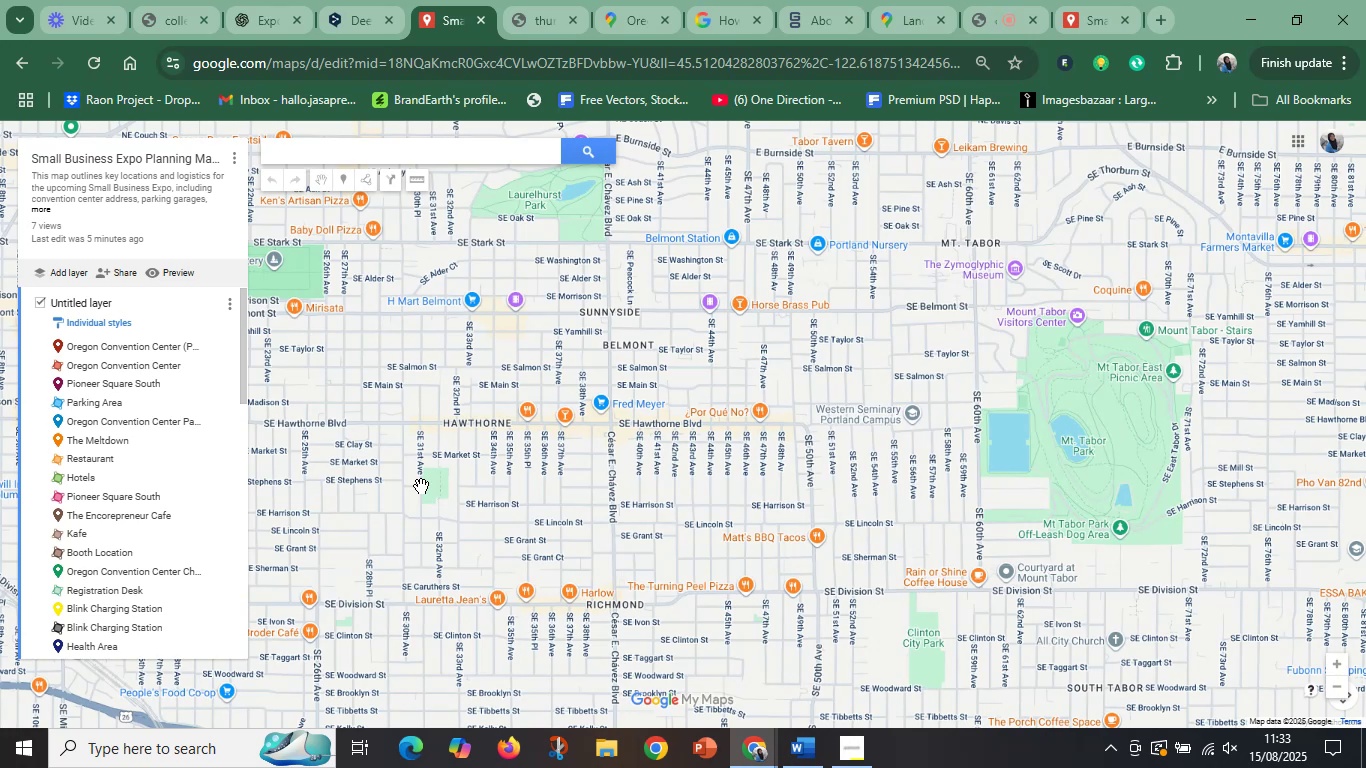 
left_click_drag(start_coordinate=[481, 496], to_coordinate=[653, 570])
 